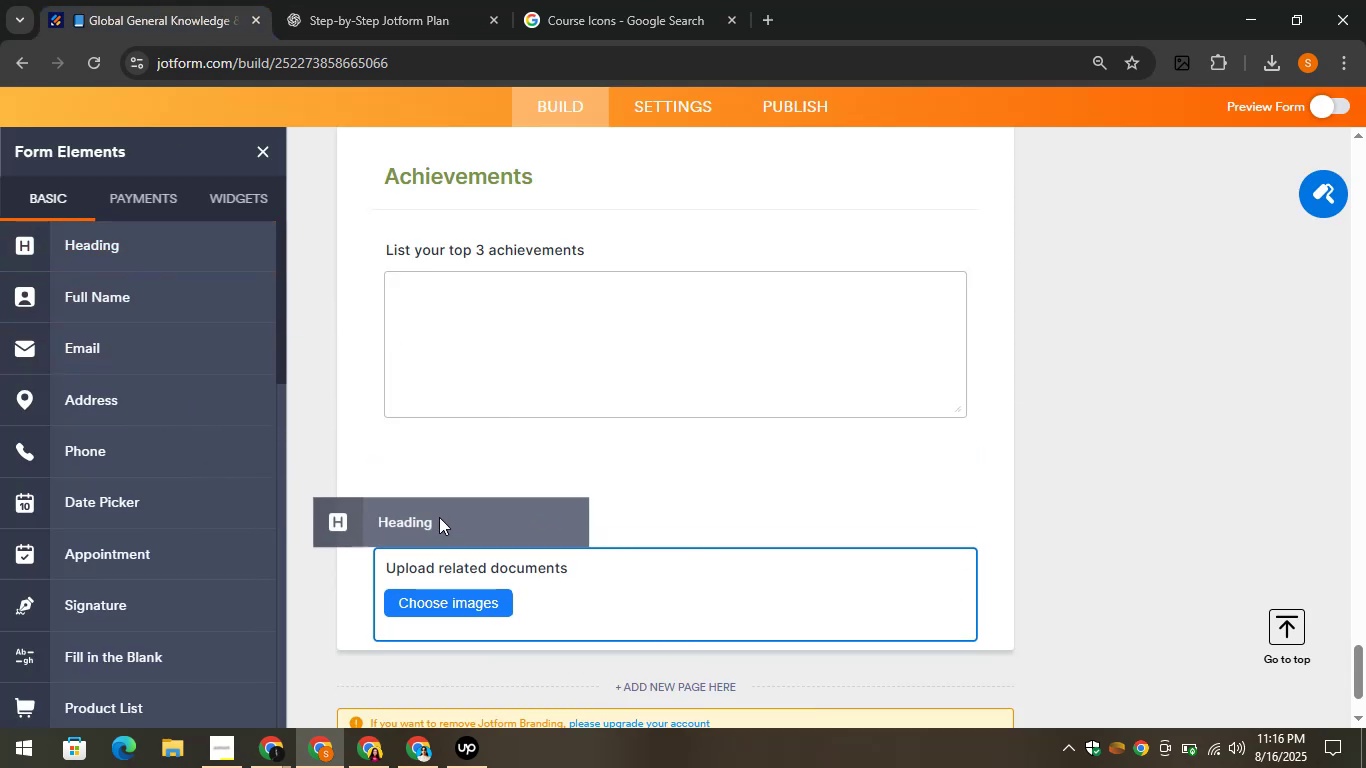 
left_click([439, 517])
 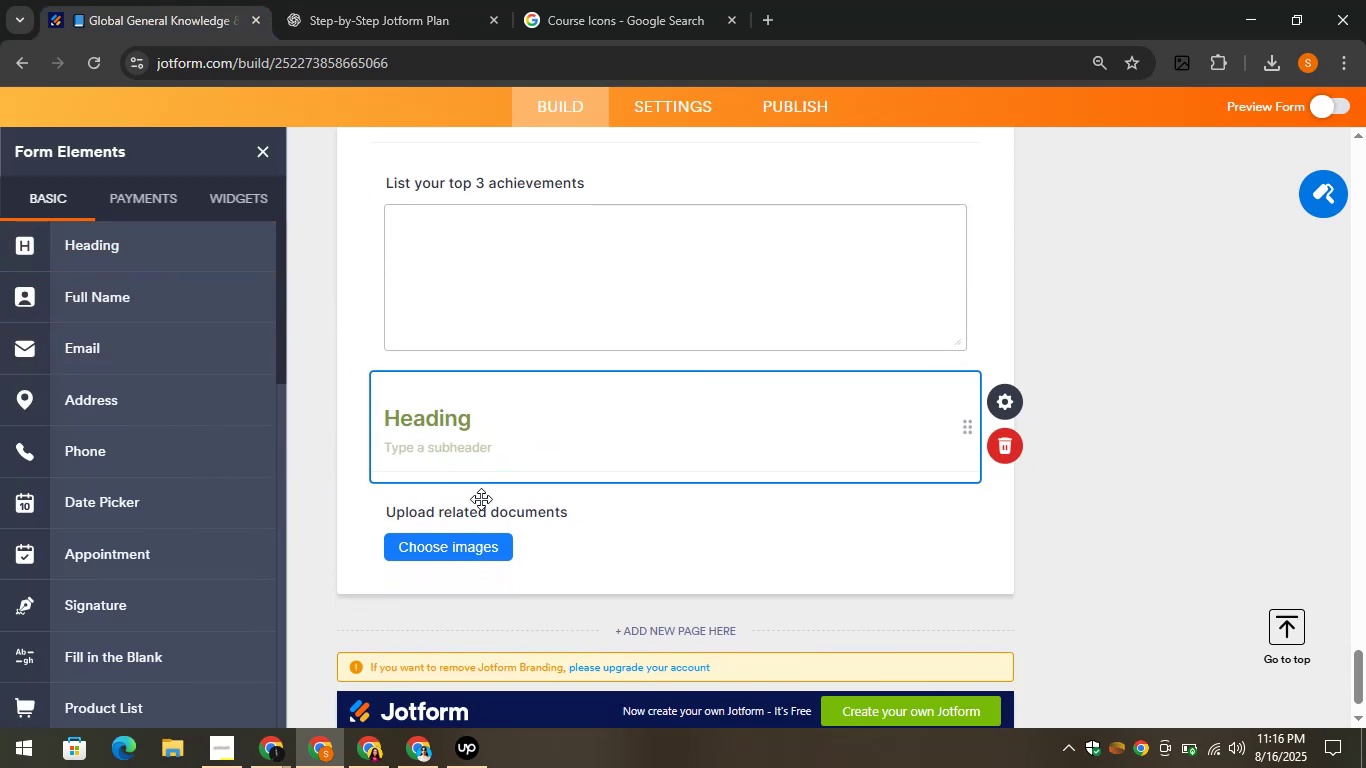 
left_click_drag(start_coordinate=[476, 421], to_coordinate=[466, 526])
 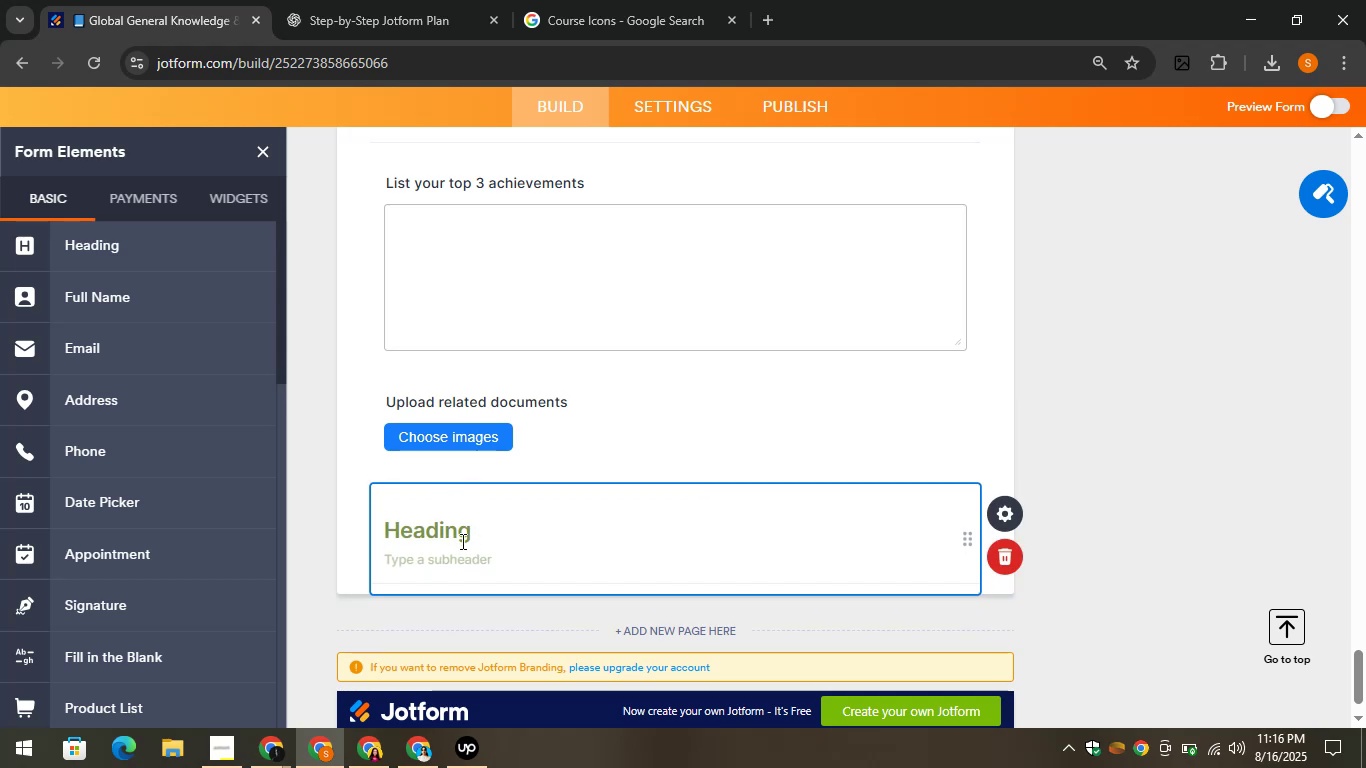 
left_click([454, 526])
 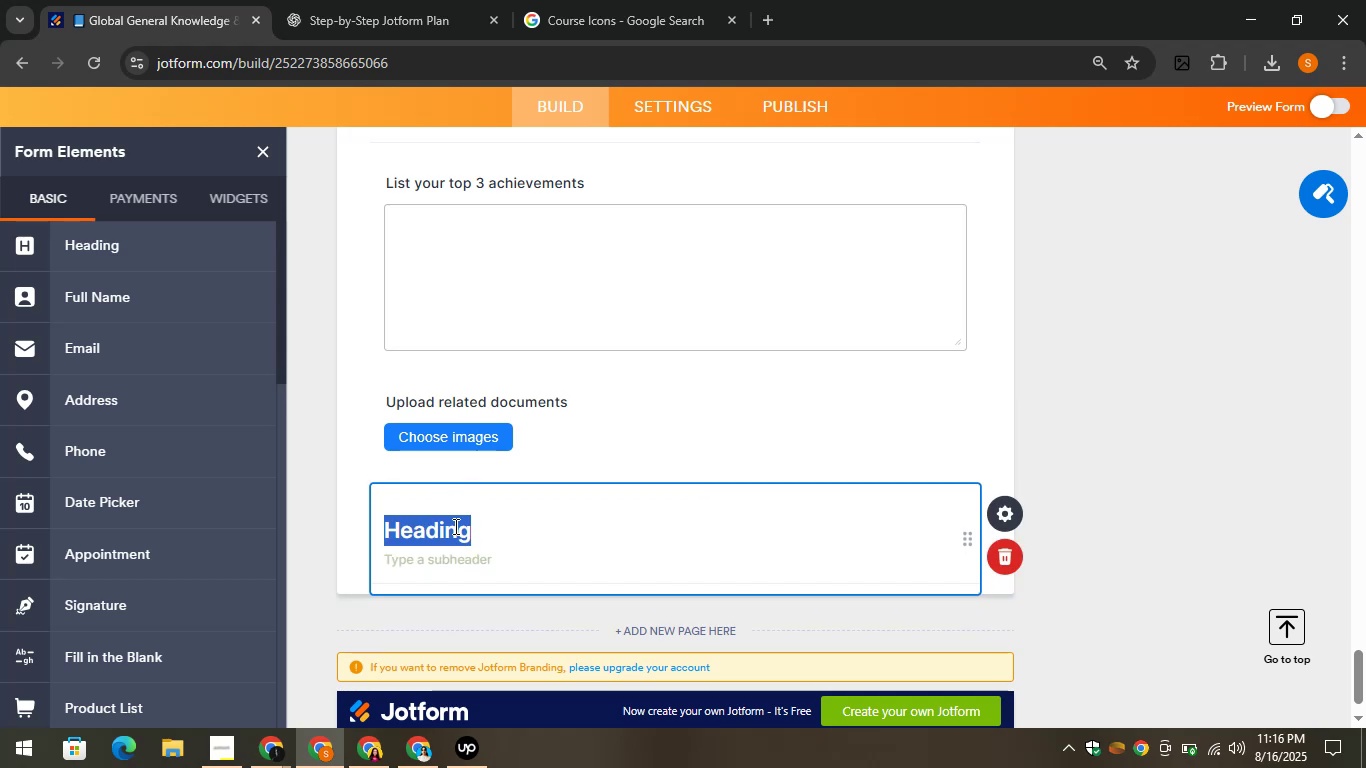 
key(Control+V)
 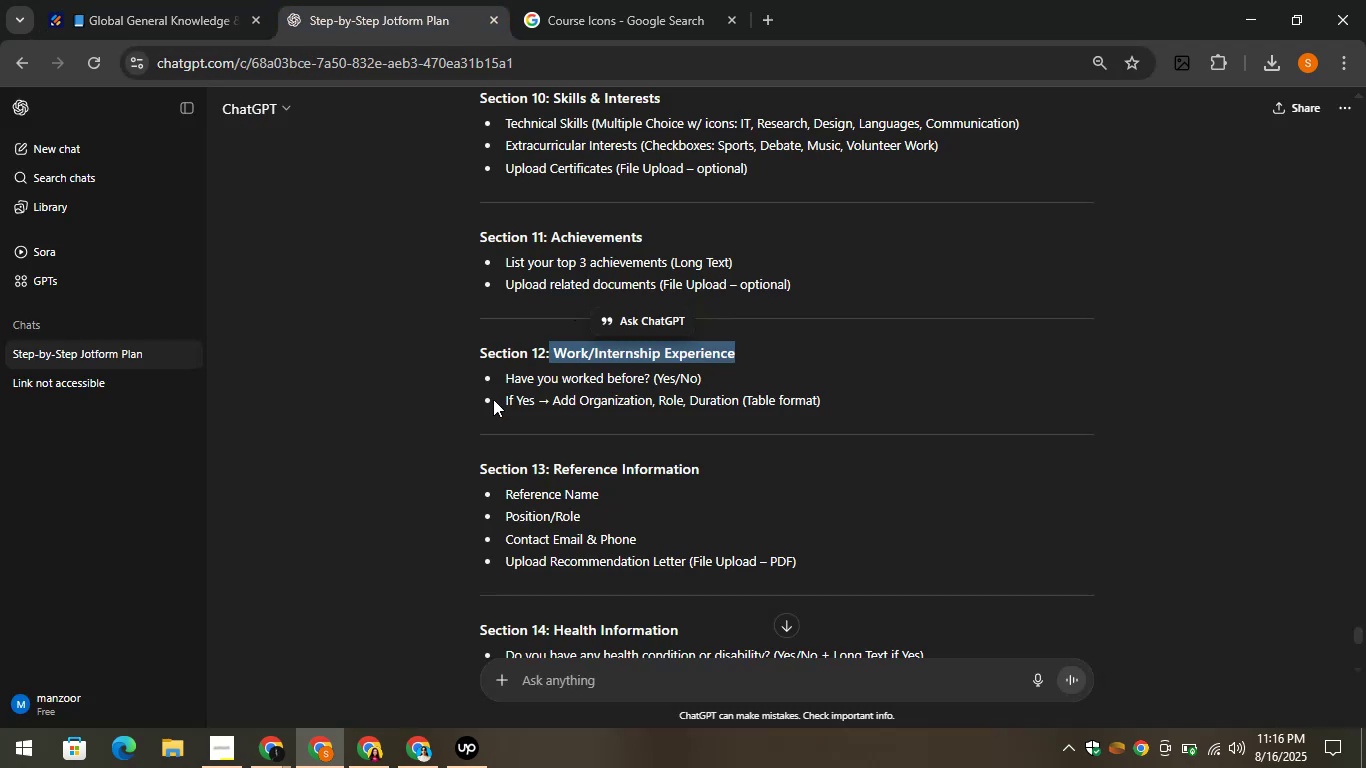 
left_click_drag(start_coordinate=[504, 379], to_coordinate=[649, 386])
 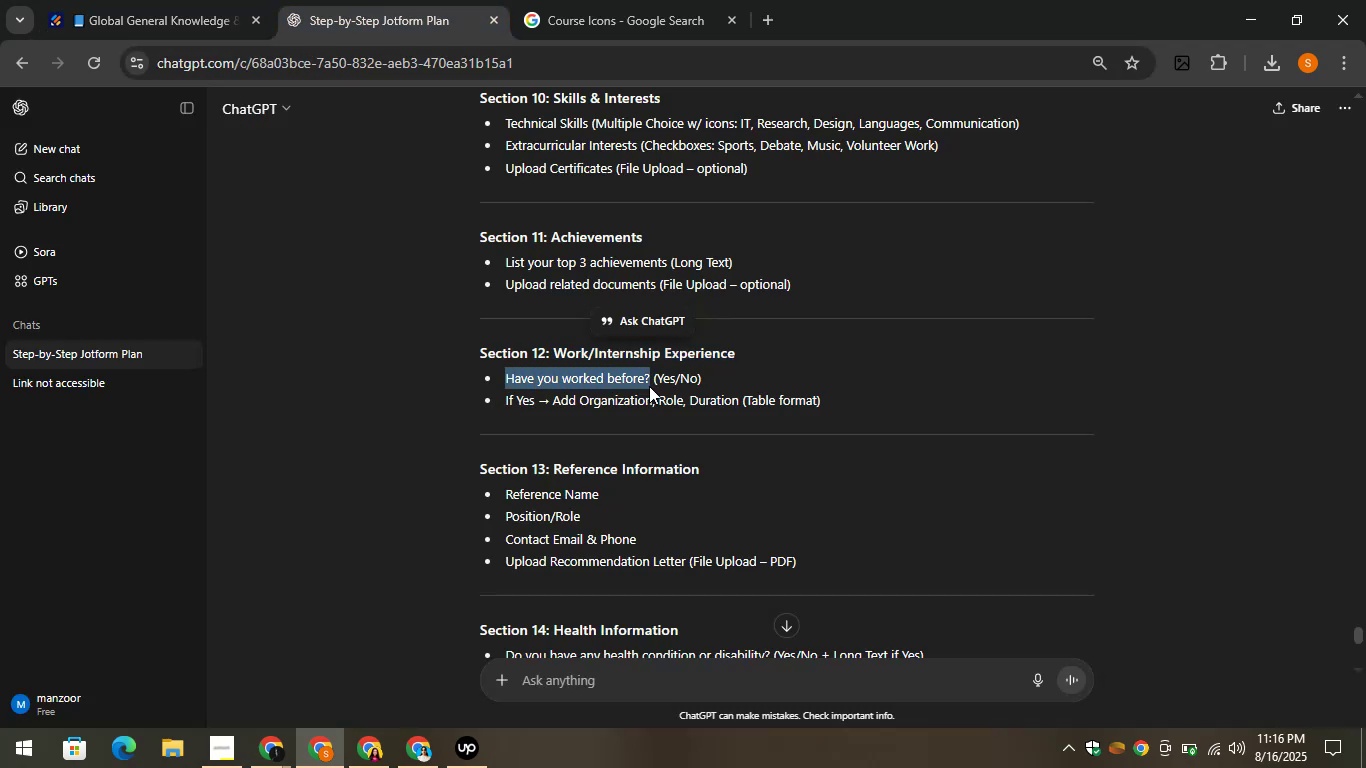 
key(Control+C)
 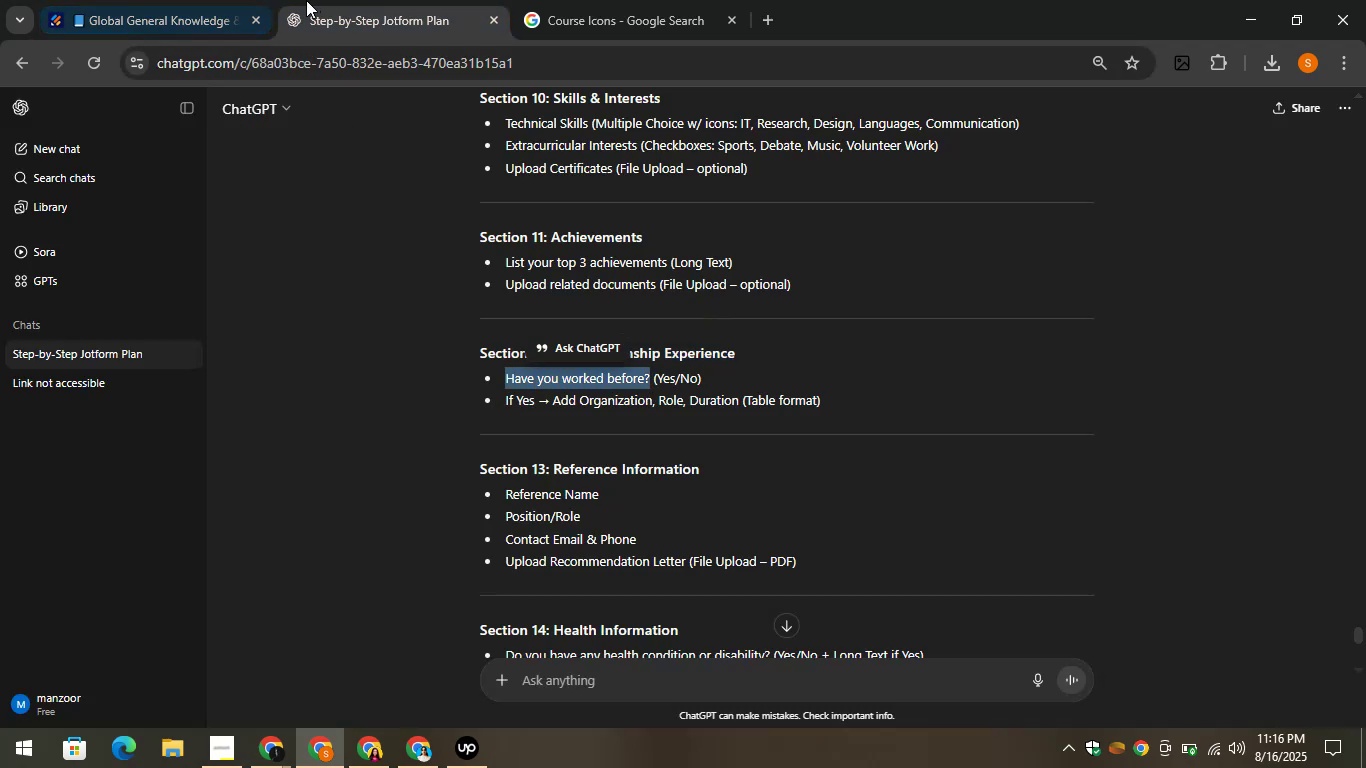 
left_click([156, 0])
 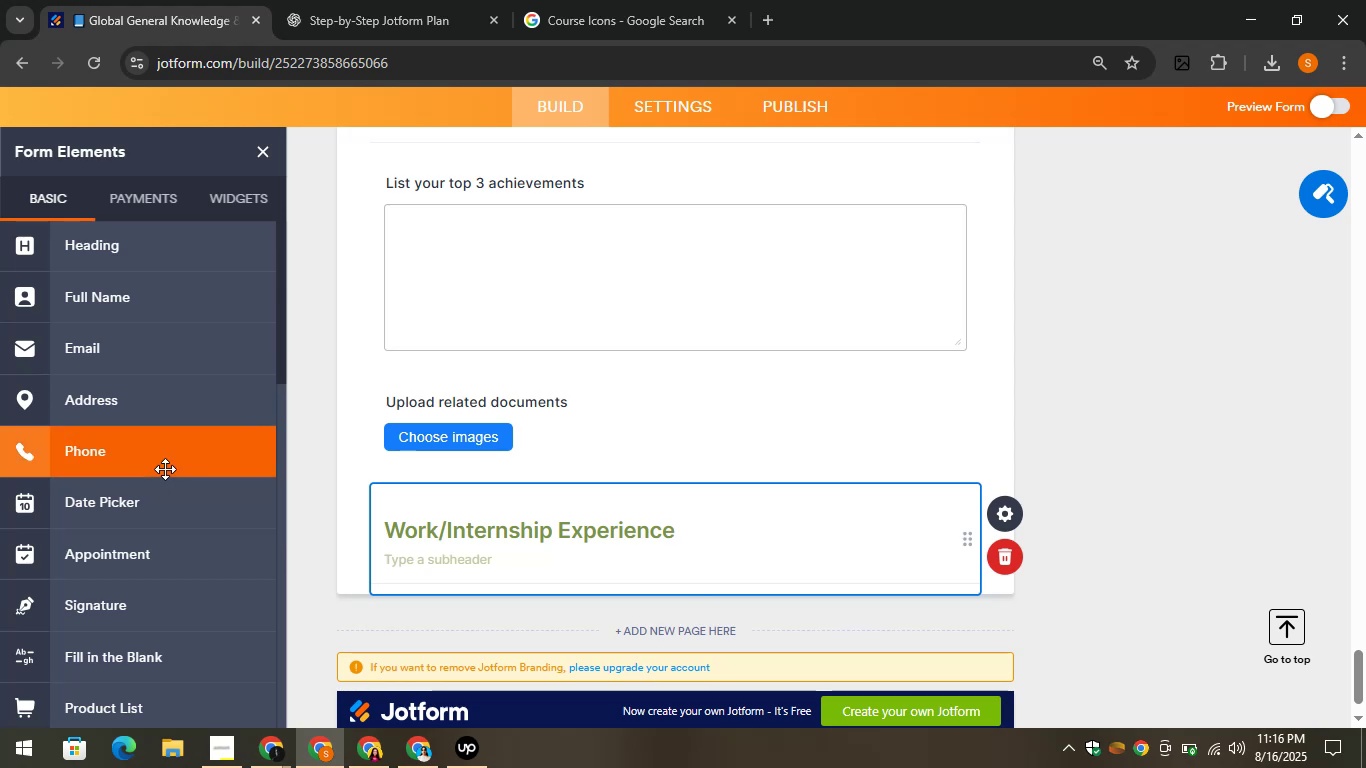 
scroll: coordinate [164, 469], scroll_direction: down, amount: 1.0
 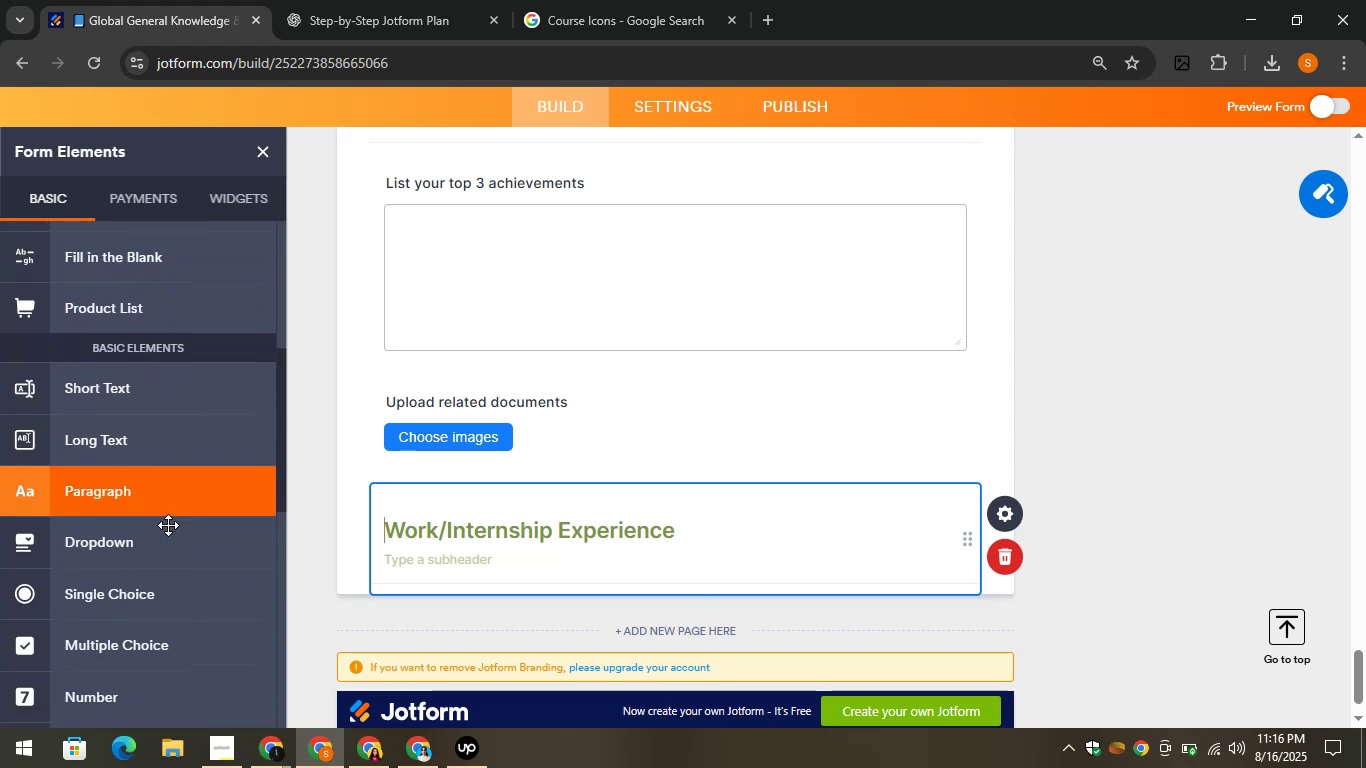 
left_click_drag(start_coordinate=[166, 540], to_coordinate=[497, 582])
 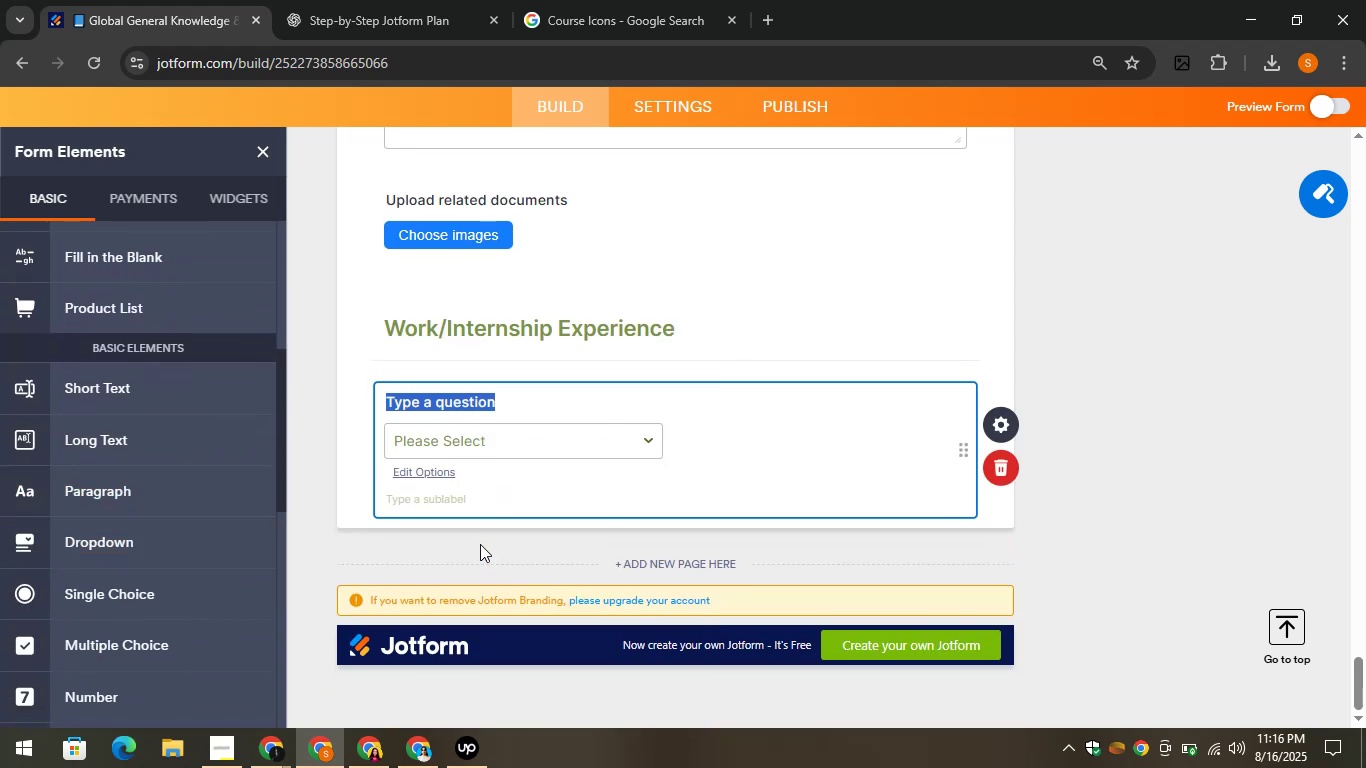 
key(Control+V)
 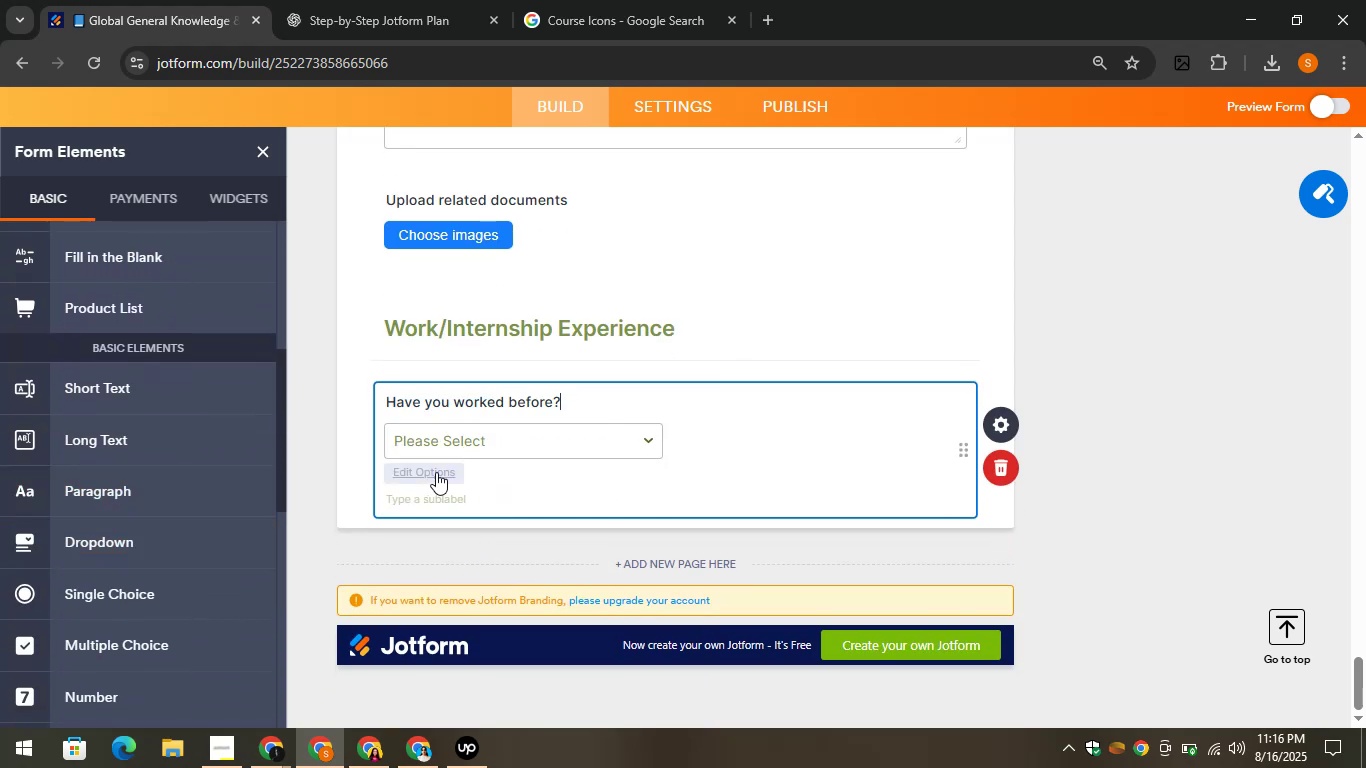 
left_click([424, 466])
 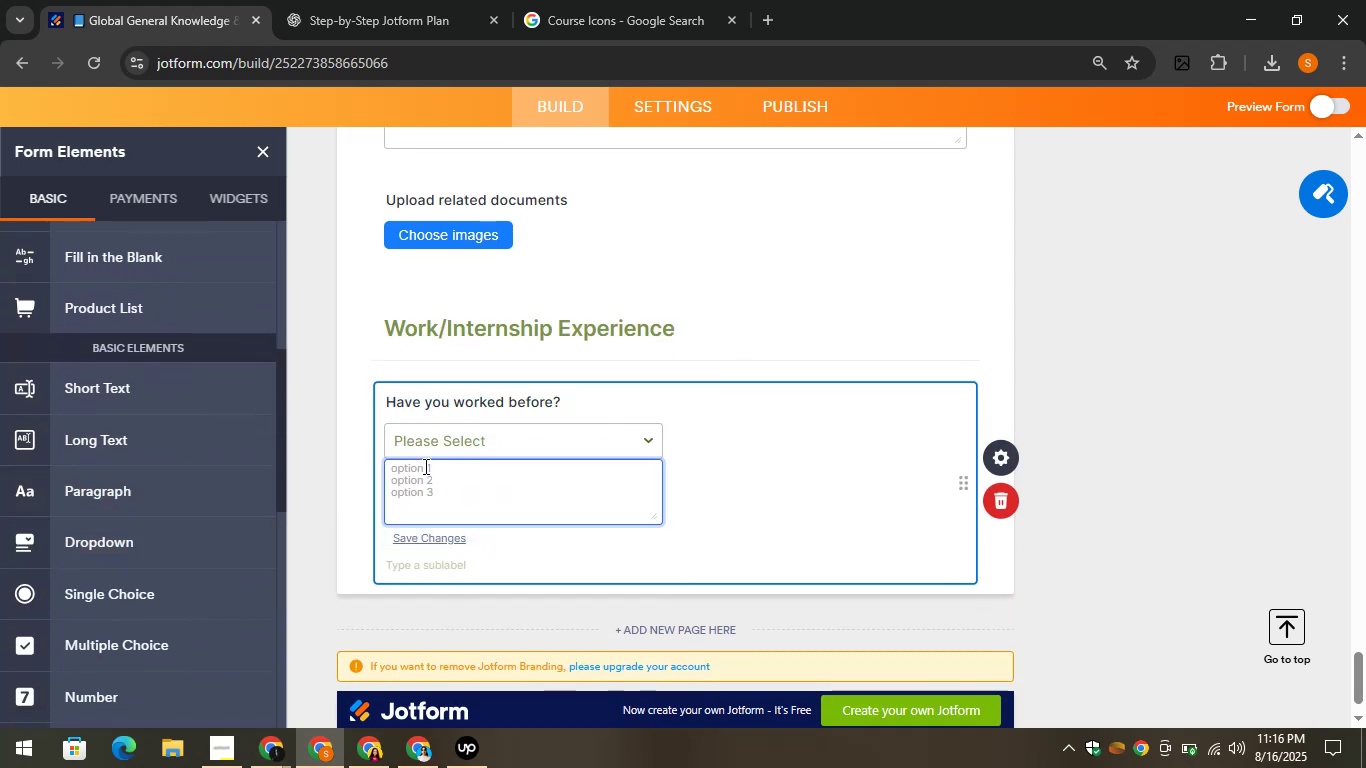 
type(Yes)
 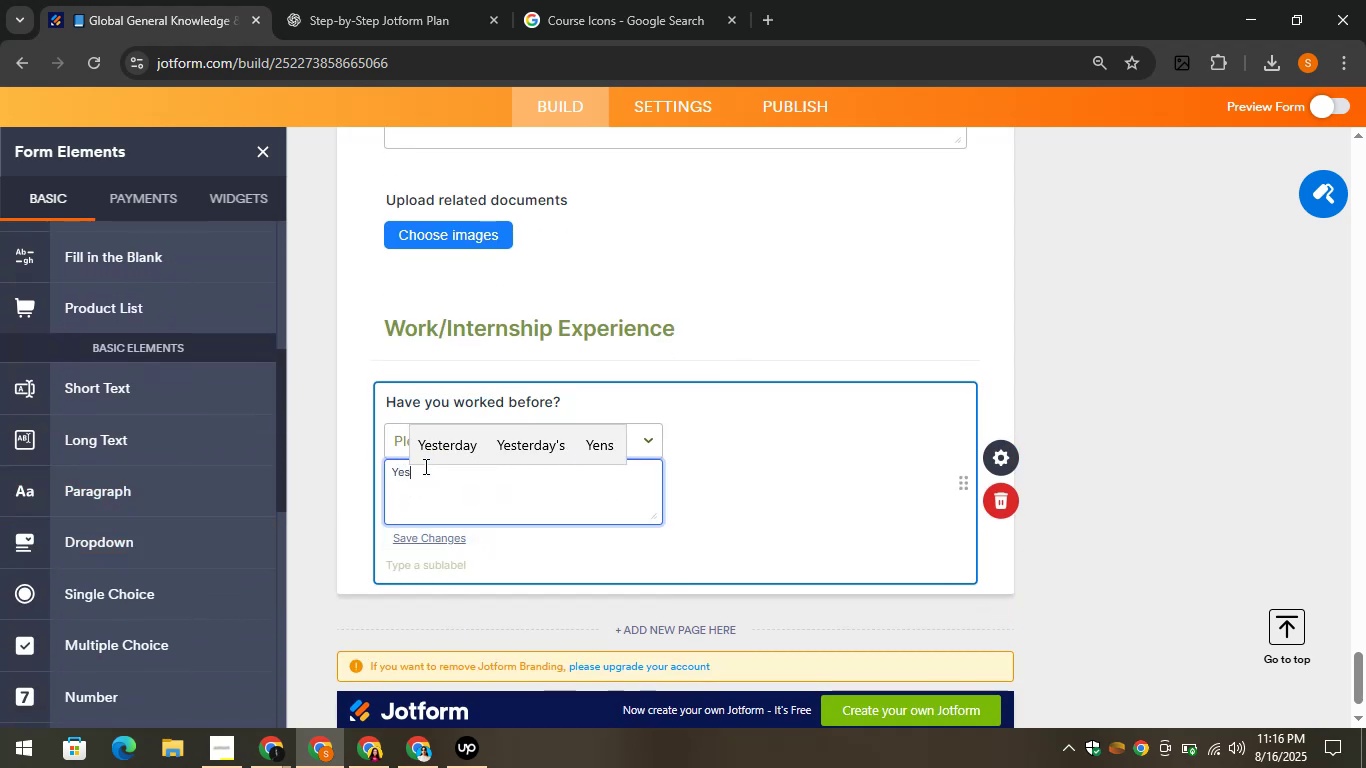 
key(Enter)
 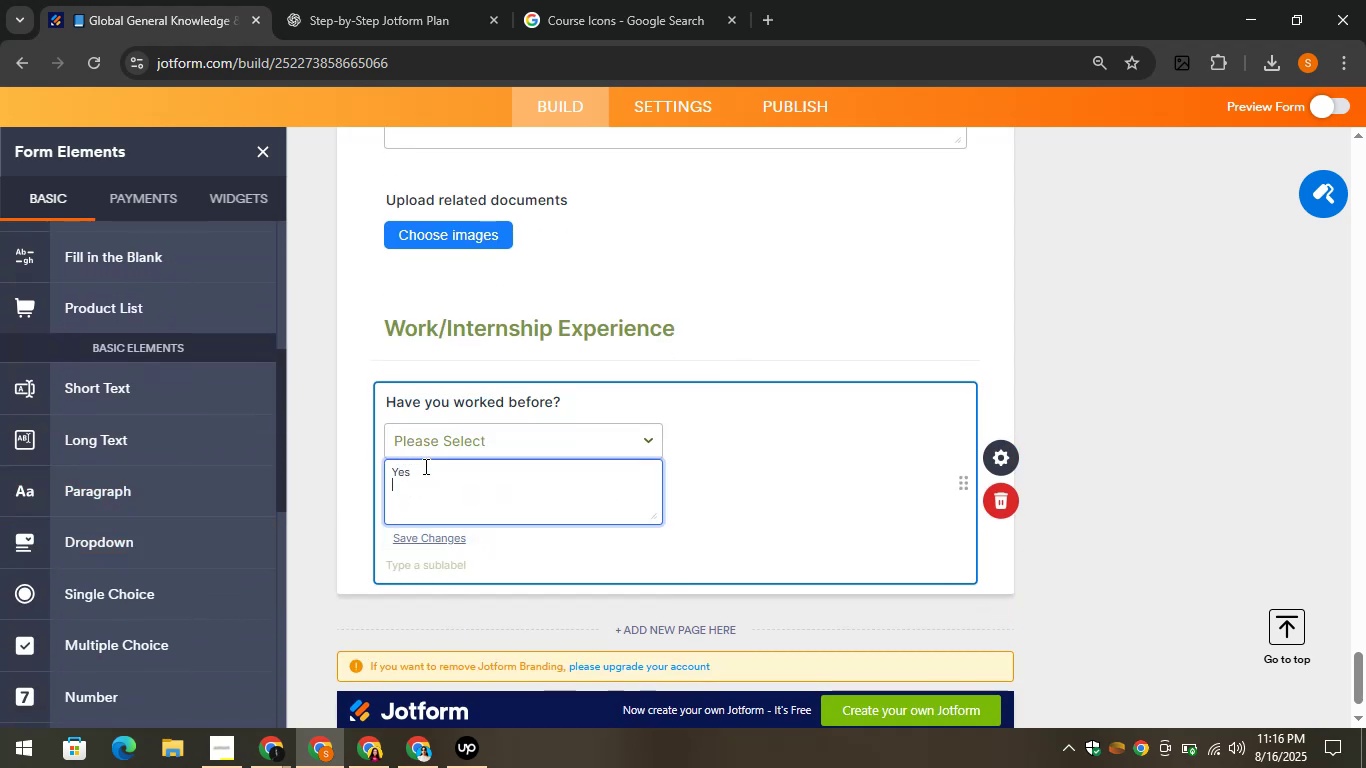 
key(CapsLock)
 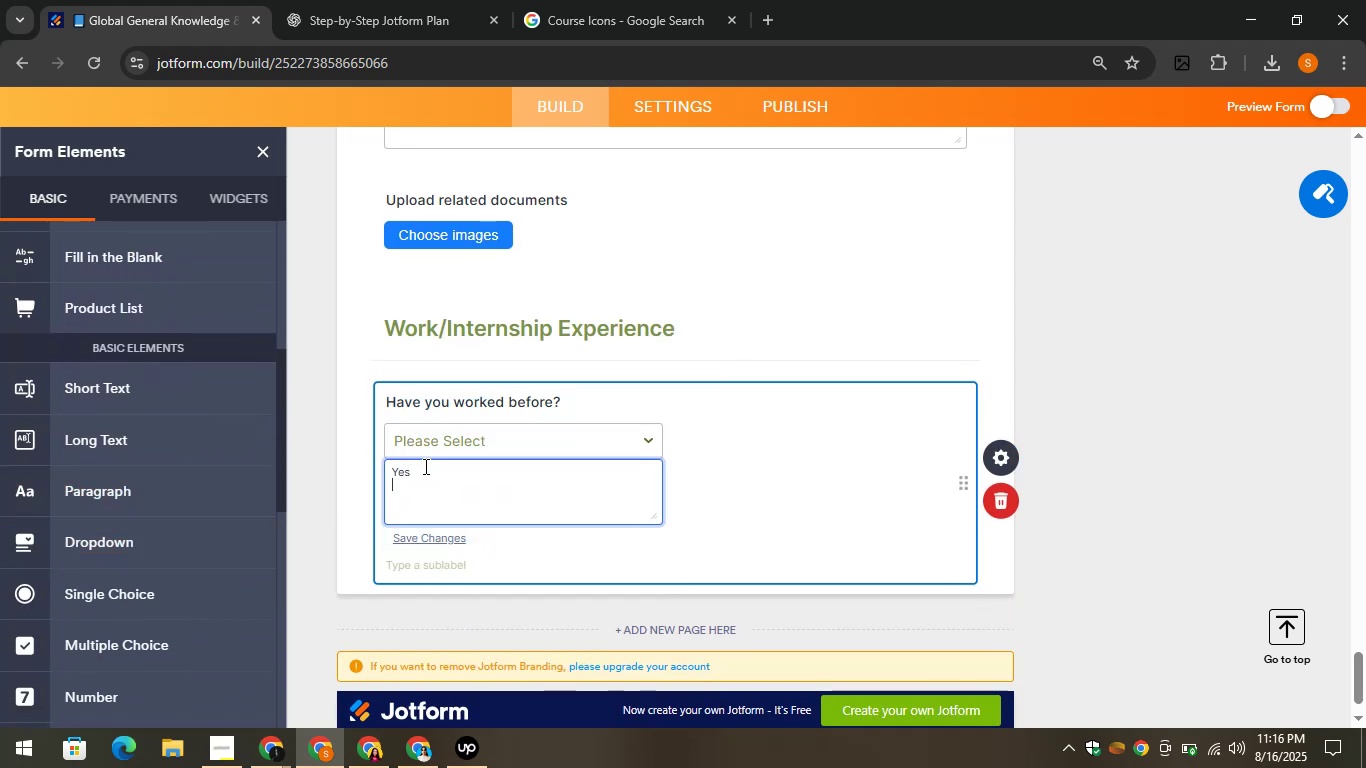 
key(N)
 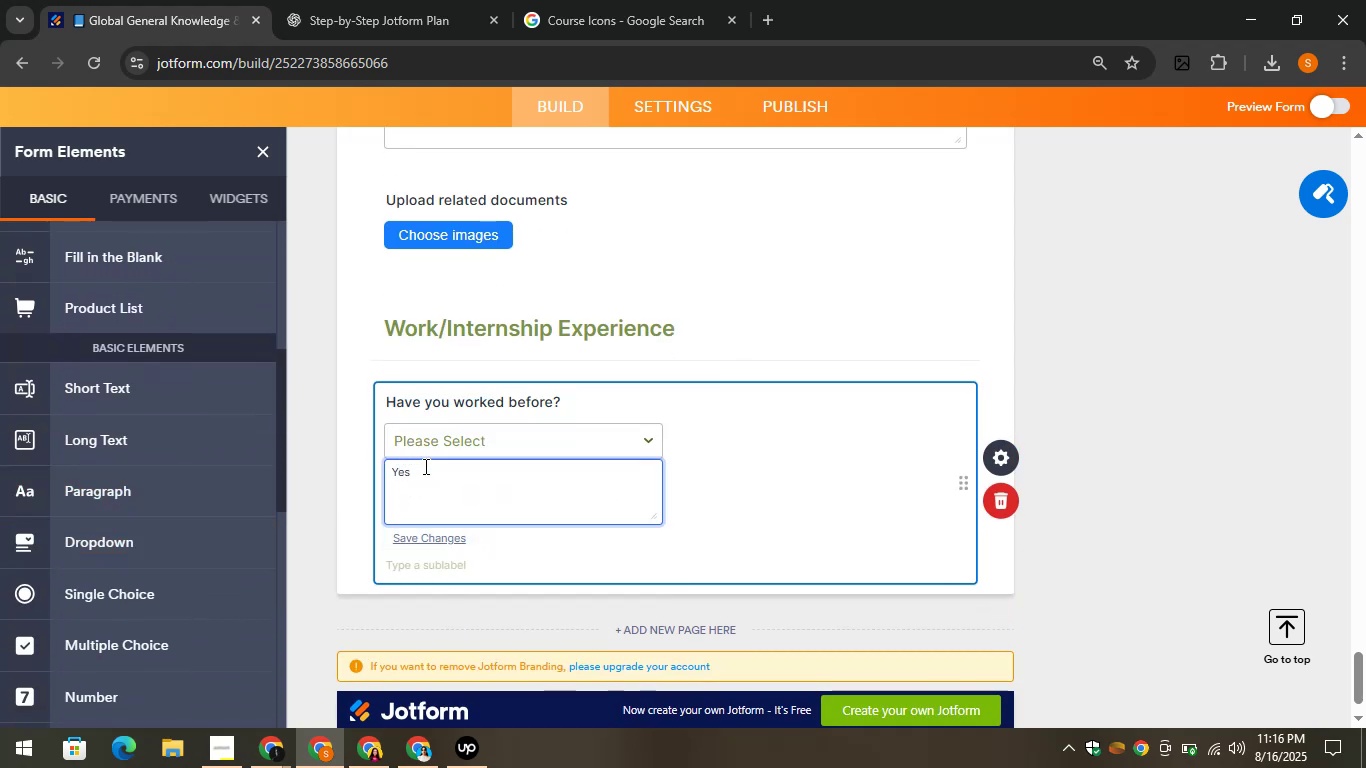 
key(CapsLock)
 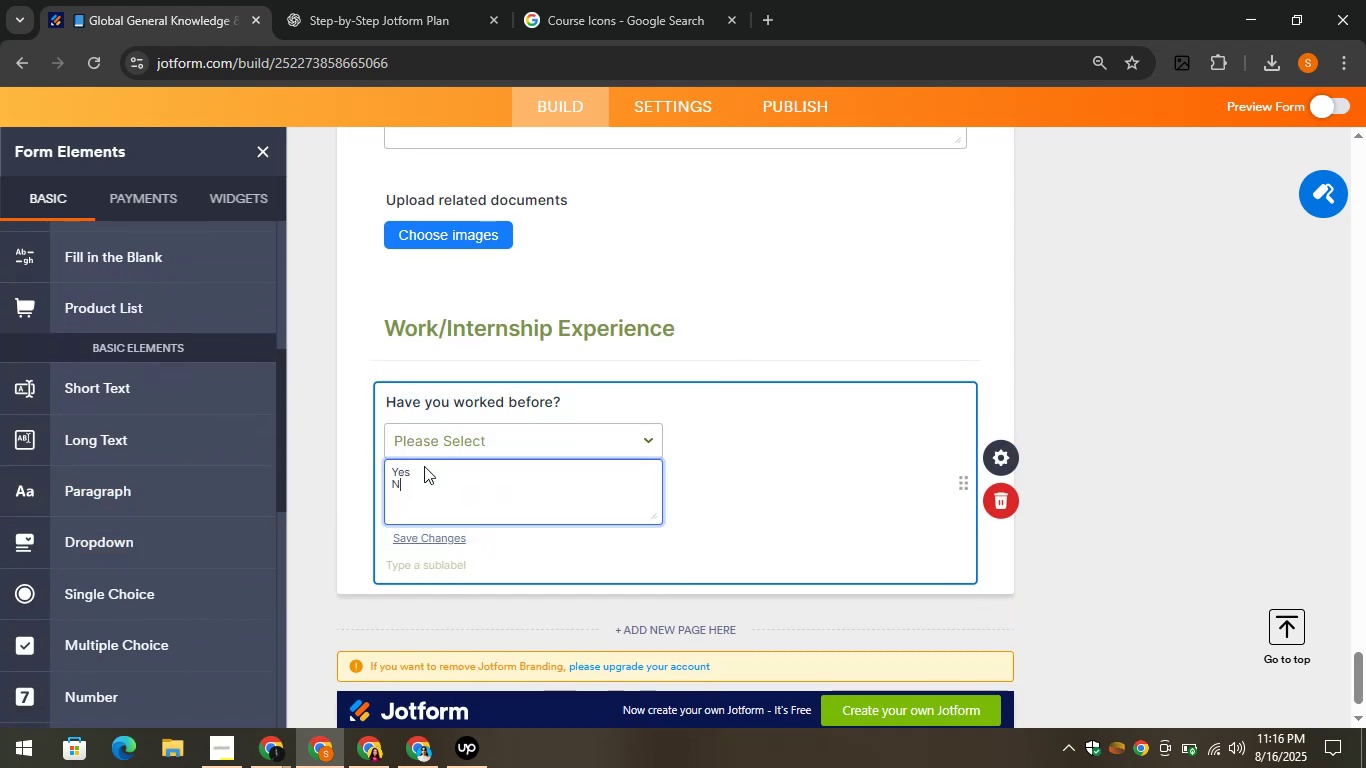 
key(O)
 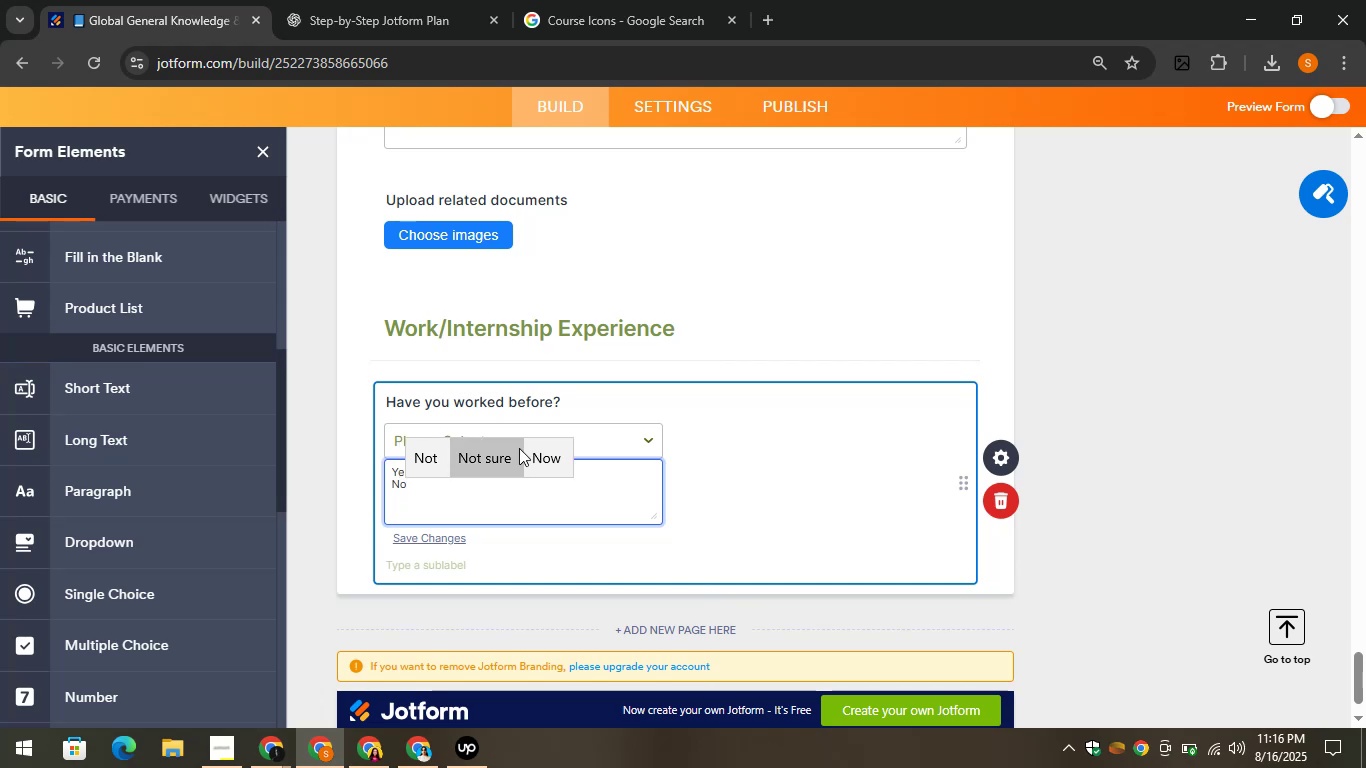 
left_click([701, 276])
 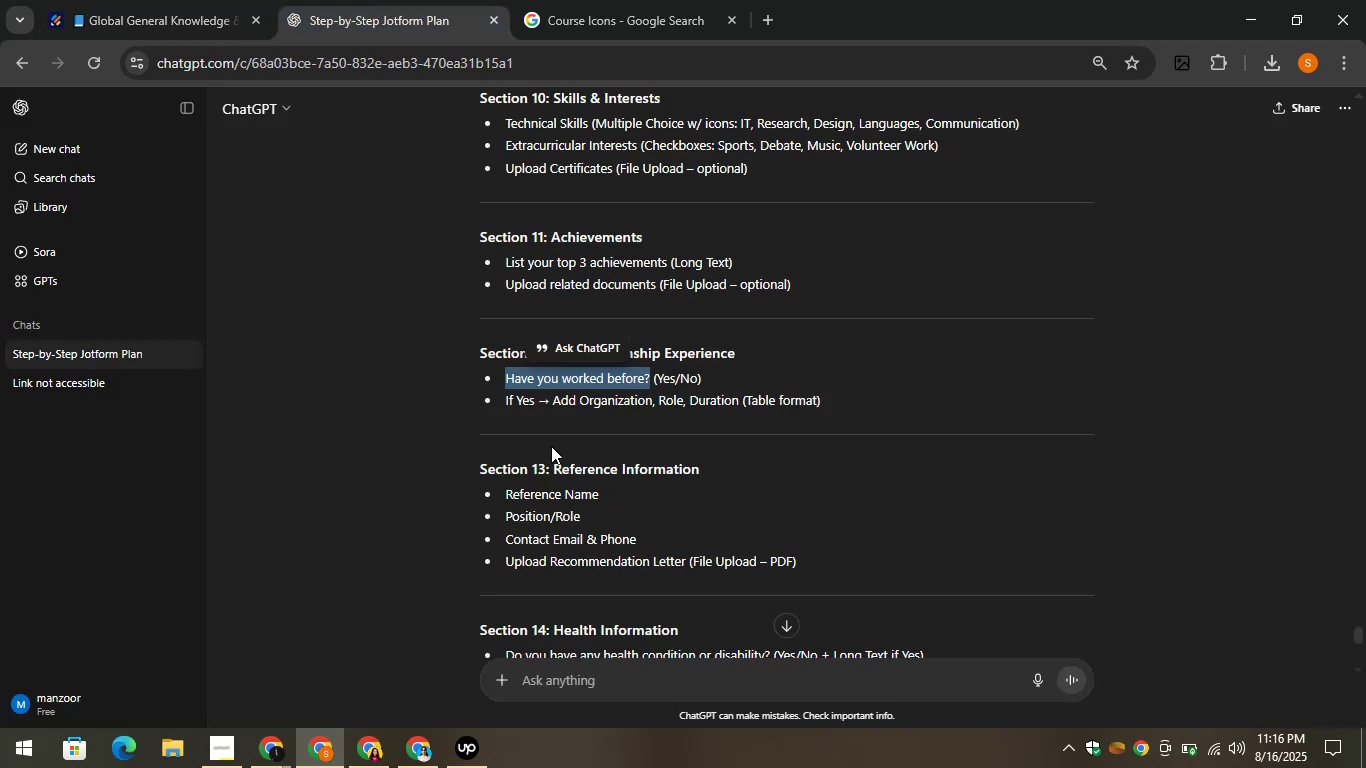 
left_click_drag(start_coordinate=[507, 400], to_coordinate=[741, 405])
 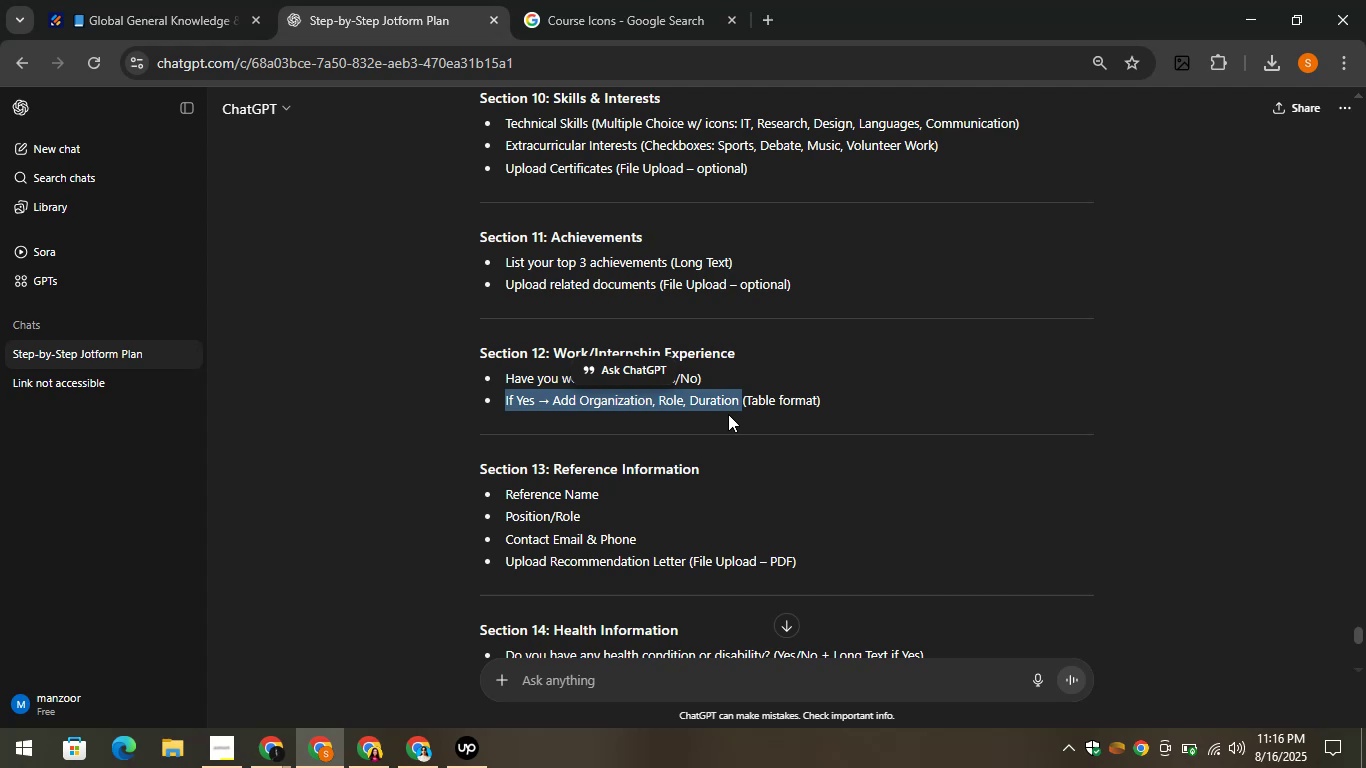 
key(Control+C)
 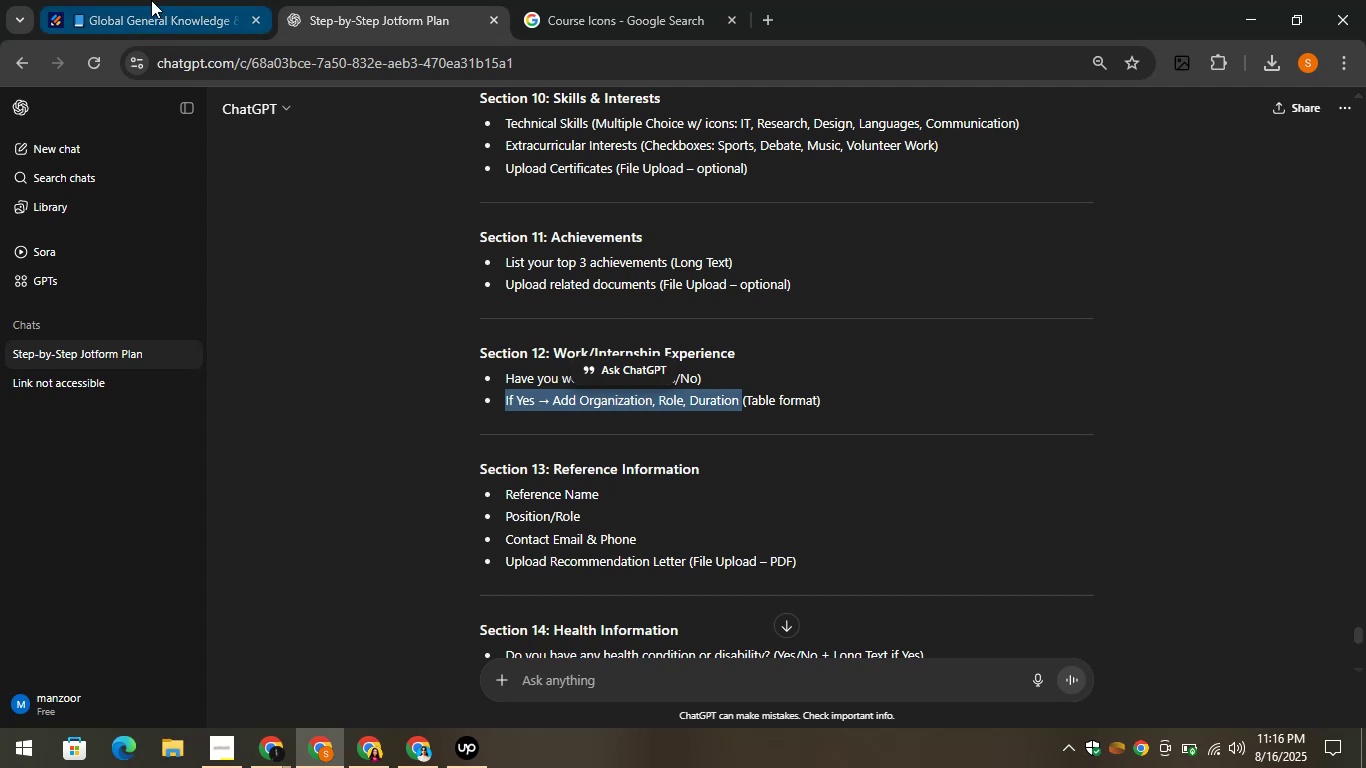 
left_click([151, 0])
 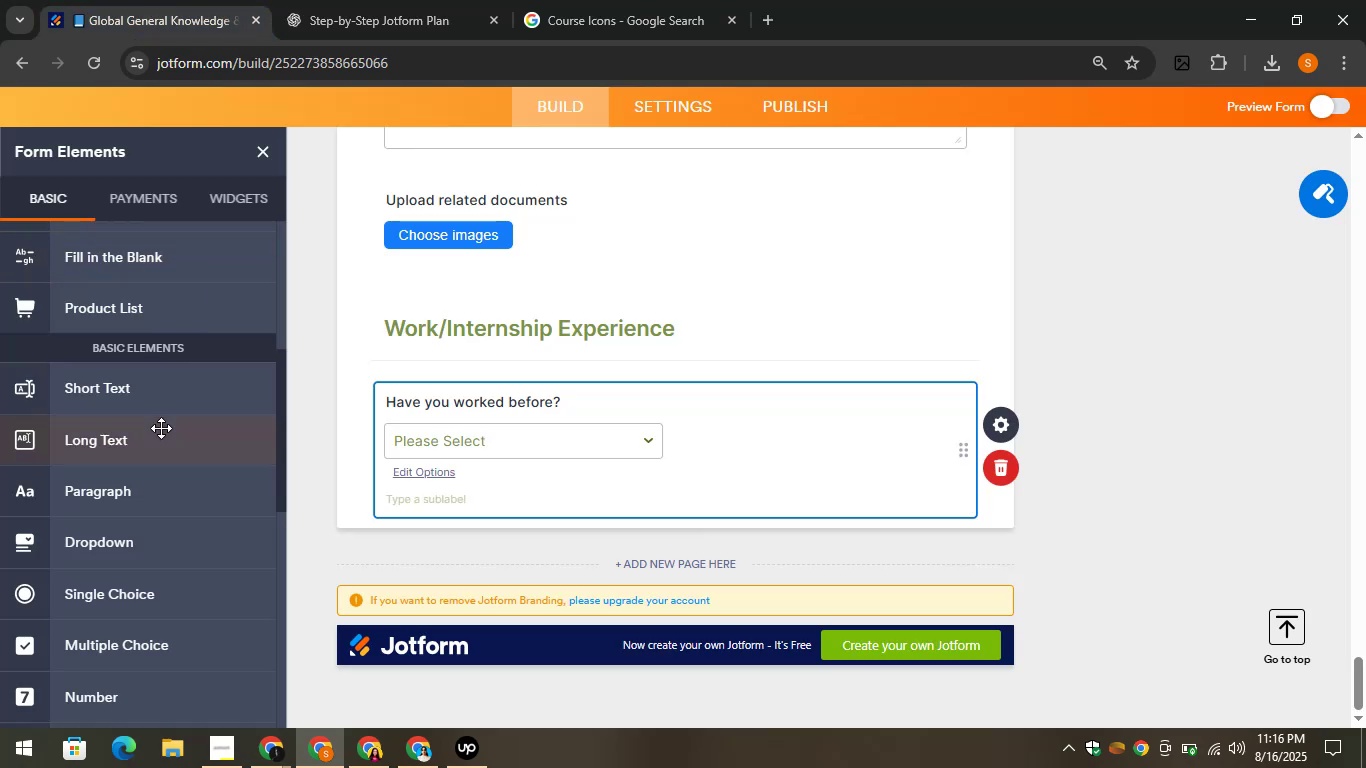 
left_click_drag(start_coordinate=[159, 431], to_coordinate=[484, 504])
 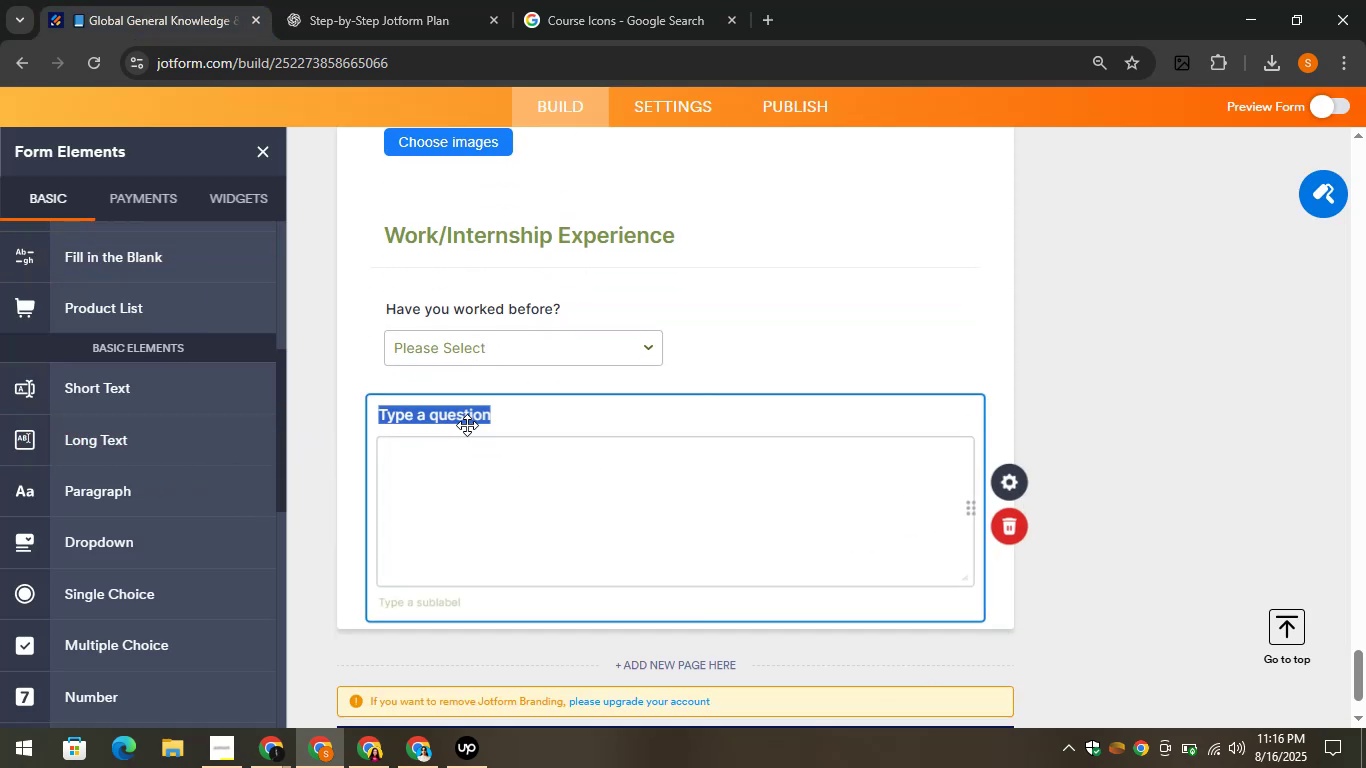 
key(Control+V)
 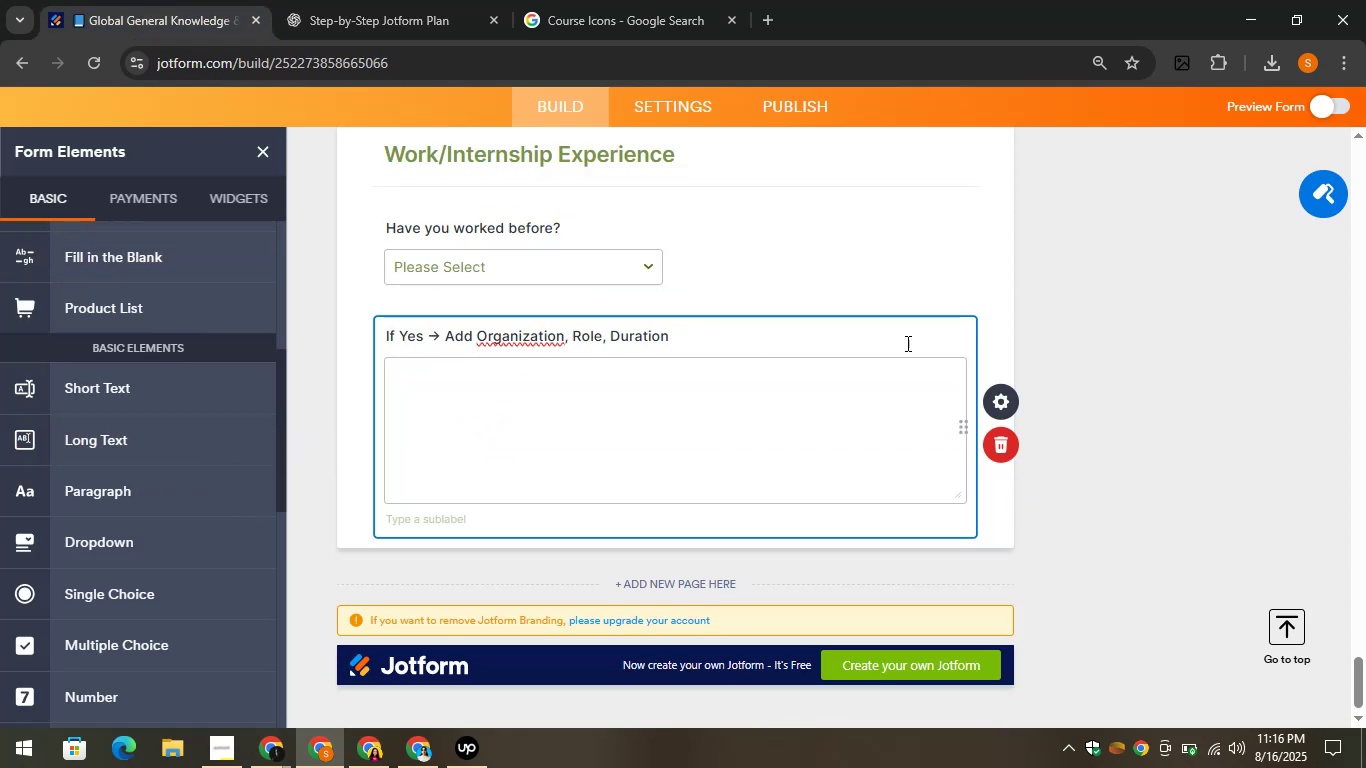 
left_click([1050, 353])
 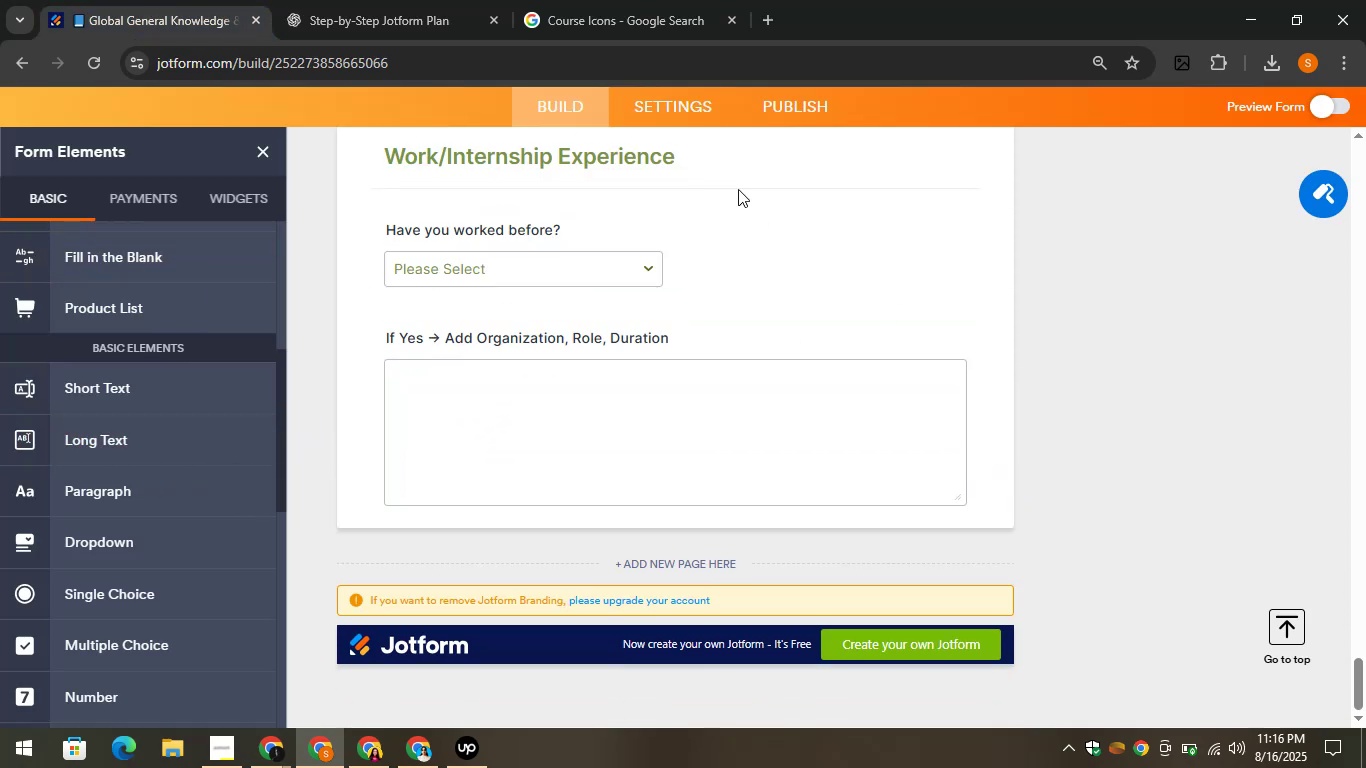 
left_click([361, 5])
 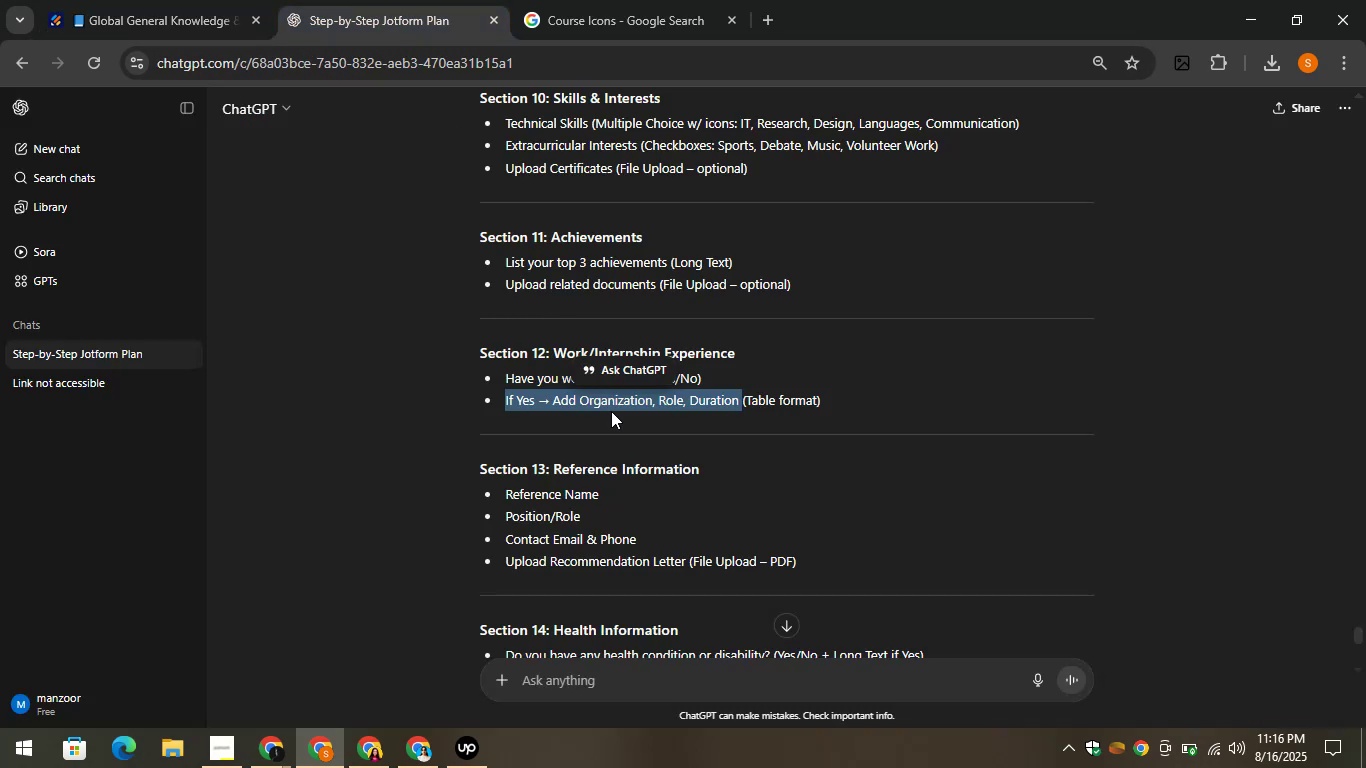 
scroll: coordinate [615, 444], scroll_direction: down, amount: 1.0
 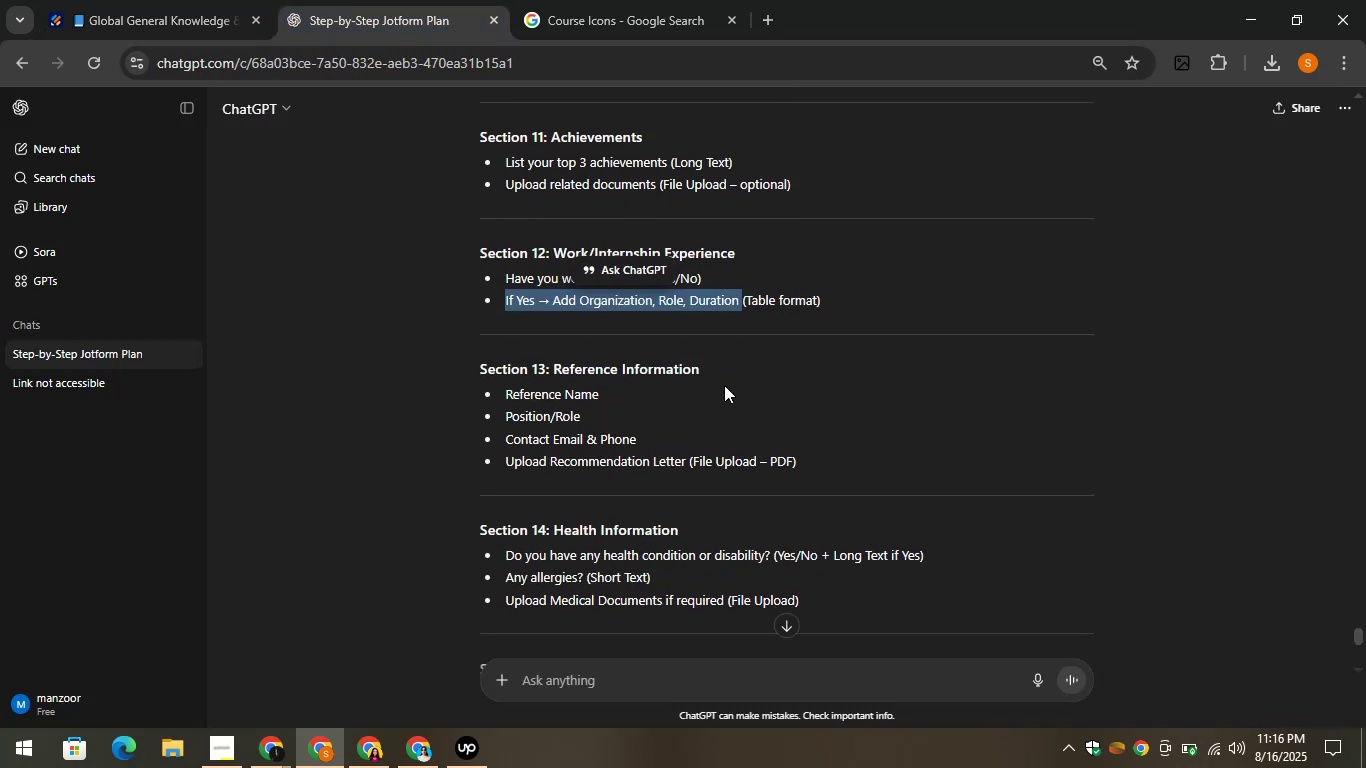 
left_click_drag(start_coordinate=[702, 361], to_coordinate=[550, 367])
 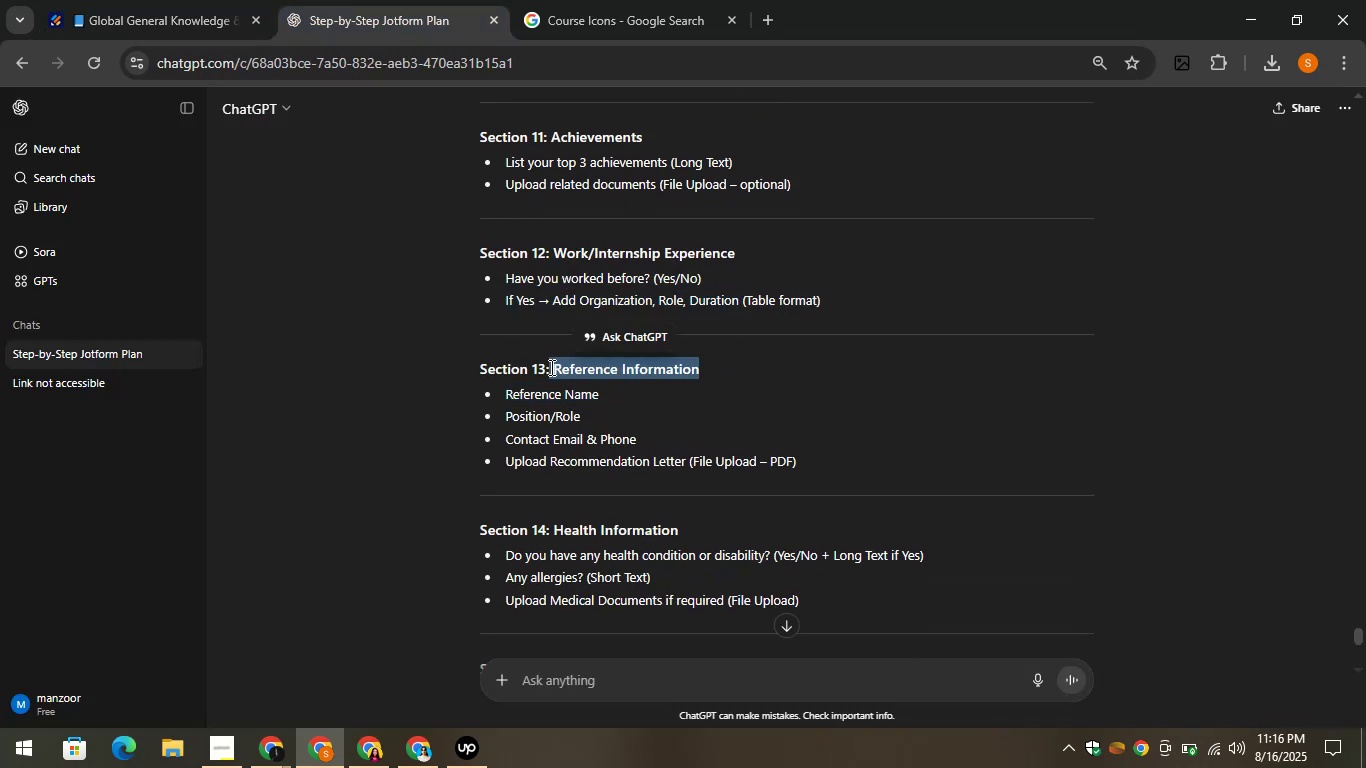 
key(Control+C)
 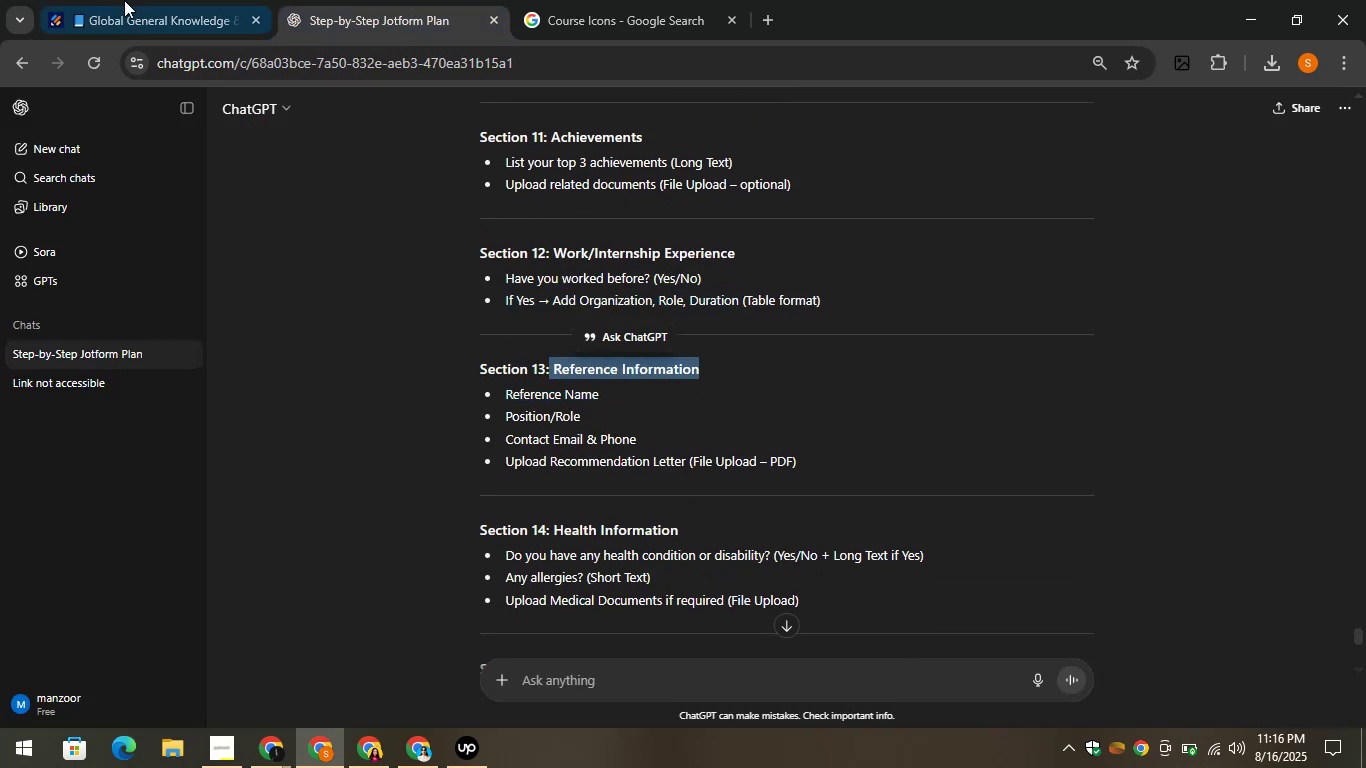 
left_click([118, 0])
 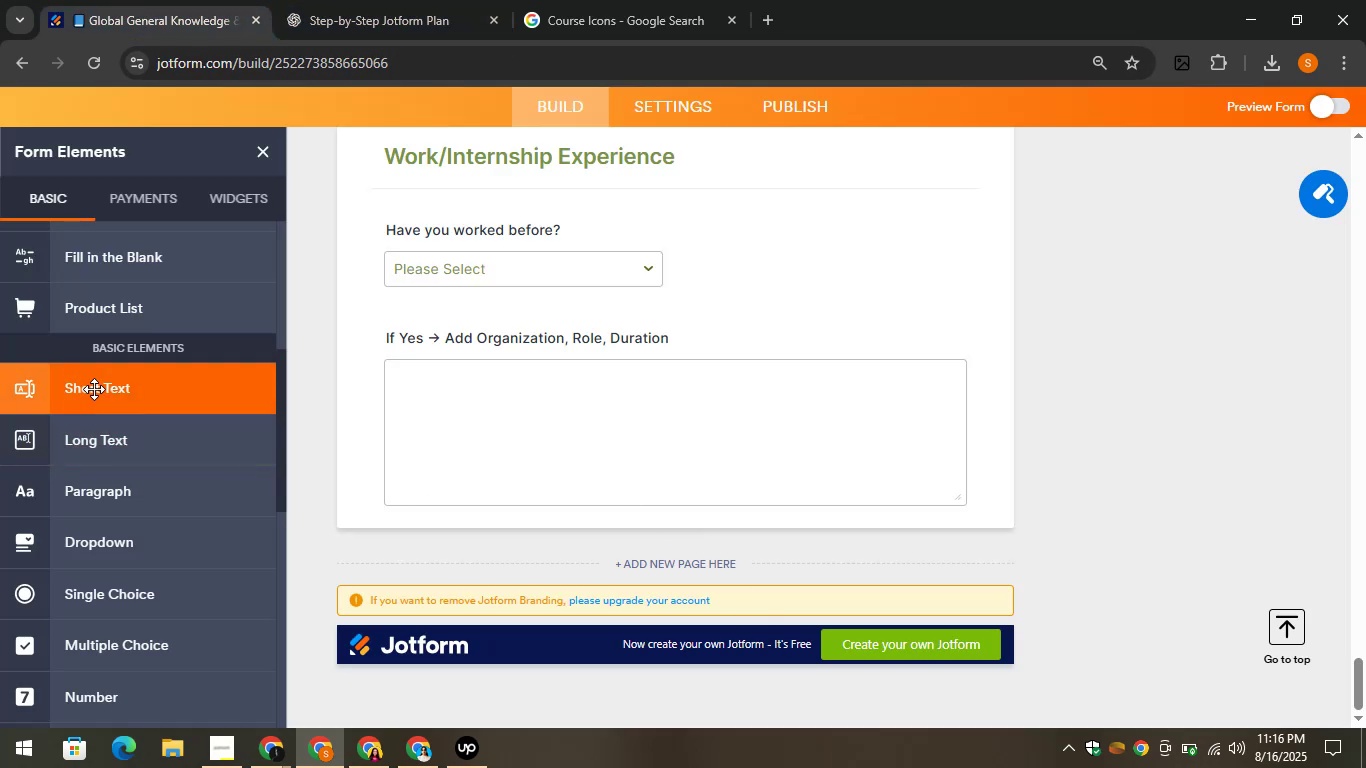 
left_click([299, 0])
 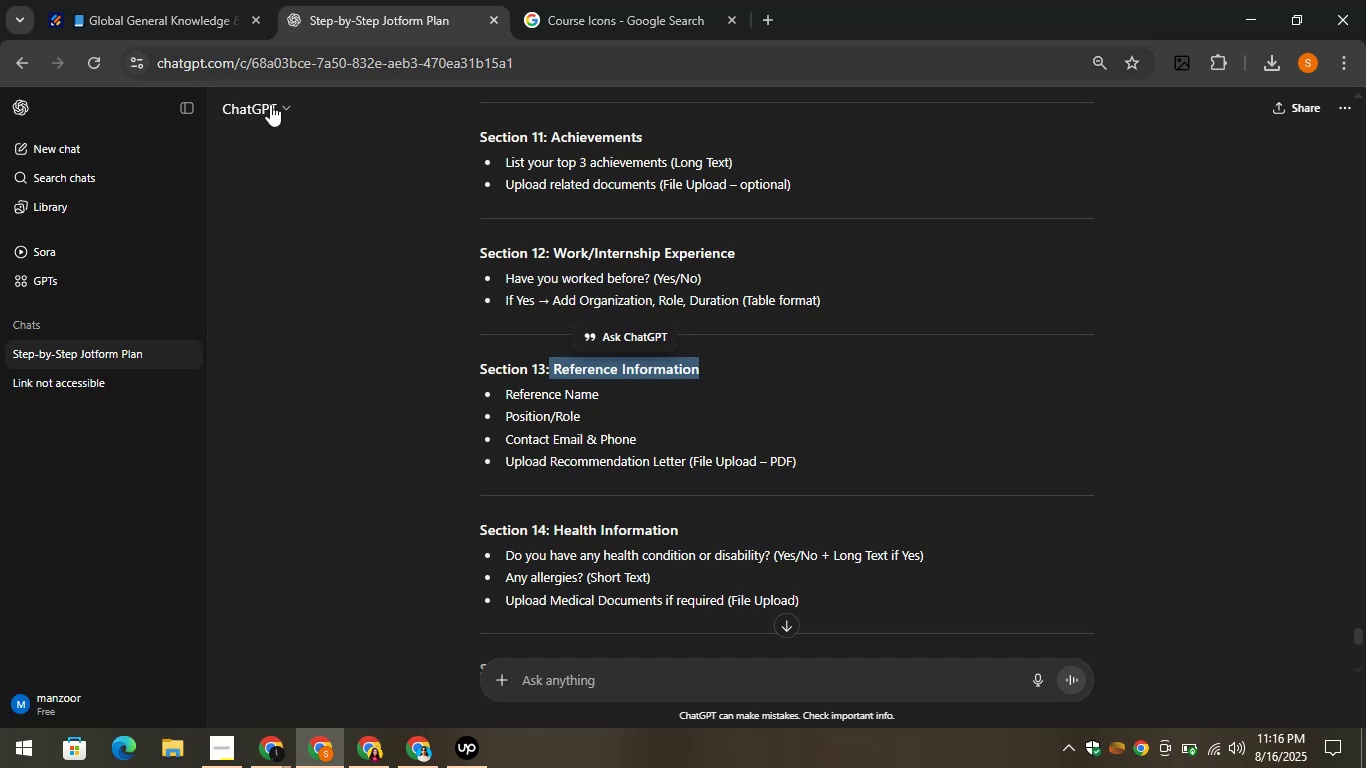 
left_click([133, 0])
 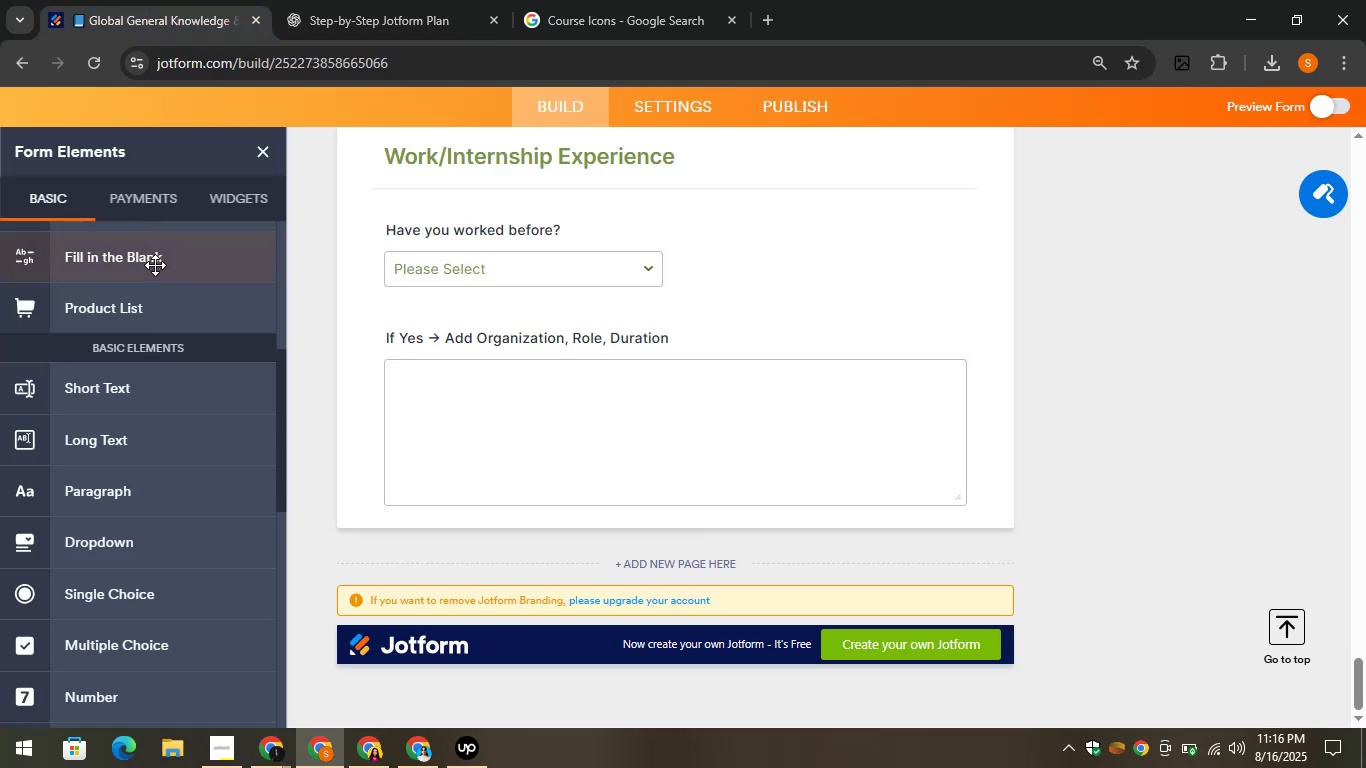 
scroll: coordinate [165, 308], scroll_direction: up, amount: 7.0
 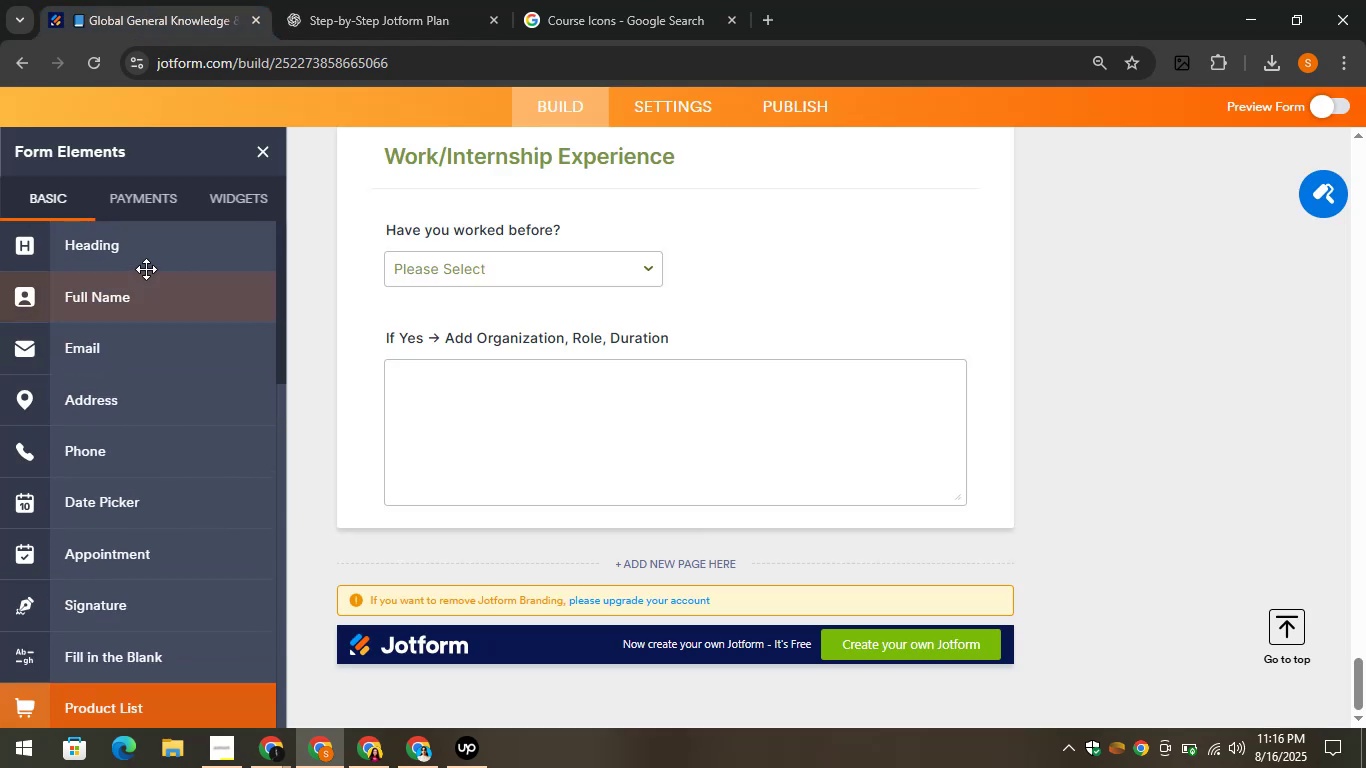 
left_click_drag(start_coordinate=[134, 255], to_coordinate=[496, 520])
 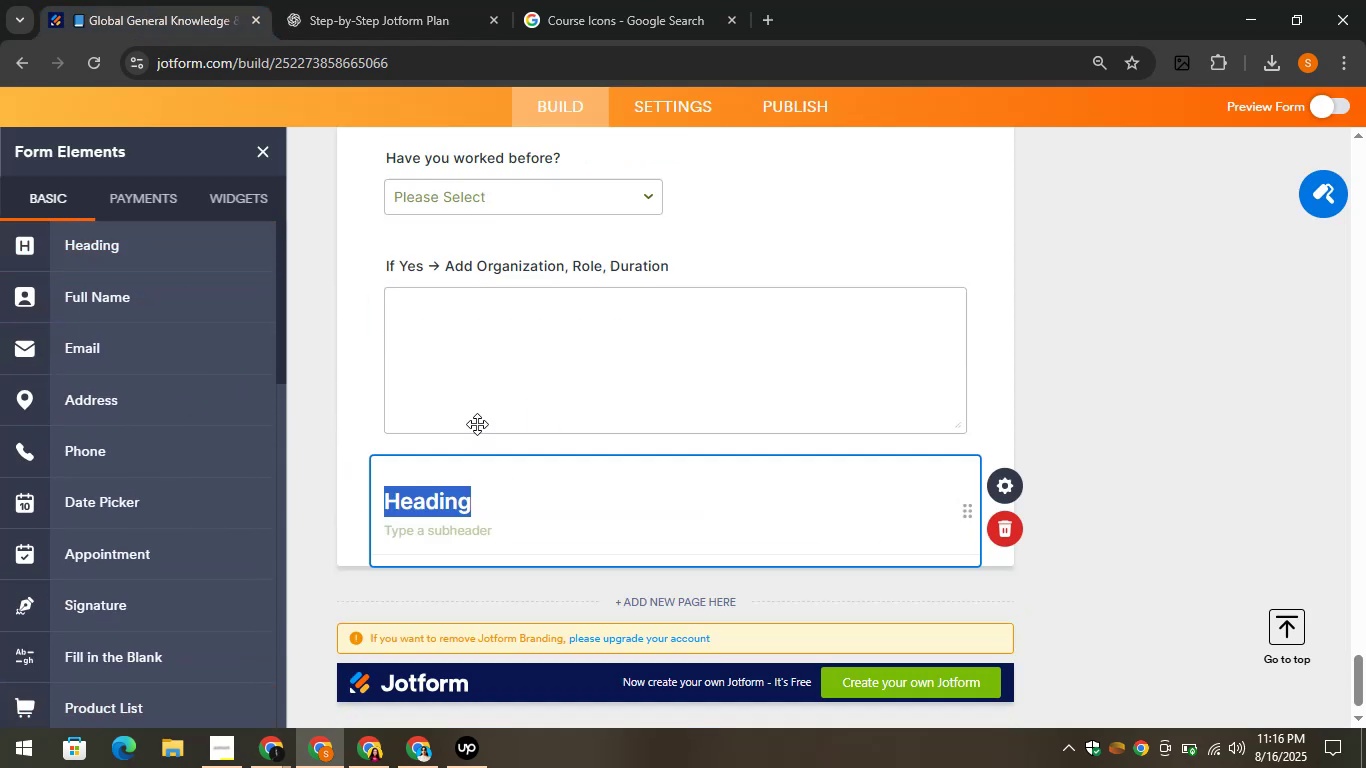 
key(Control+V)
 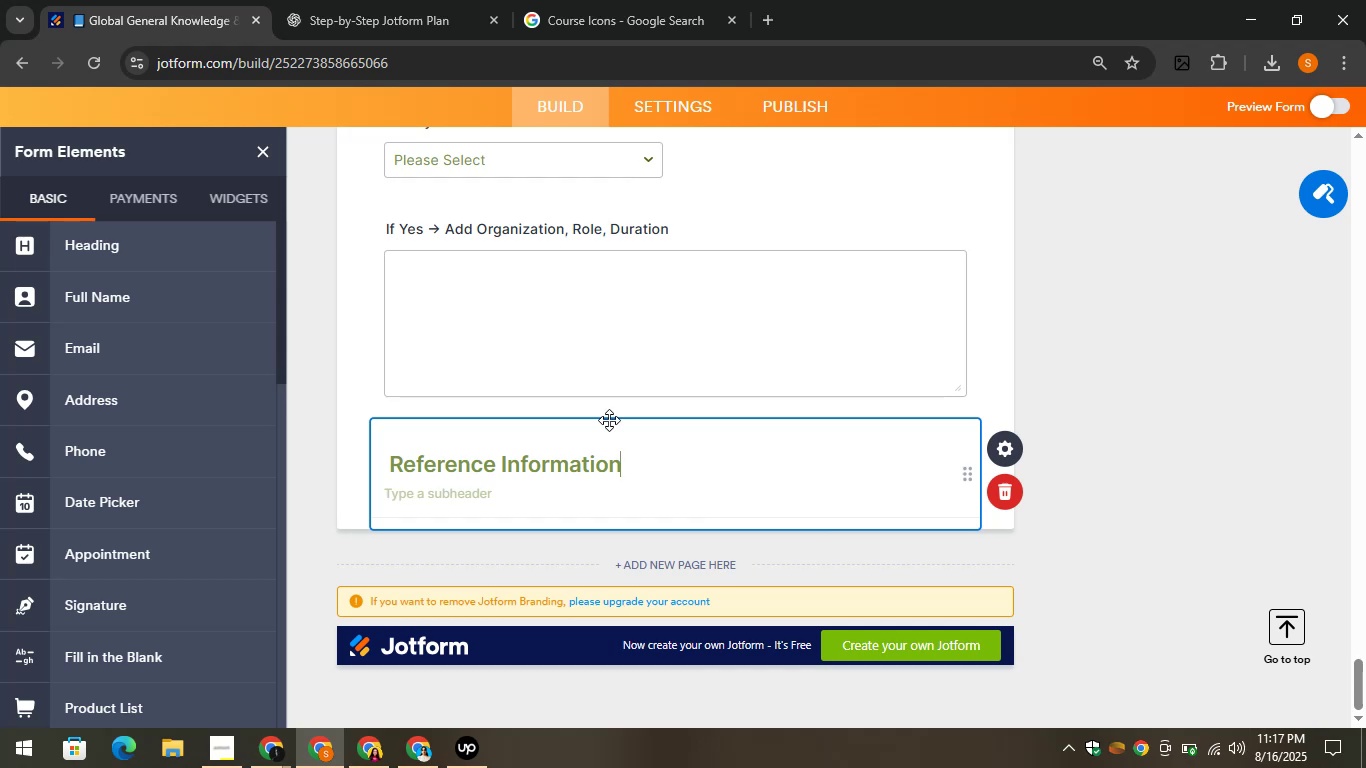 
wait(28.94)
 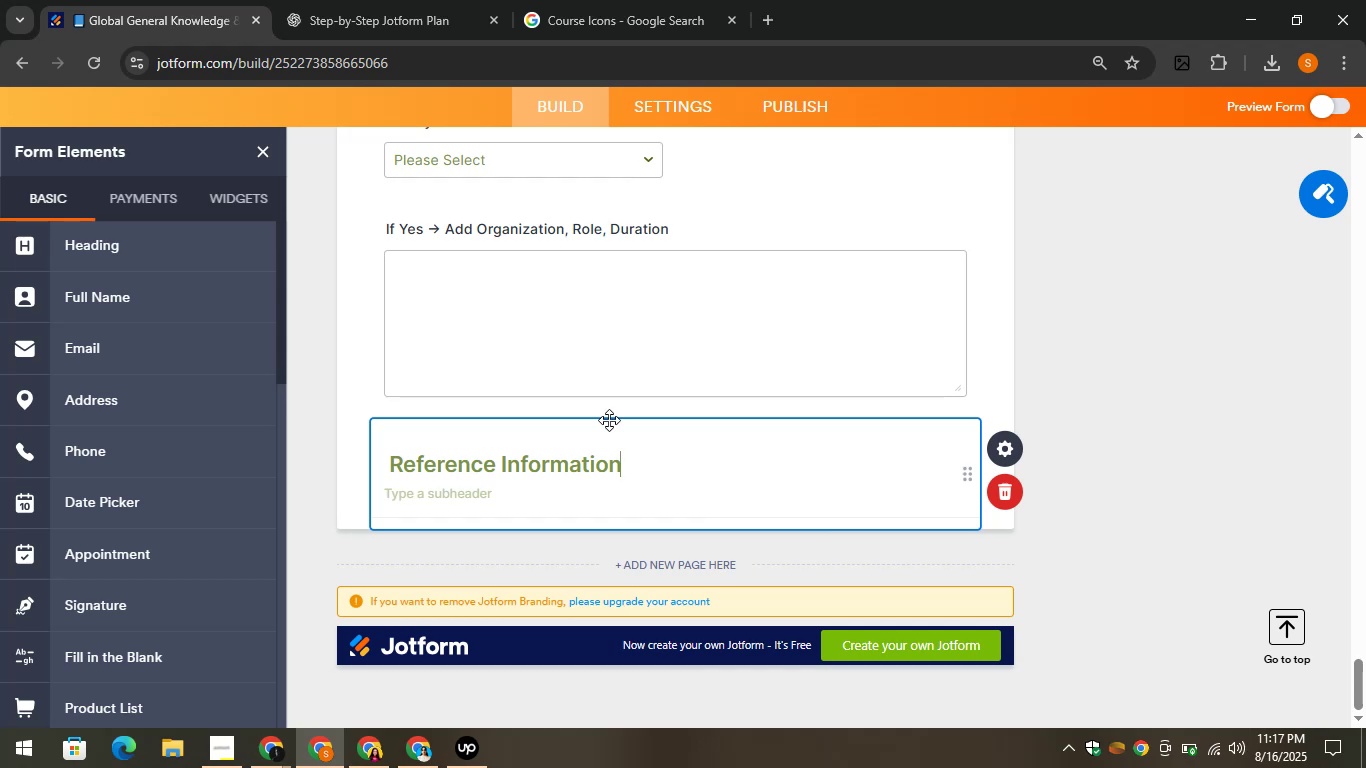 
left_click([311, 0])
 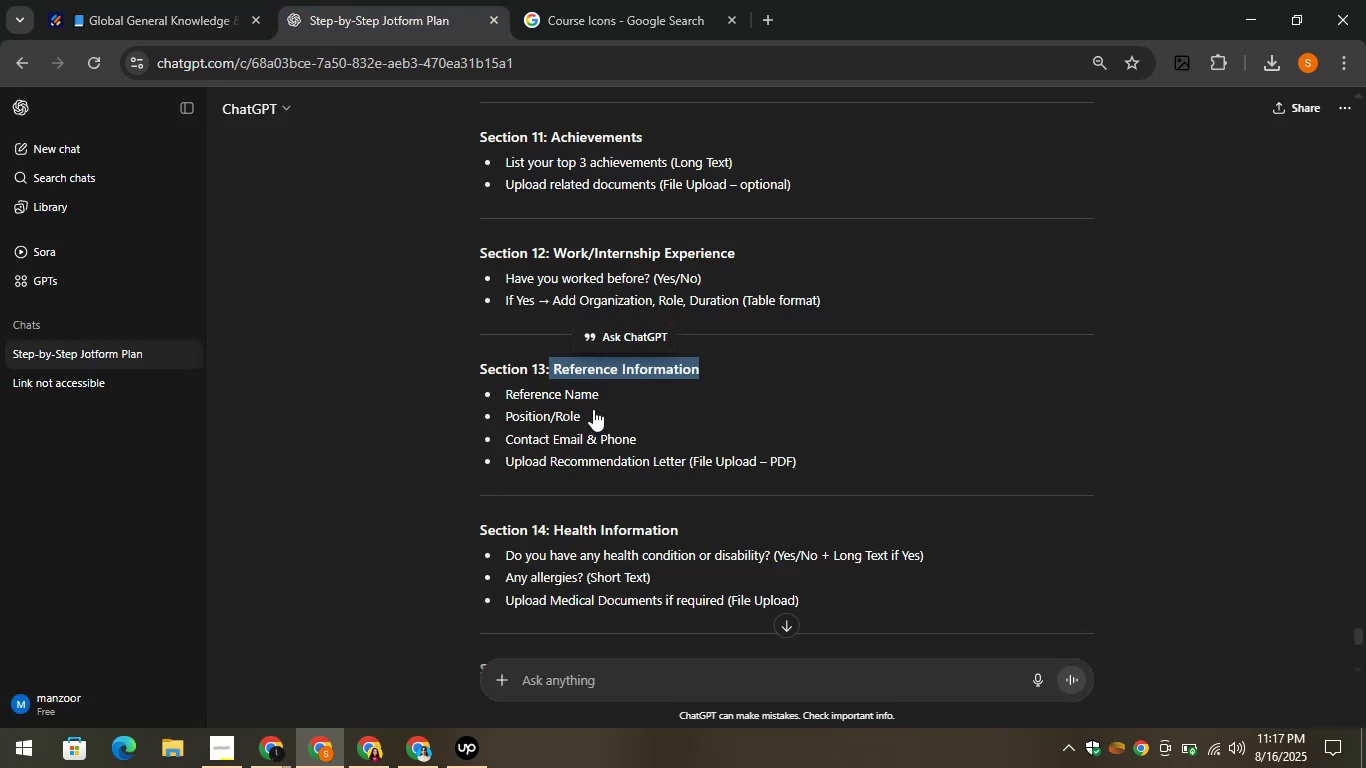 
left_click_drag(start_coordinate=[604, 397], to_coordinate=[501, 388])
 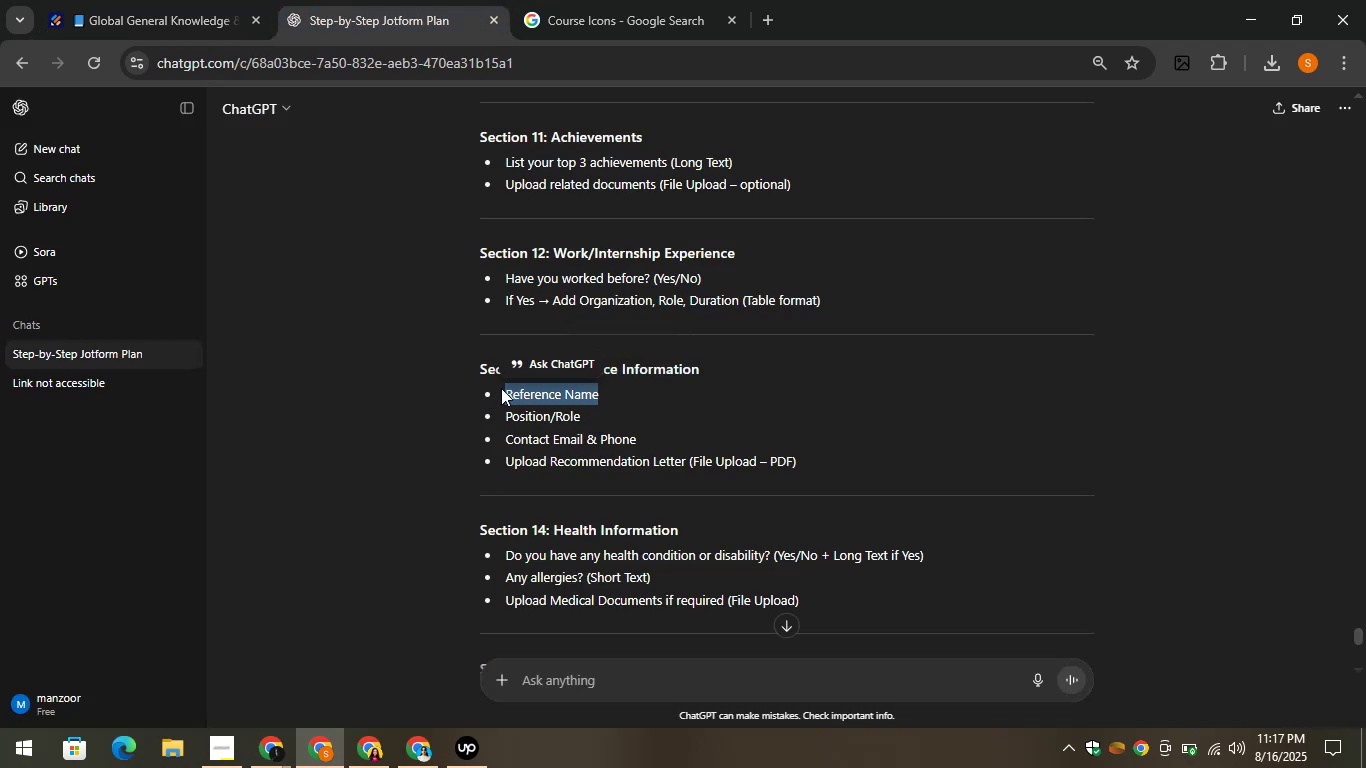 
key(Control+C)
 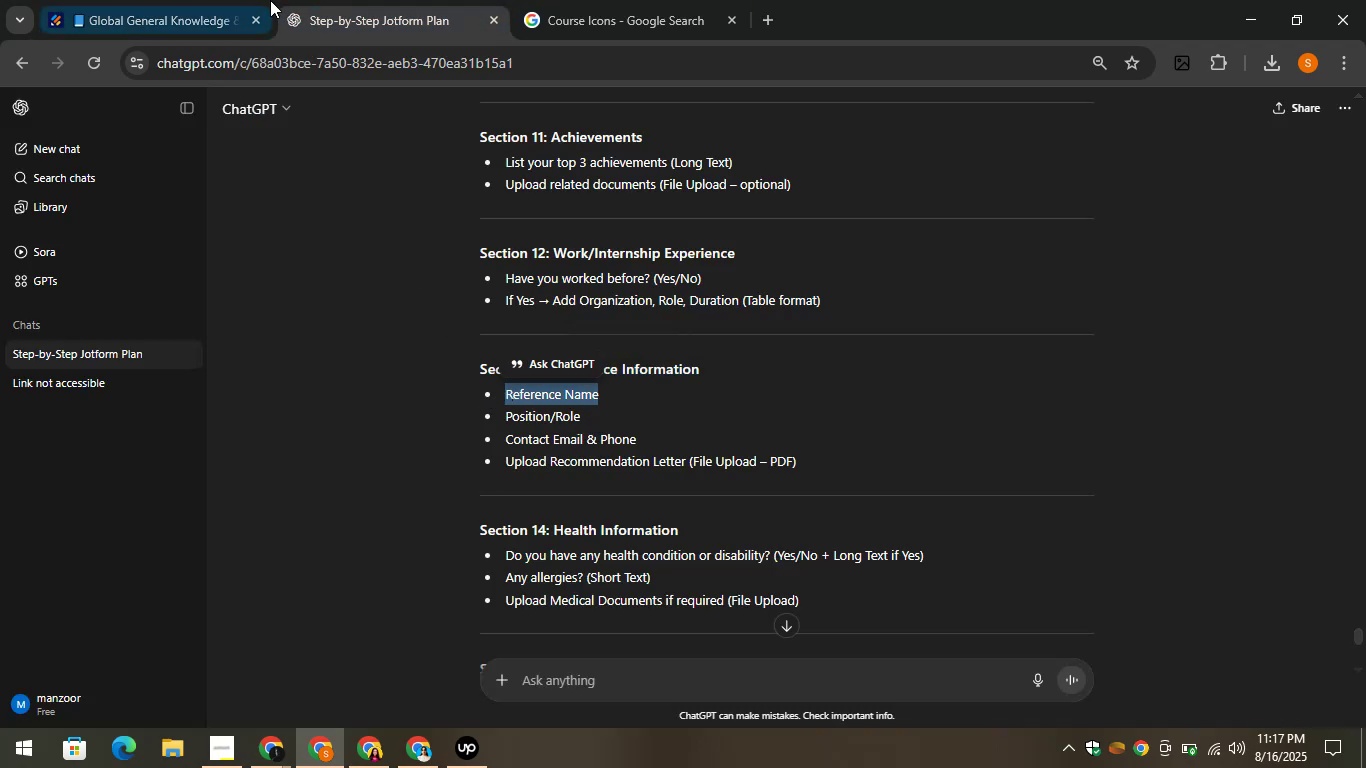 
left_click([169, 0])
 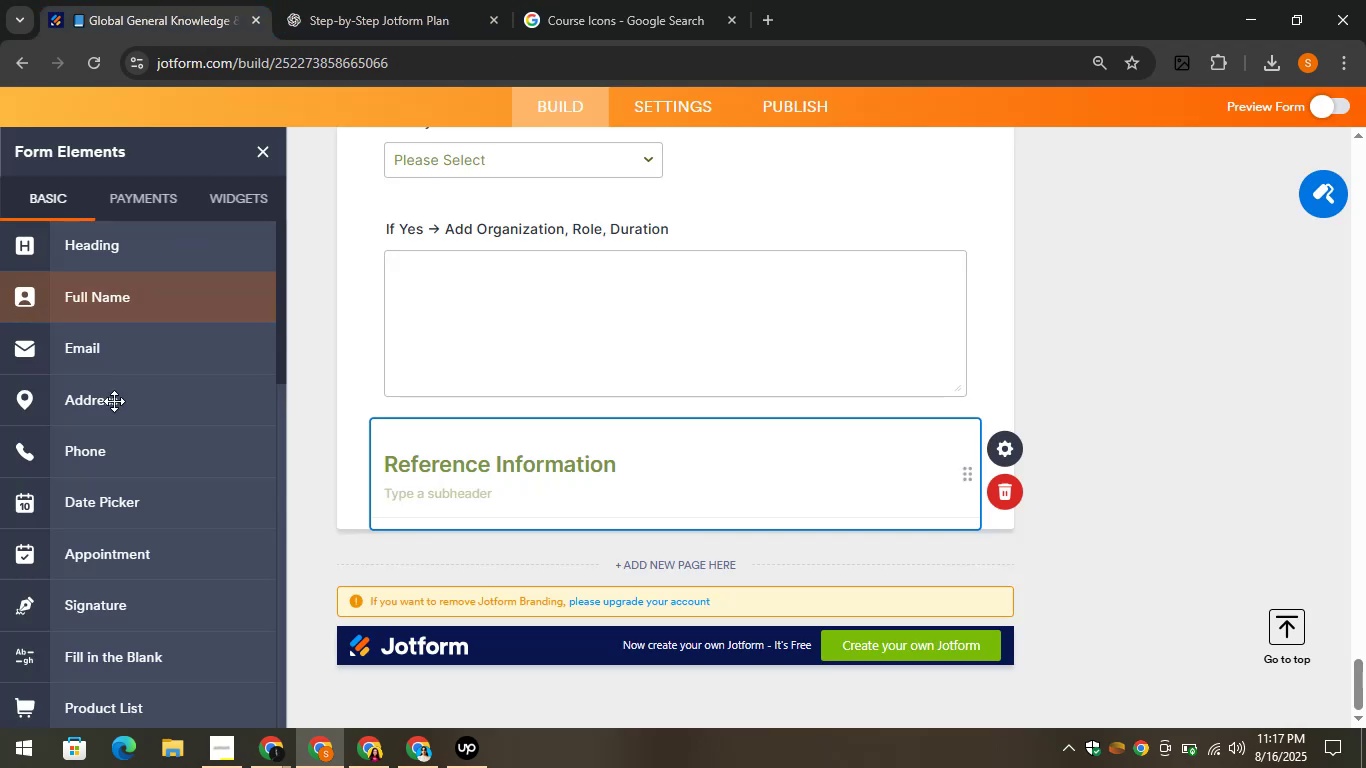 
scroll: coordinate [91, 560], scroll_direction: down, amount: 2.0
 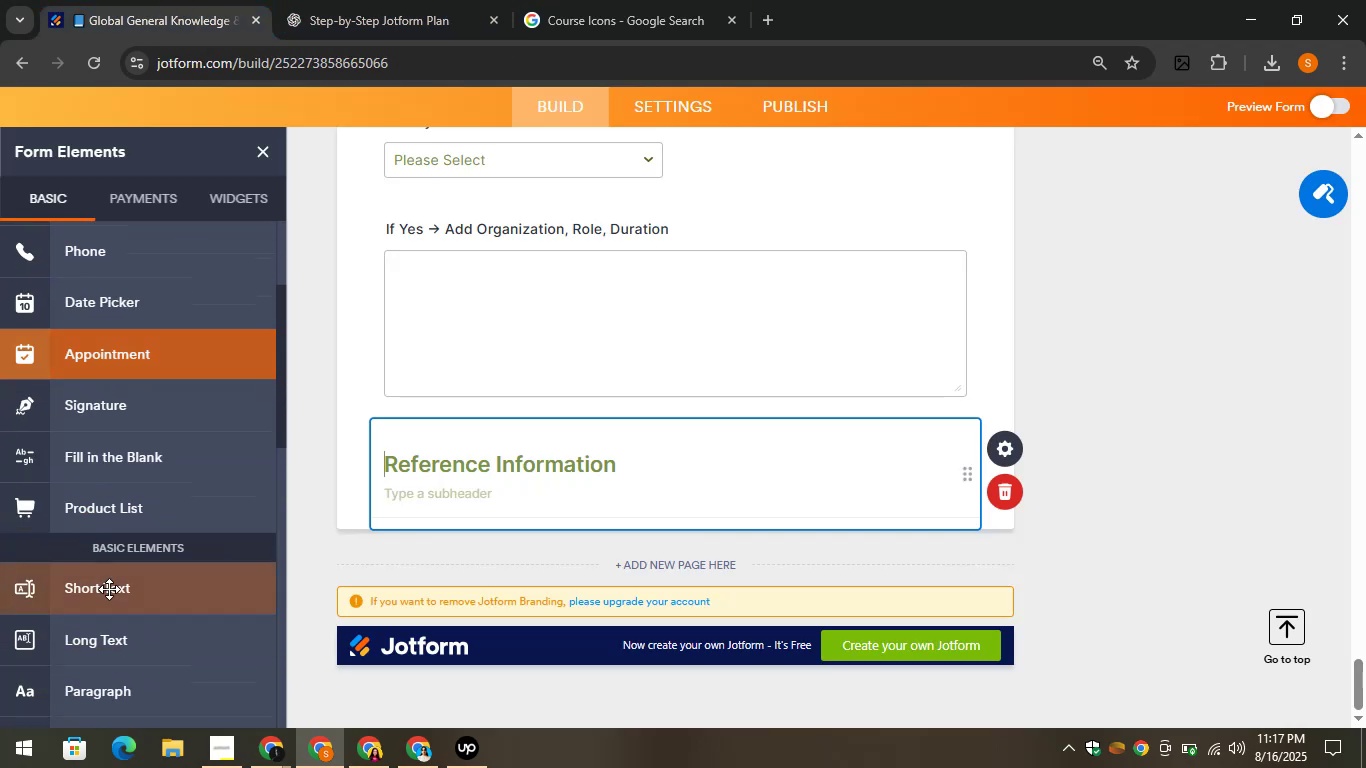 
left_click_drag(start_coordinate=[114, 591], to_coordinate=[430, 525])
 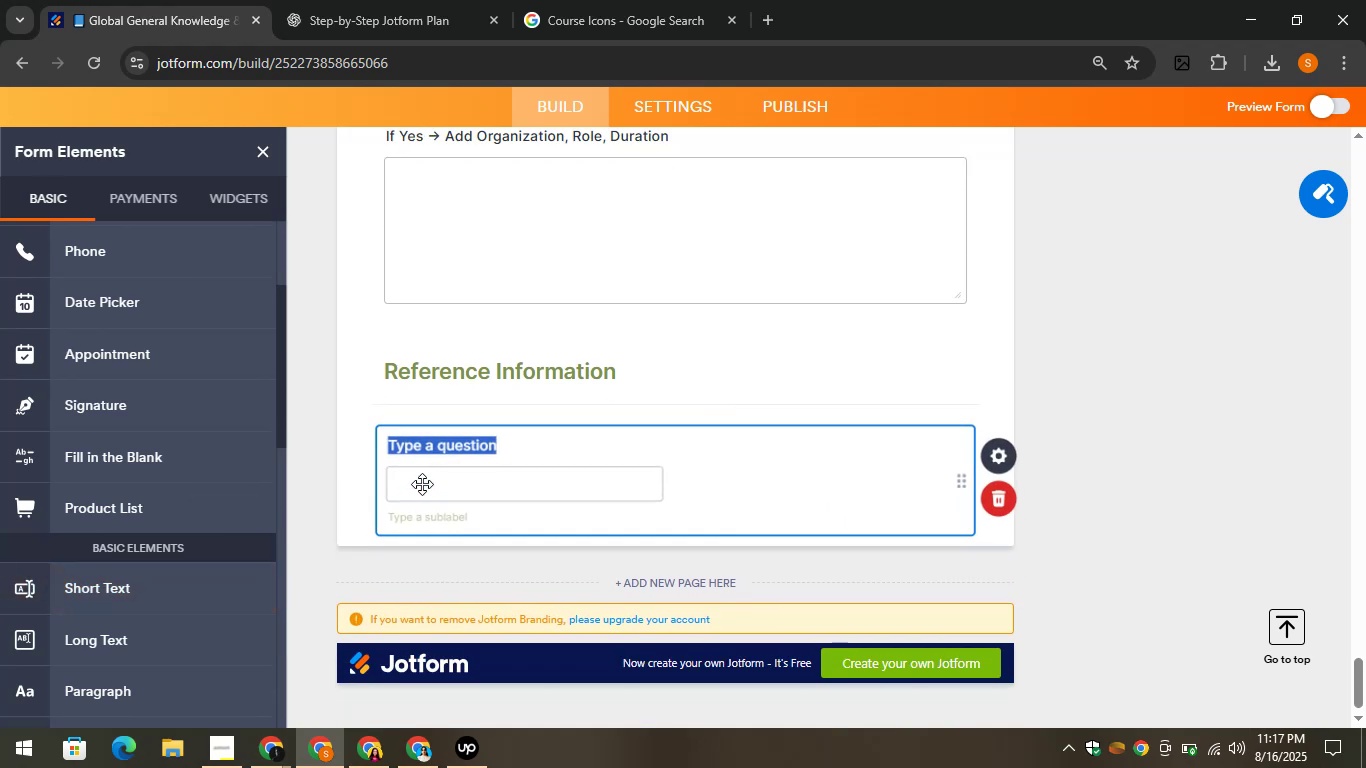 
key(Control+V)
 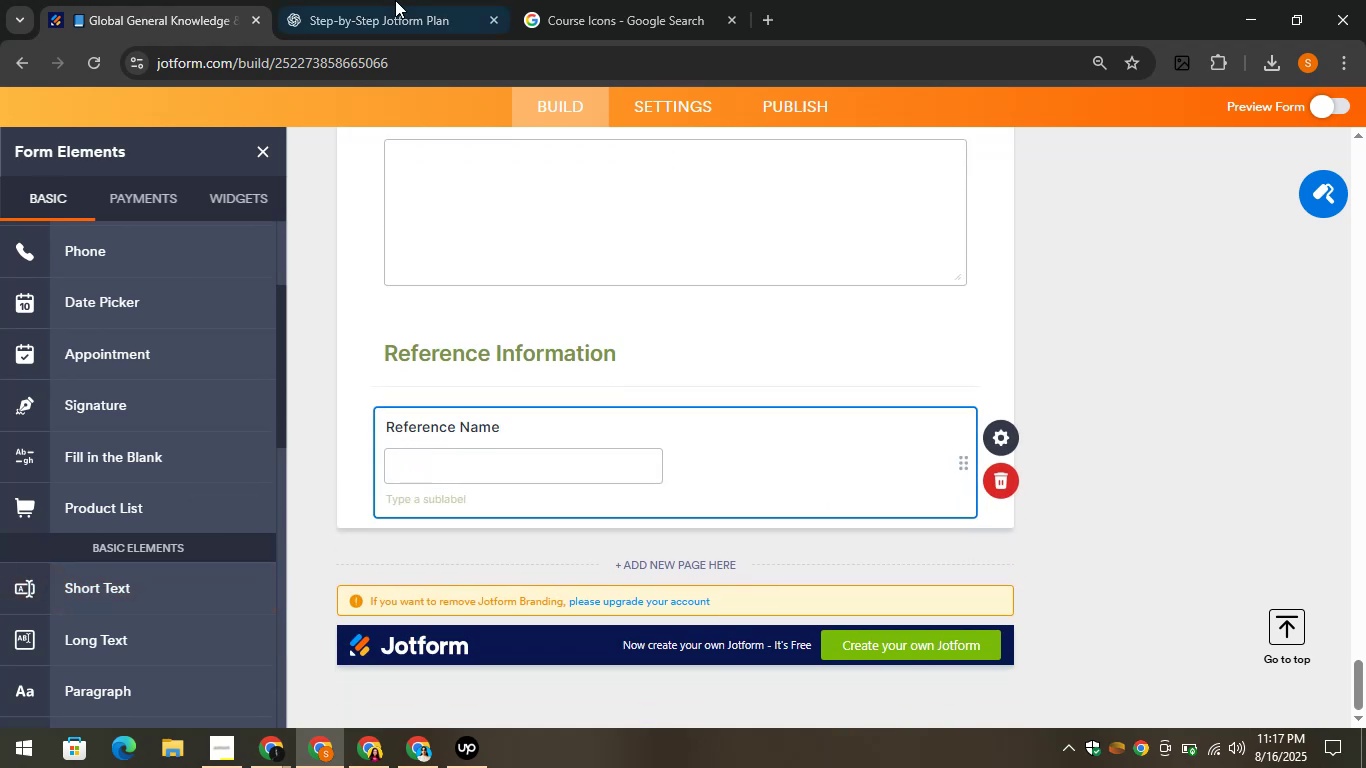 
left_click([395, 0])
 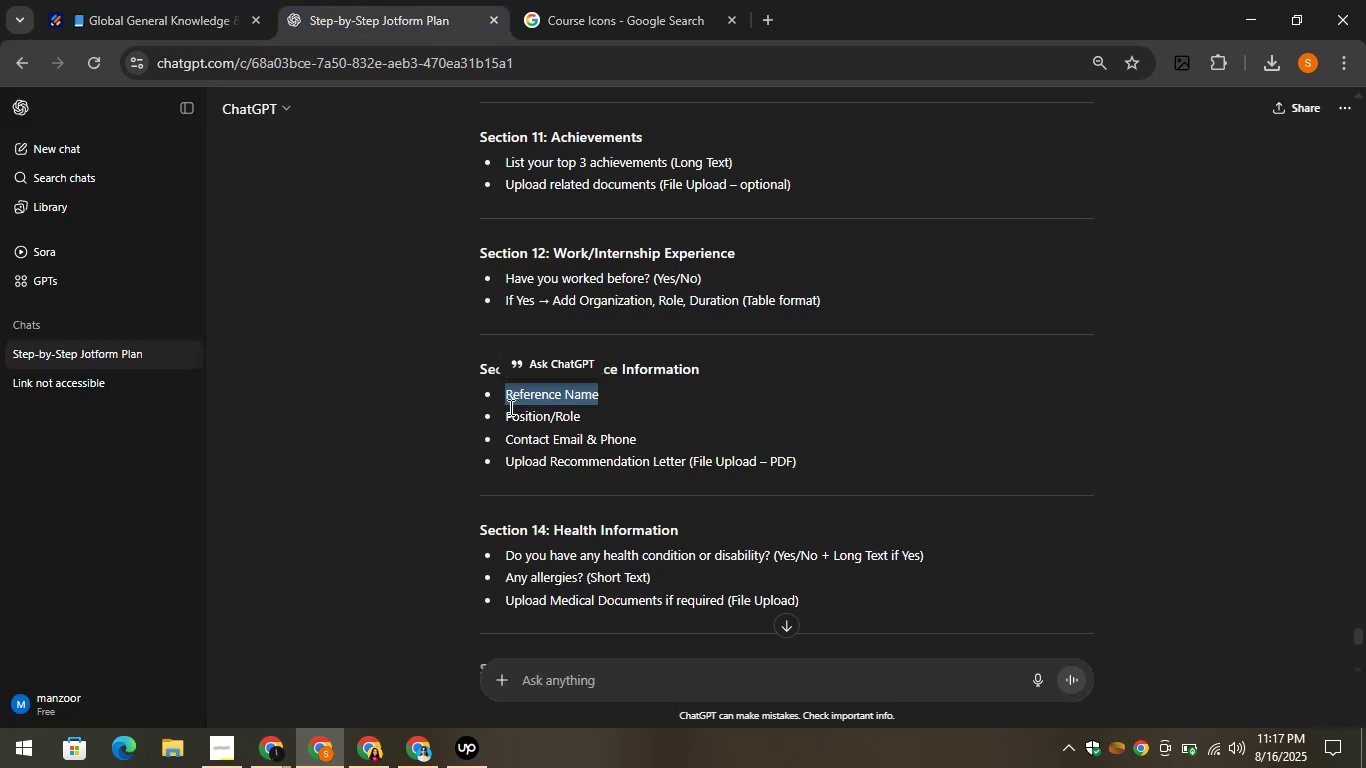 
left_click_drag(start_coordinate=[501, 410], to_coordinate=[607, 432])
 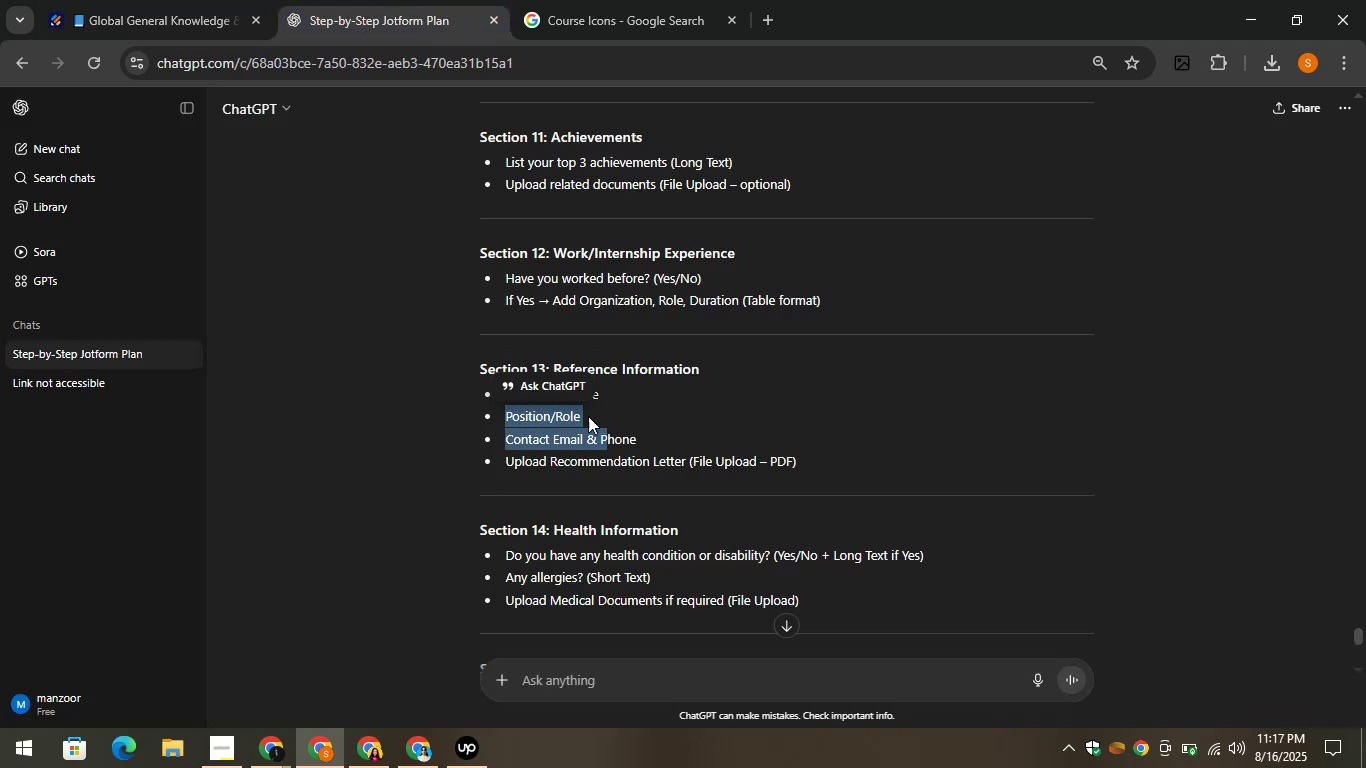 
left_click([587, 414])
 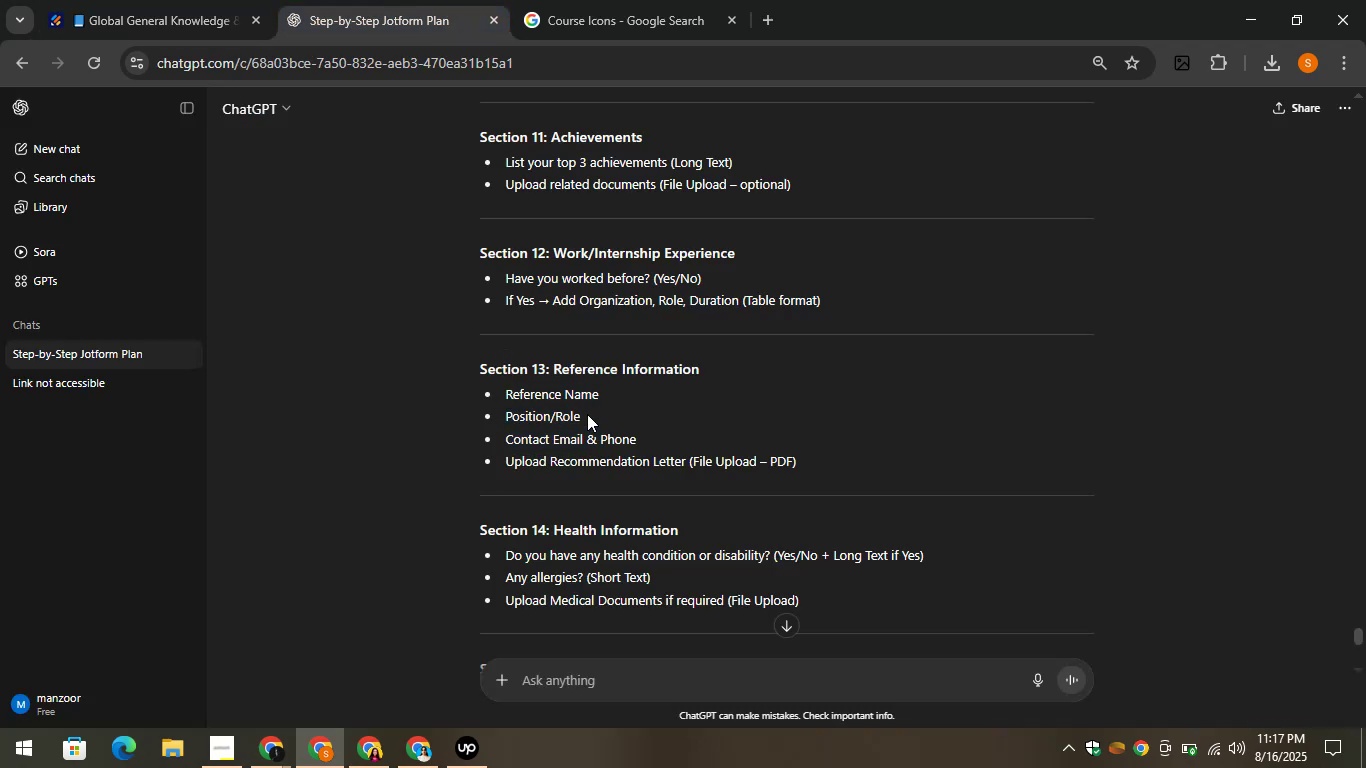 
left_click_drag(start_coordinate=[586, 414], to_coordinate=[508, 412])
 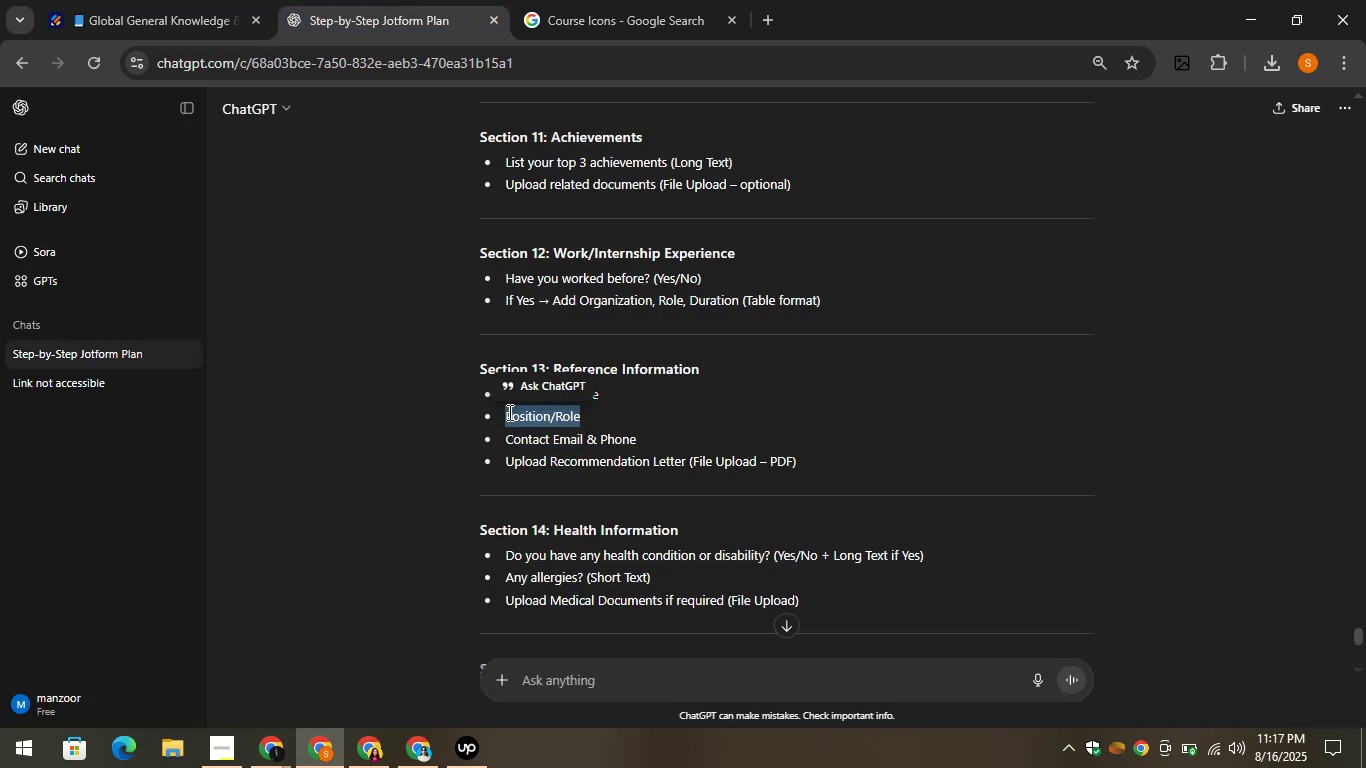 
key(Control+C)
 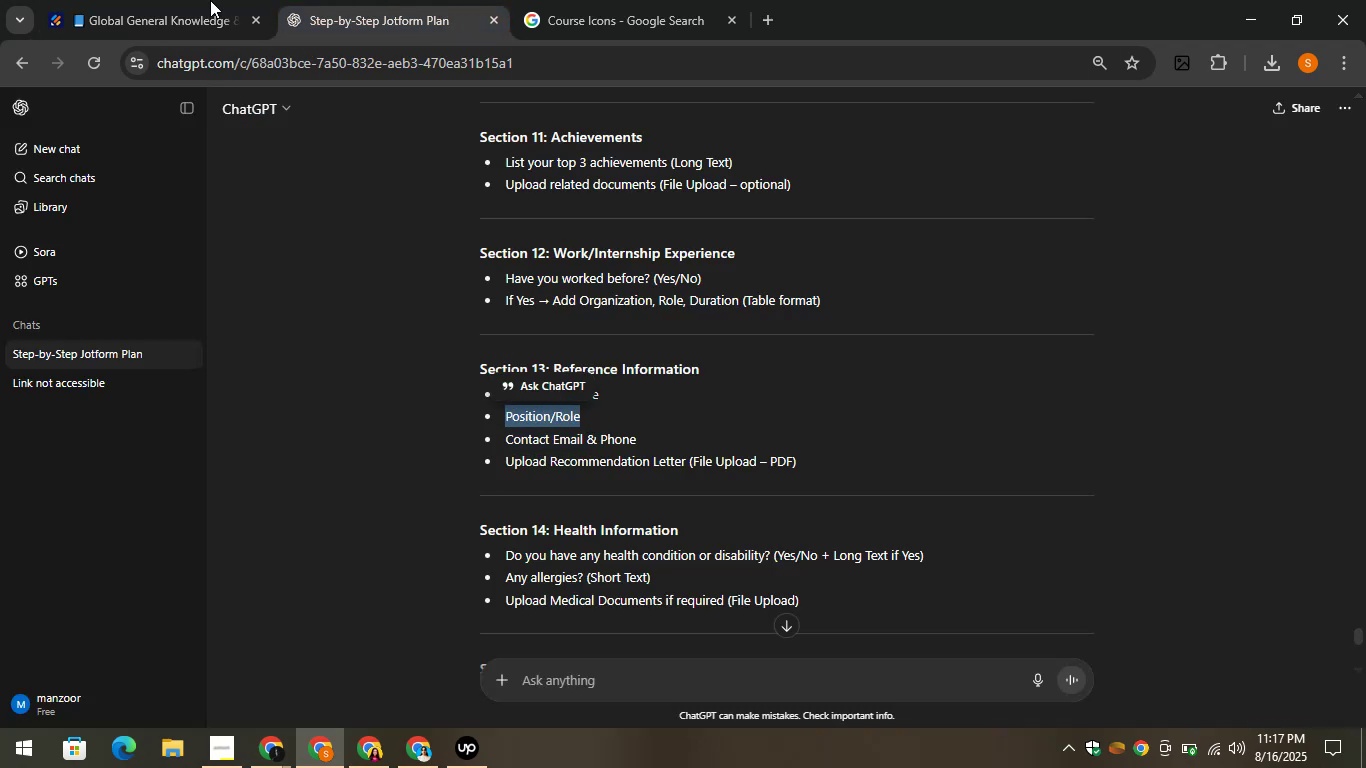 
left_click([178, 0])
 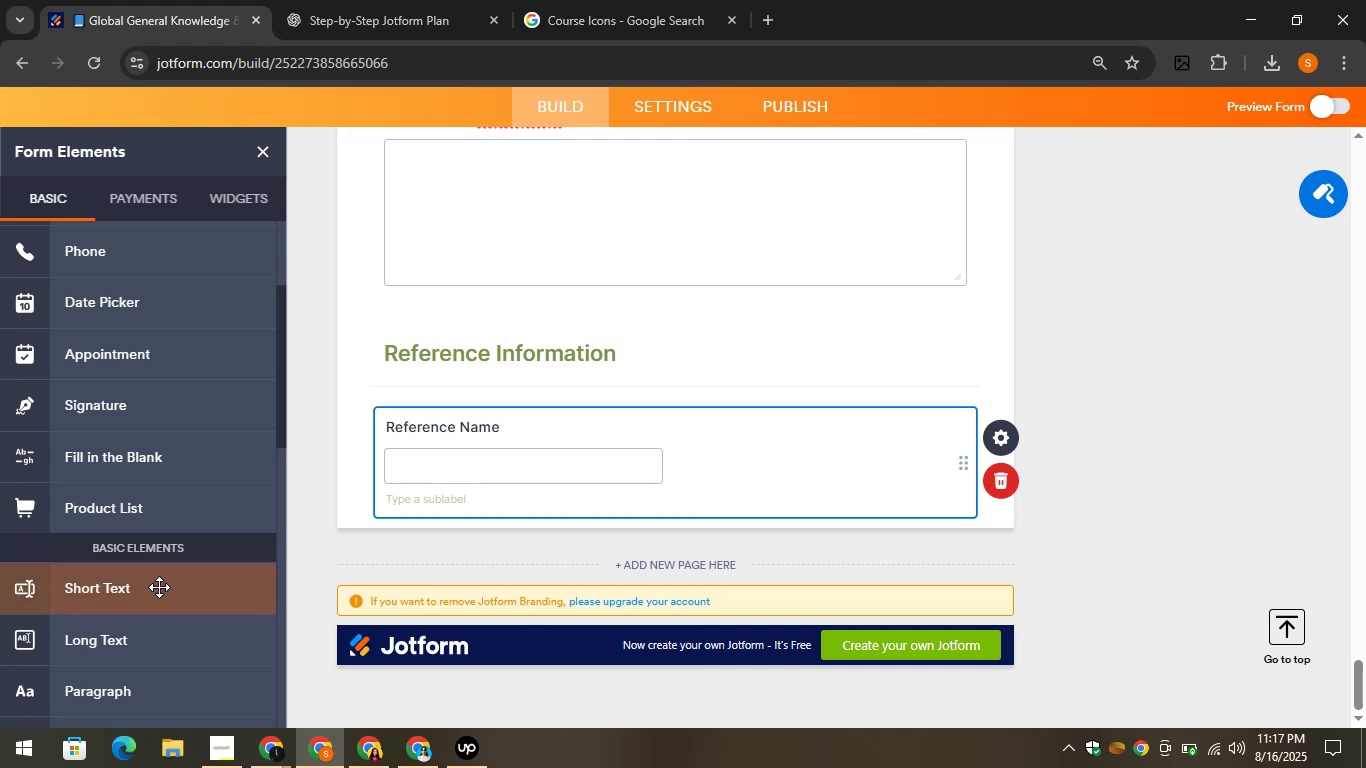 
left_click_drag(start_coordinate=[126, 593], to_coordinate=[535, 514])
 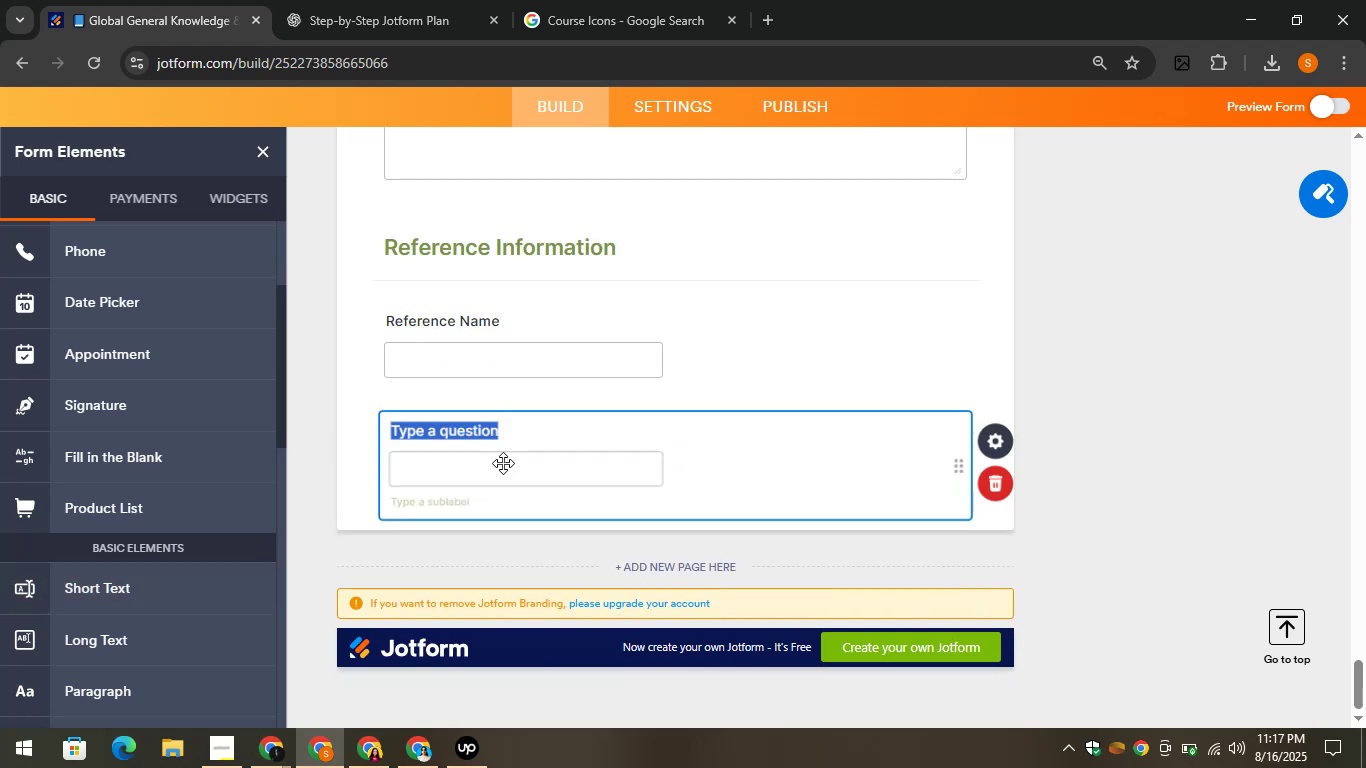 
key(Control+V)
 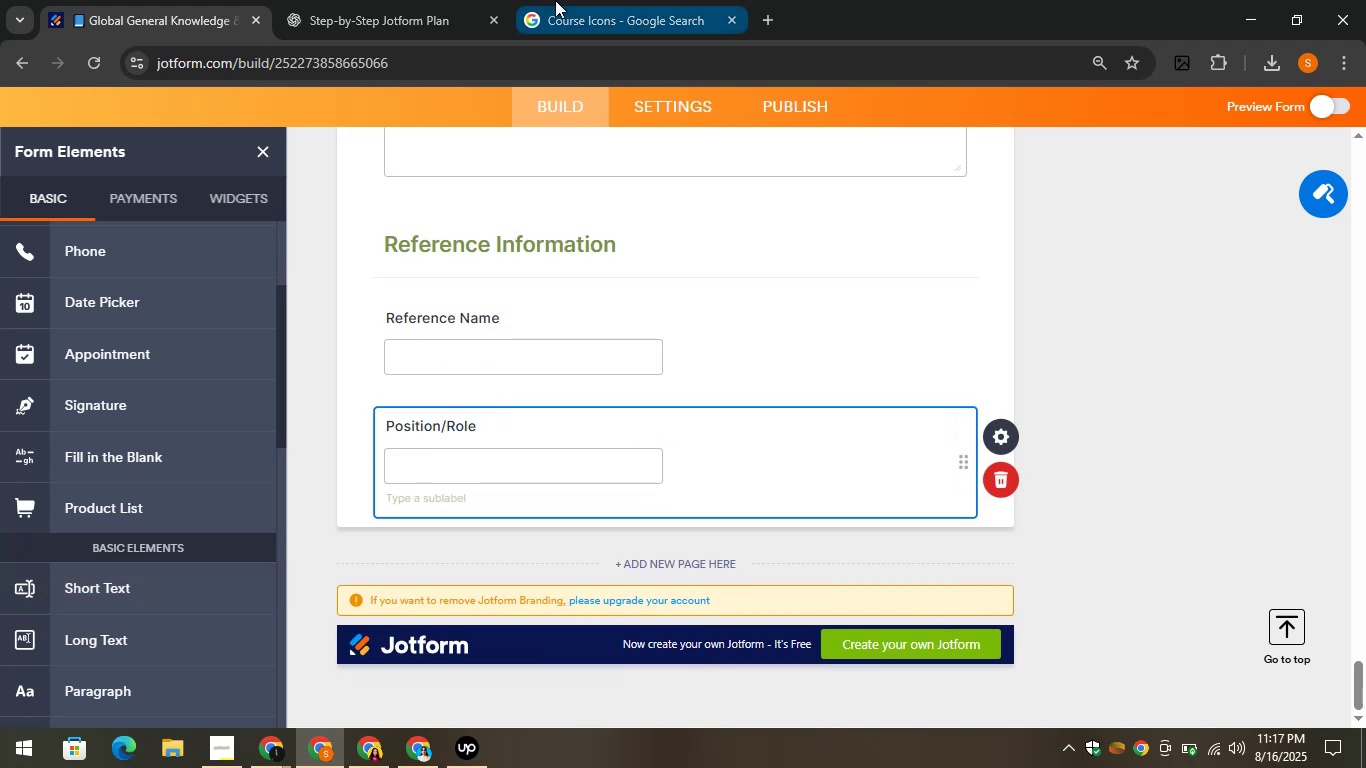 
left_click([362, 0])
 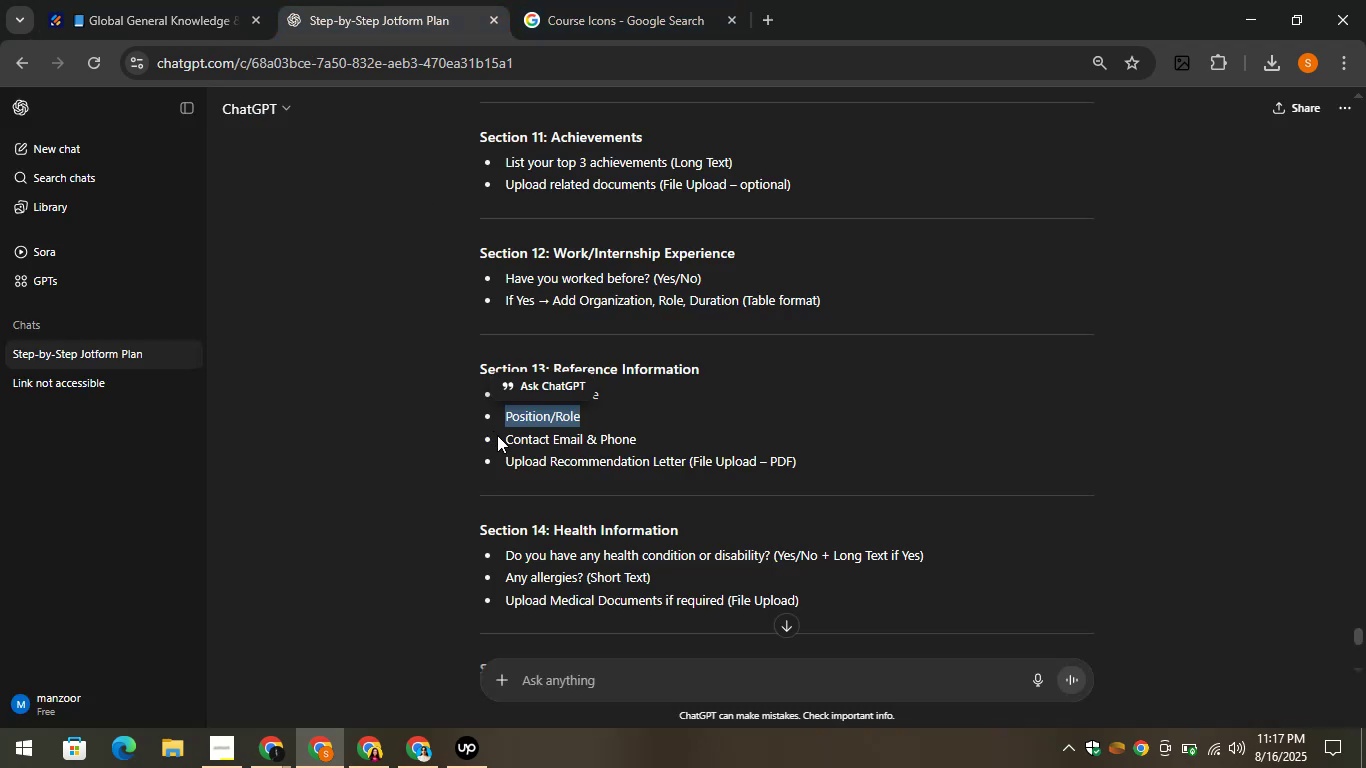 
left_click_drag(start_coordinate=[501, 435], to_coordinate=[510, 436])
 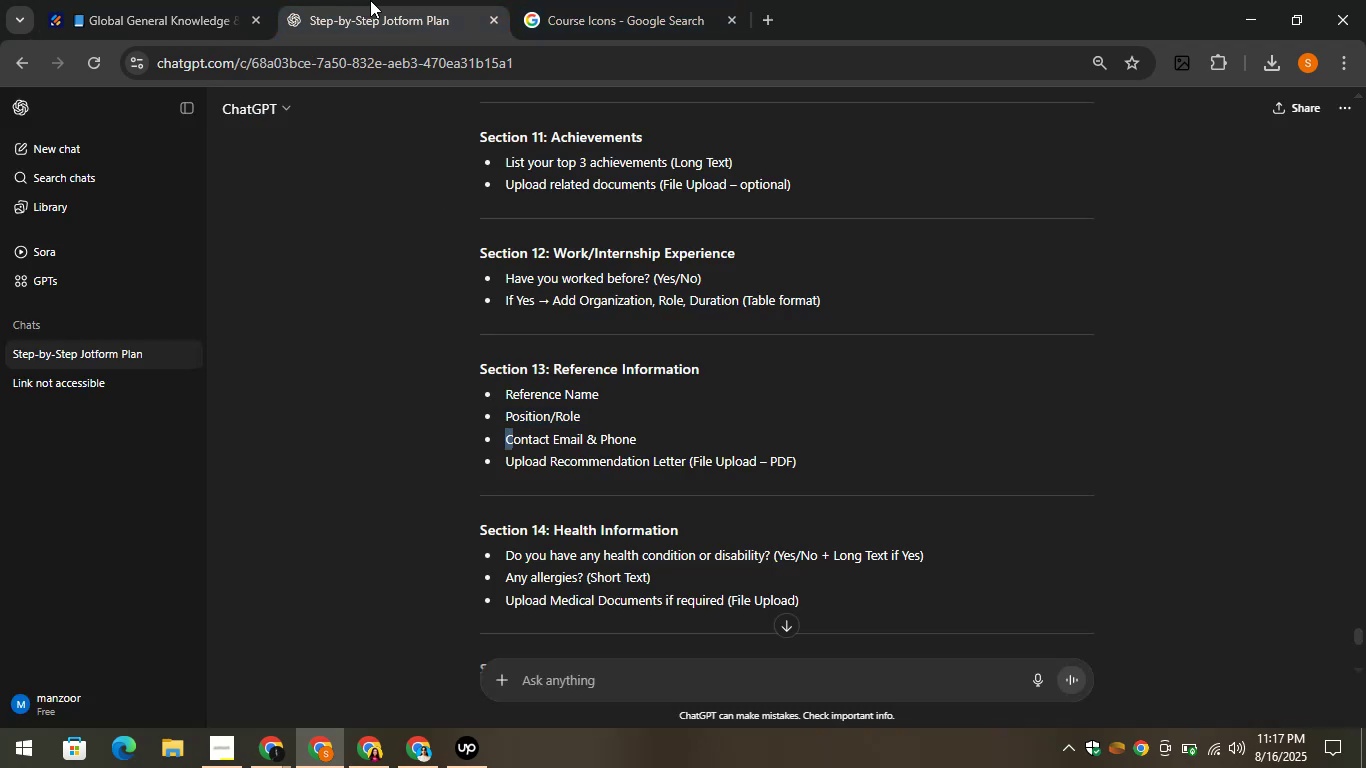 
left_click([173, 0])
 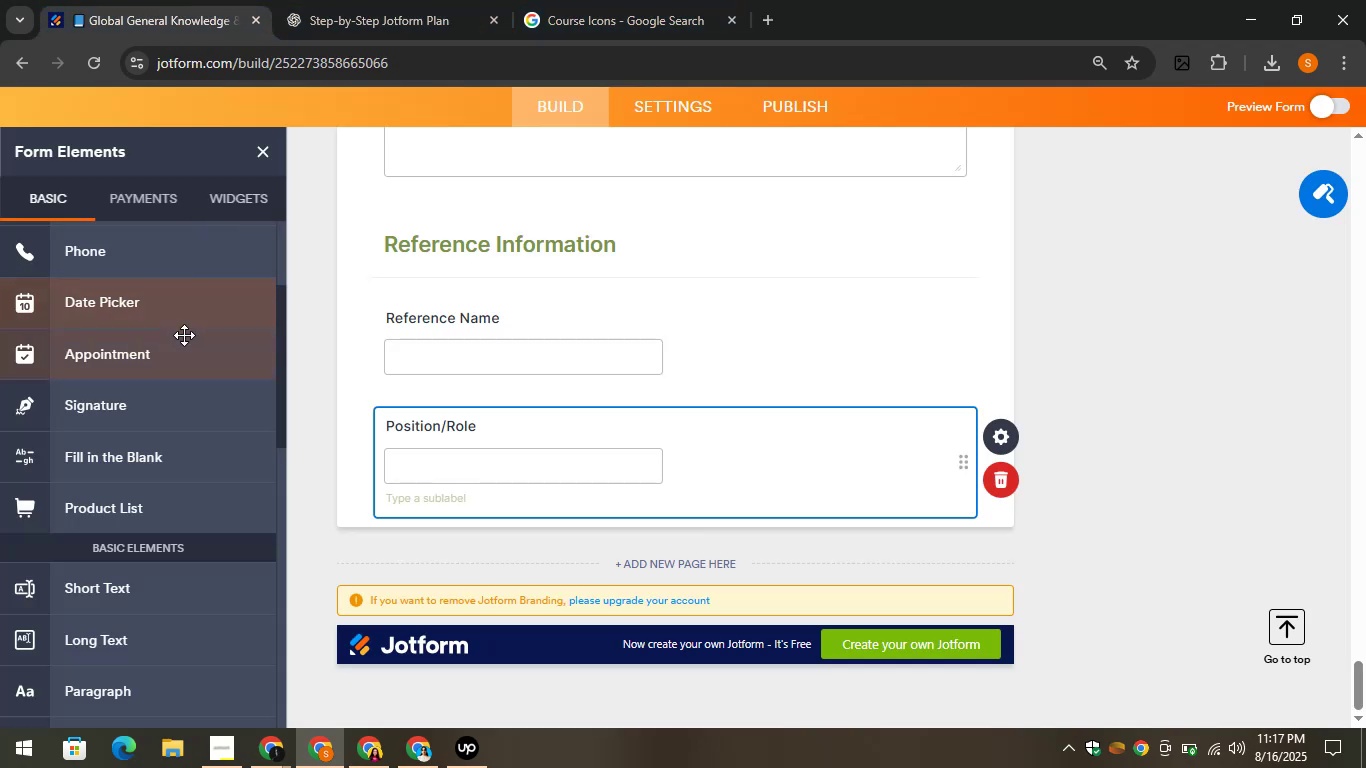 
scroll: coordinate [186, 338], scroll_direction: up, amount: 7.0
 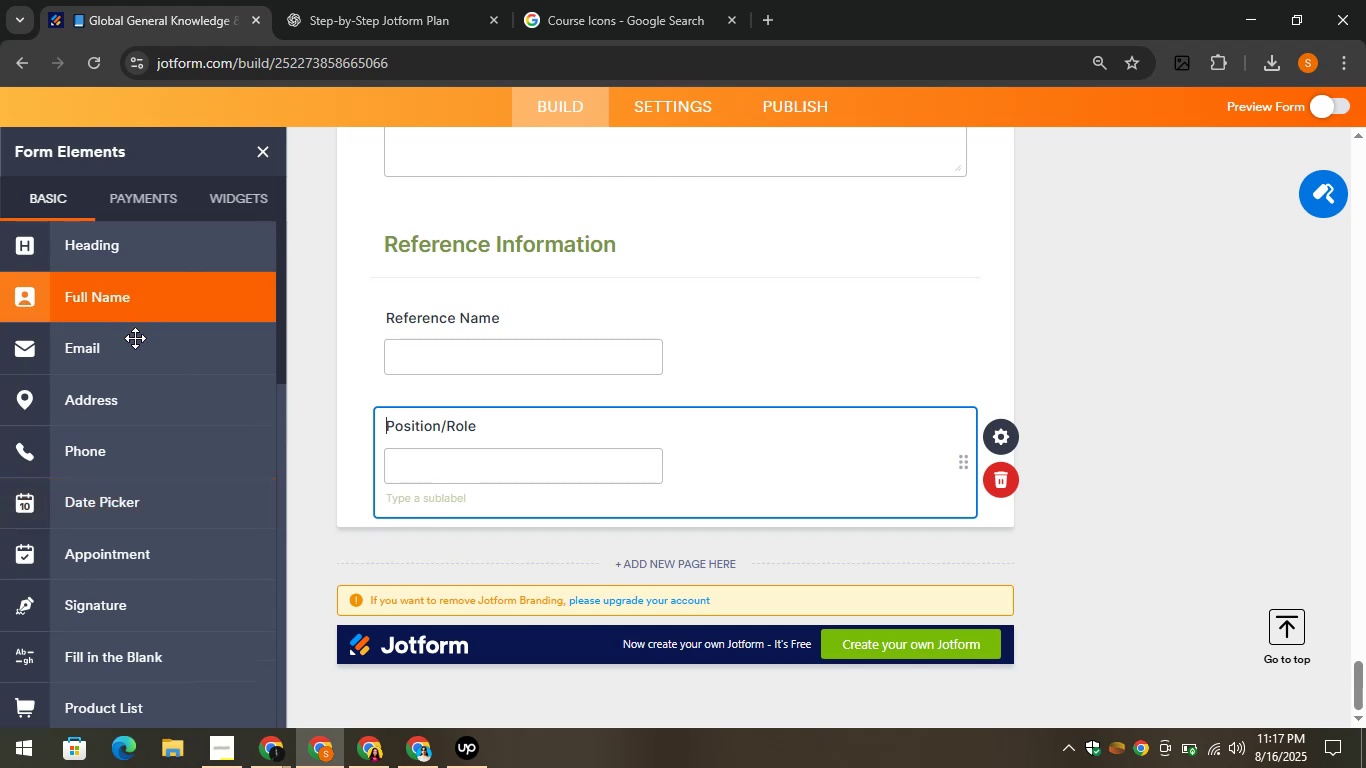 
left_click([121, 362])
 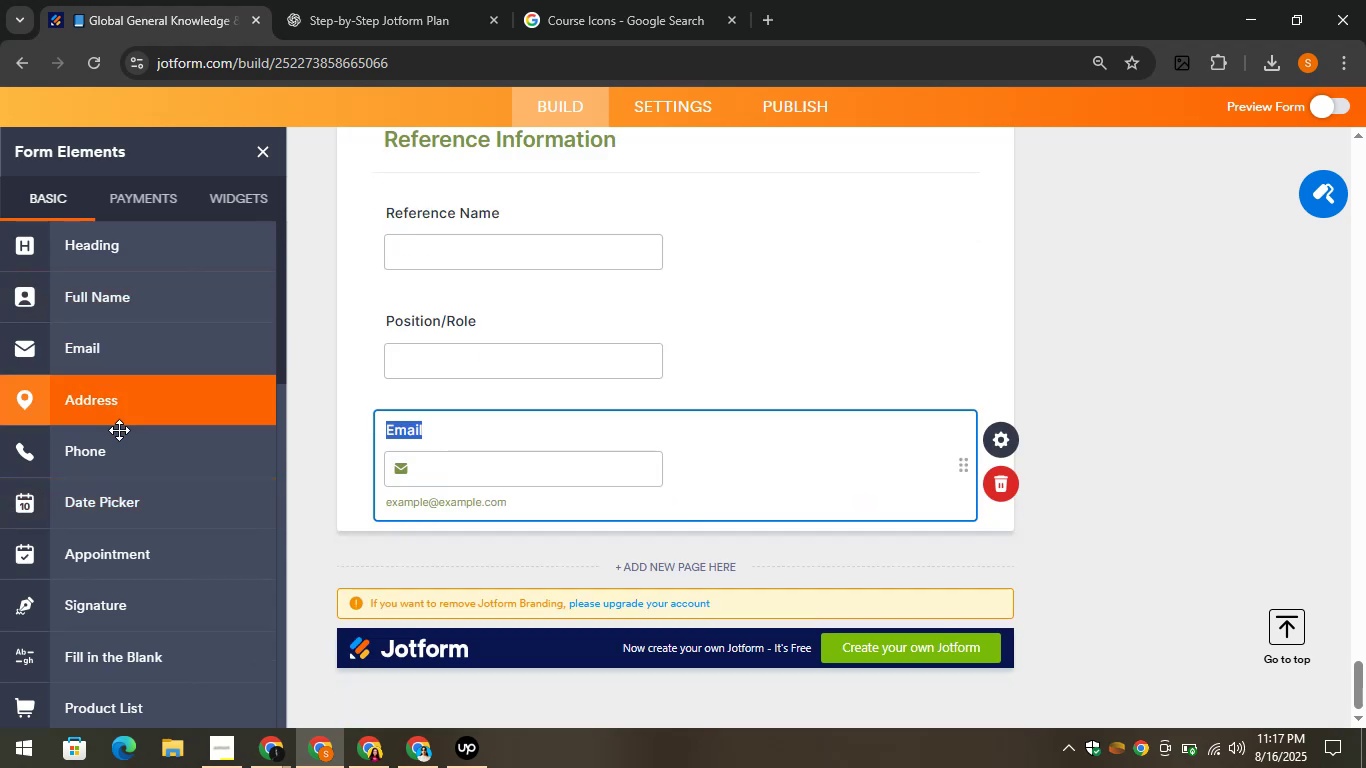 
left_click([116, 447])
 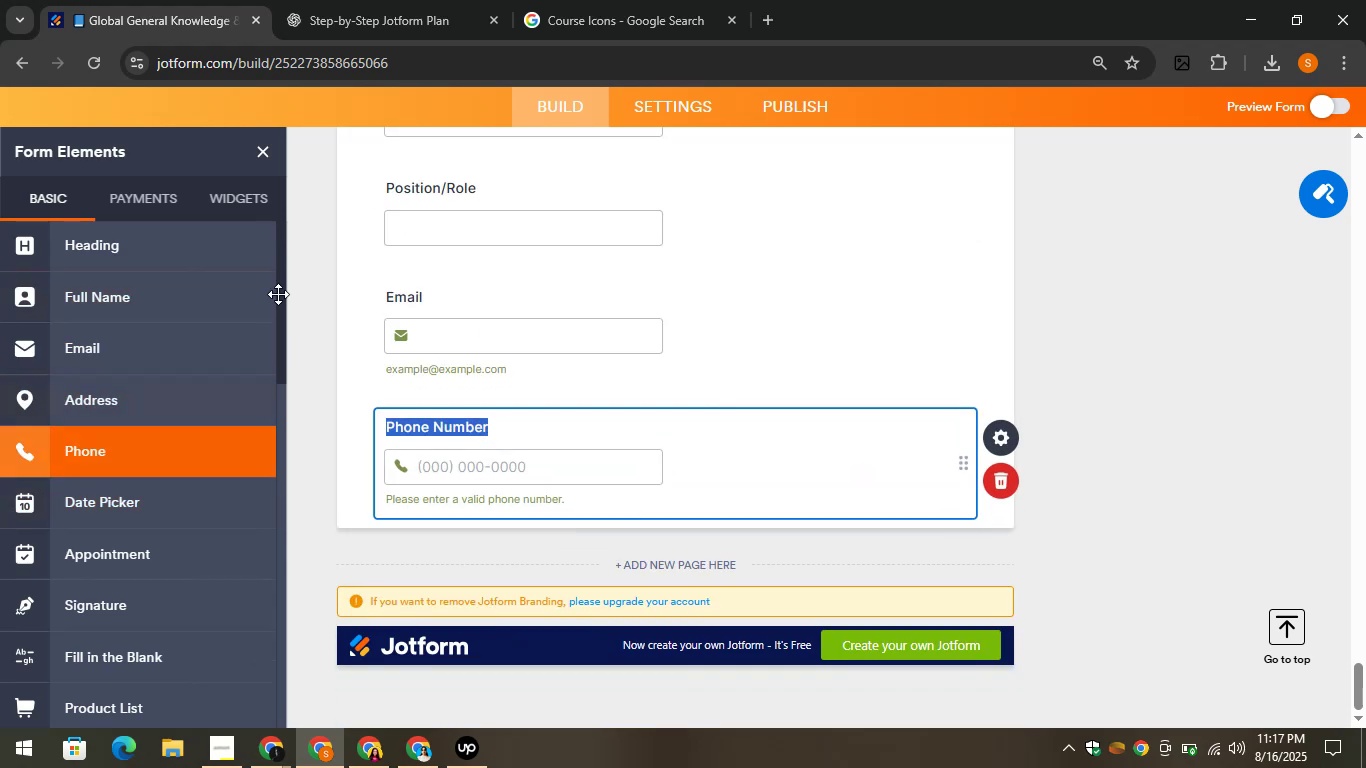 
left_click([320, 0])
 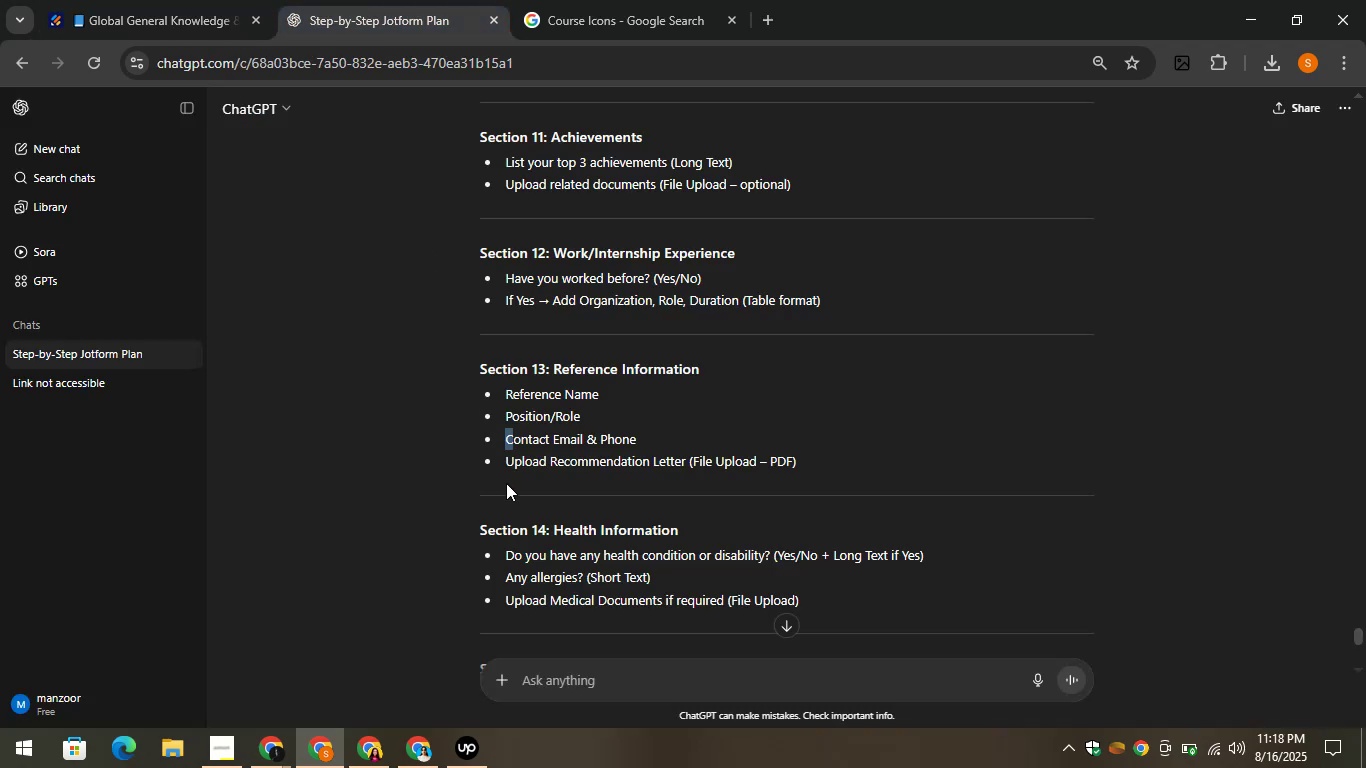 
left_click_drag(start_coordinate=[505, 458], to_coordinate=[684, 458])
 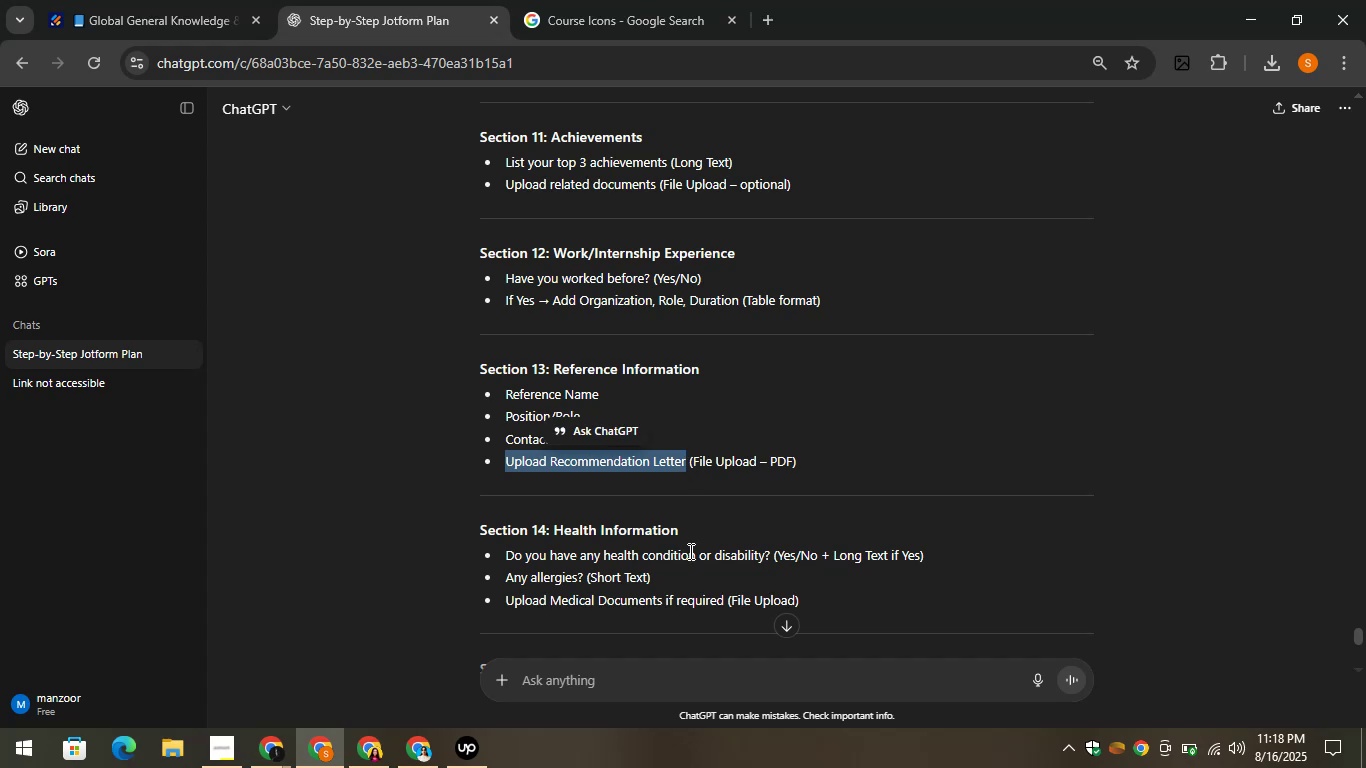 
key(Control+C)
 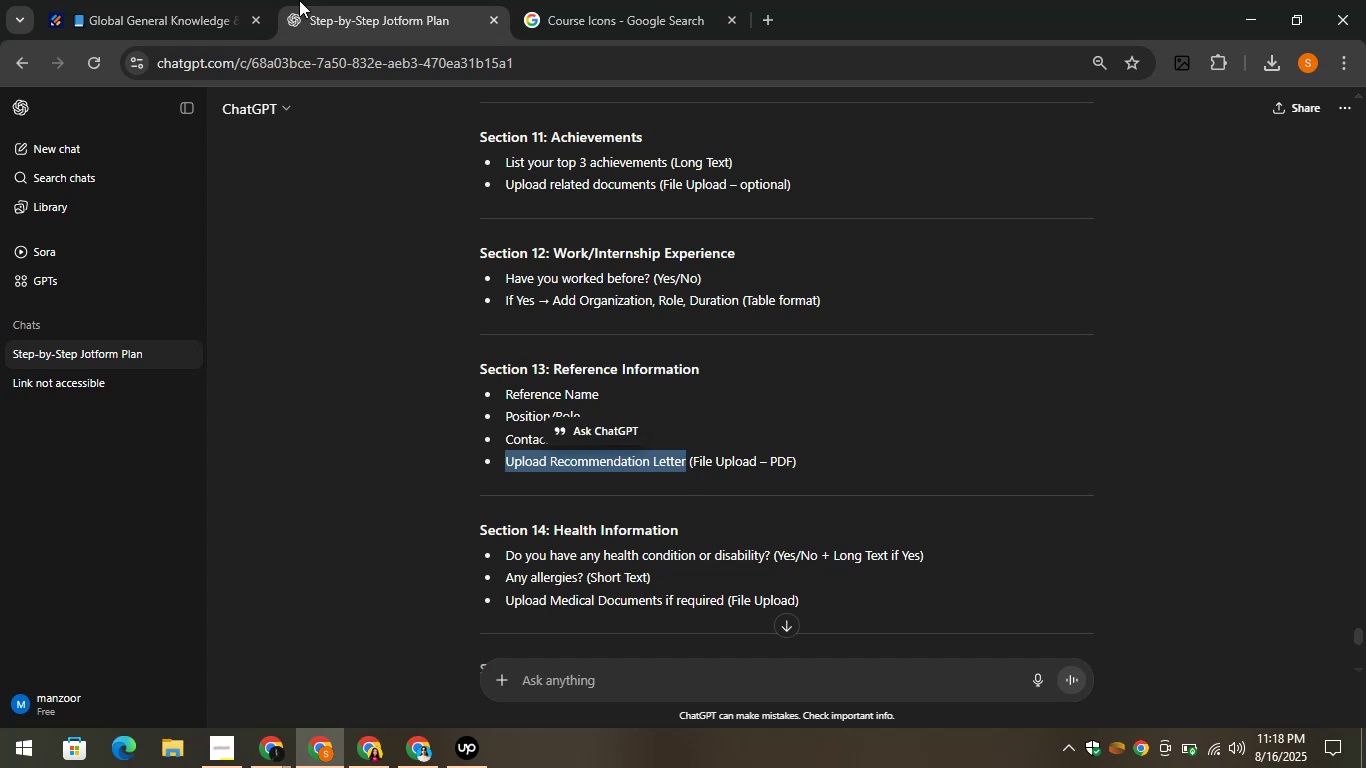 
left_click([143, 0])
 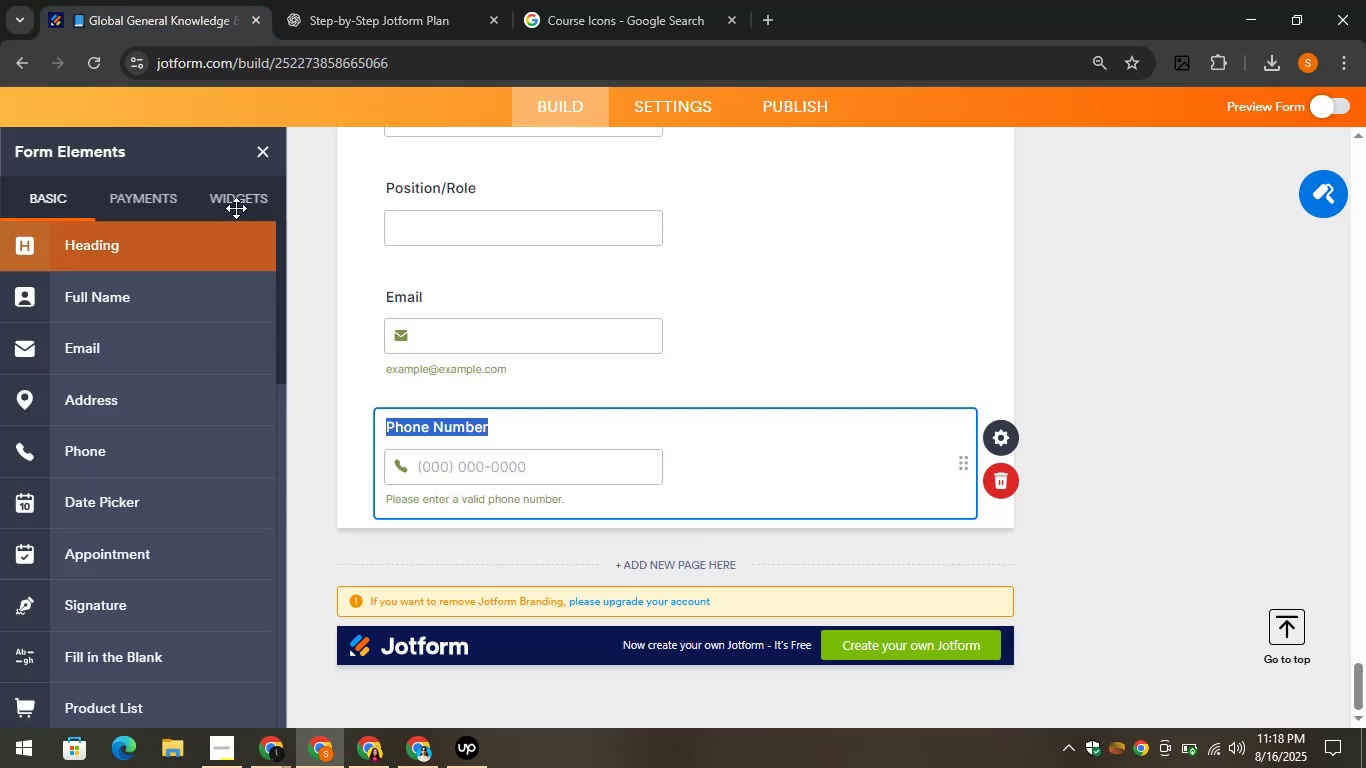 
left_click([234, 180])
 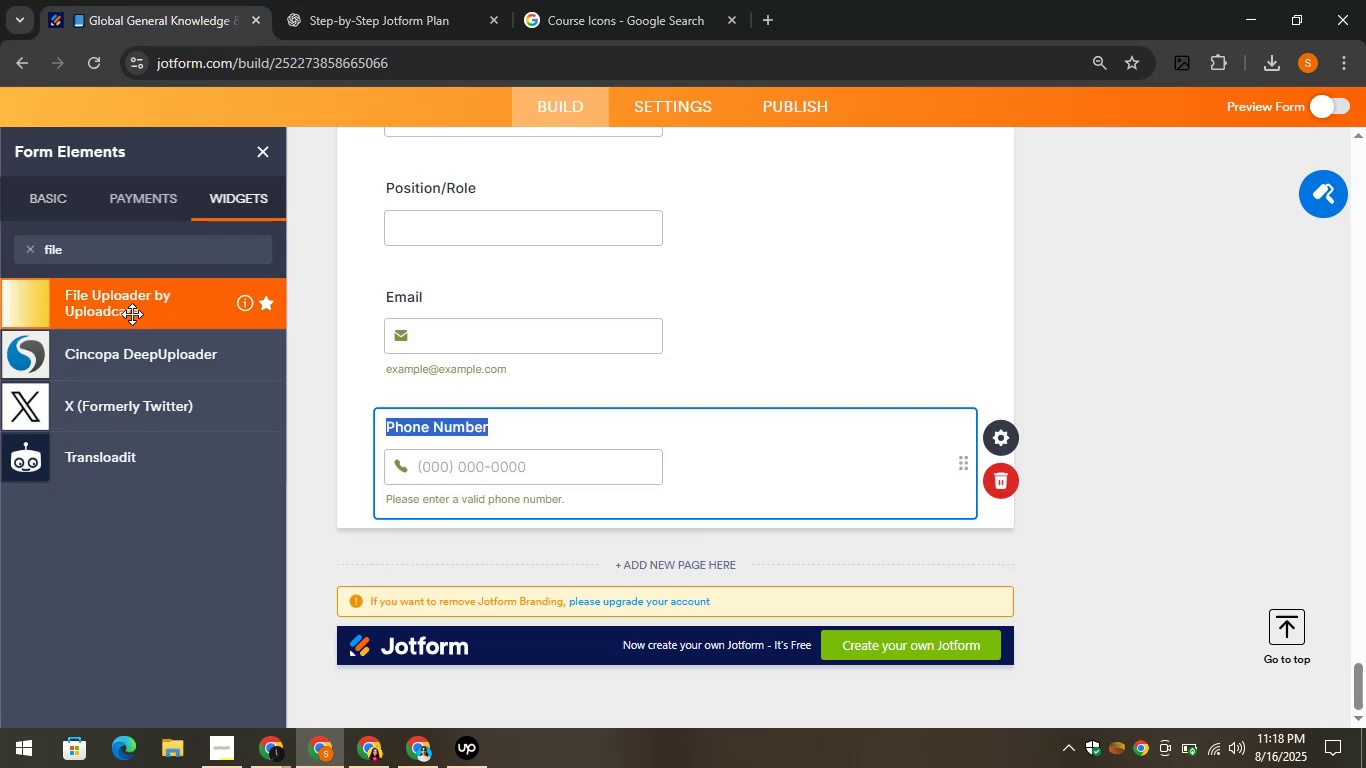 
left_click_drag(start_coordinate=[131, 314], to_coordinate=[150, 300])
 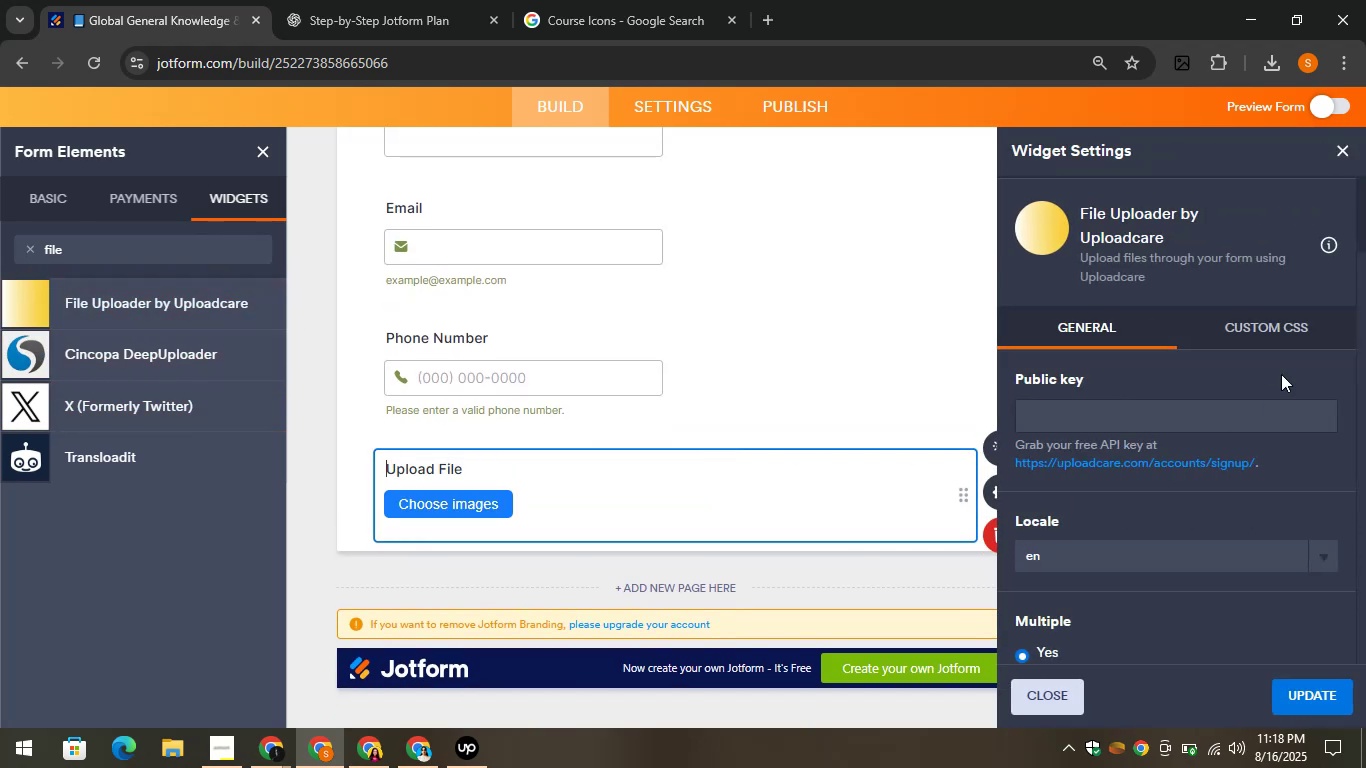 
left_click([1339, 149])
 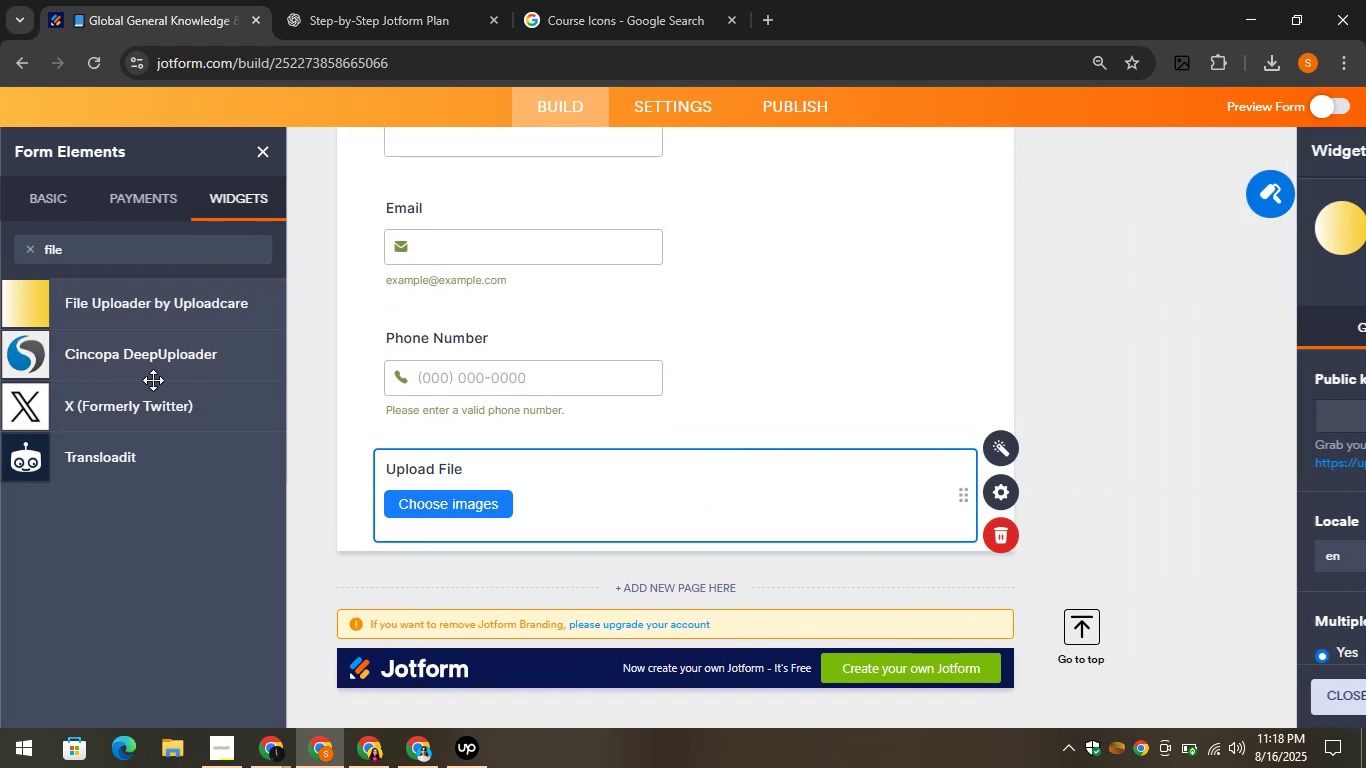 
left_click_drag(start_coordinate=[117, 346], to_coordinate=[511, 439])
 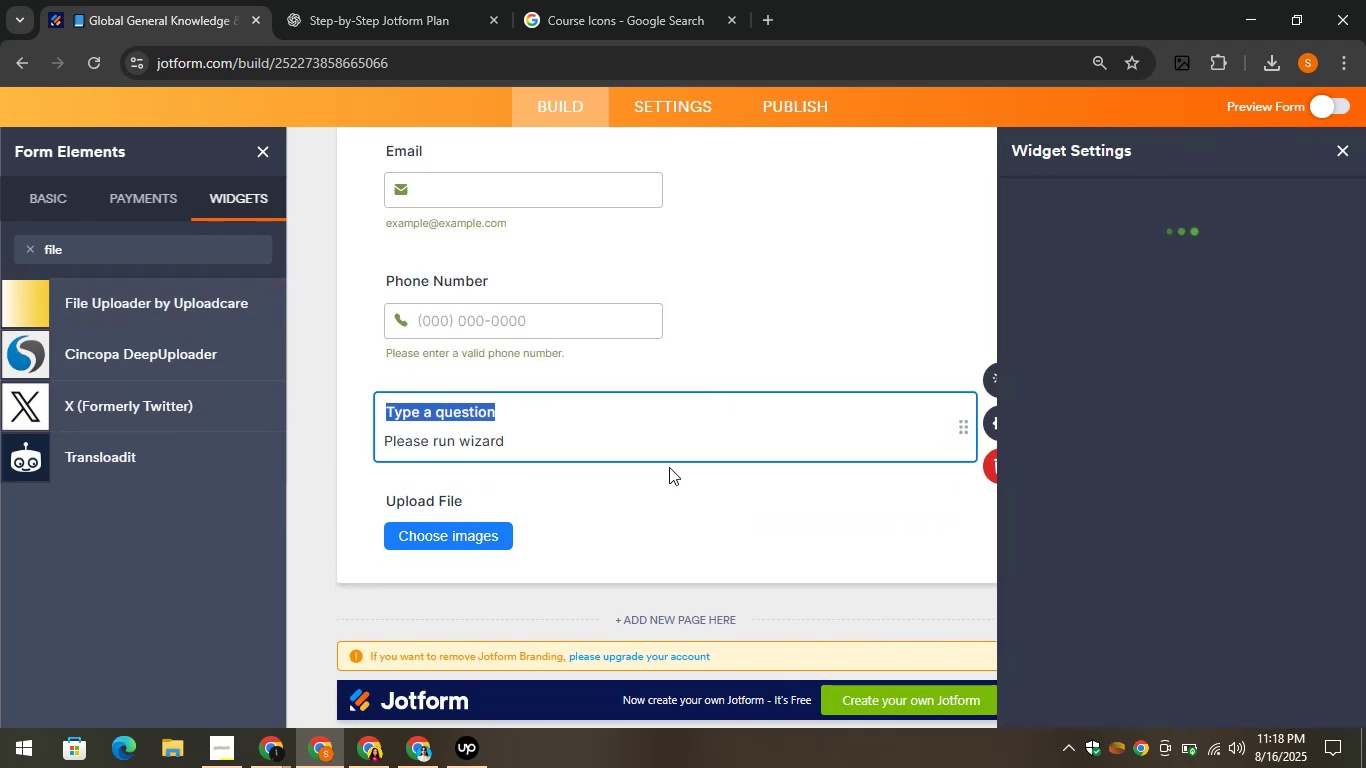 
key(Control+V)
 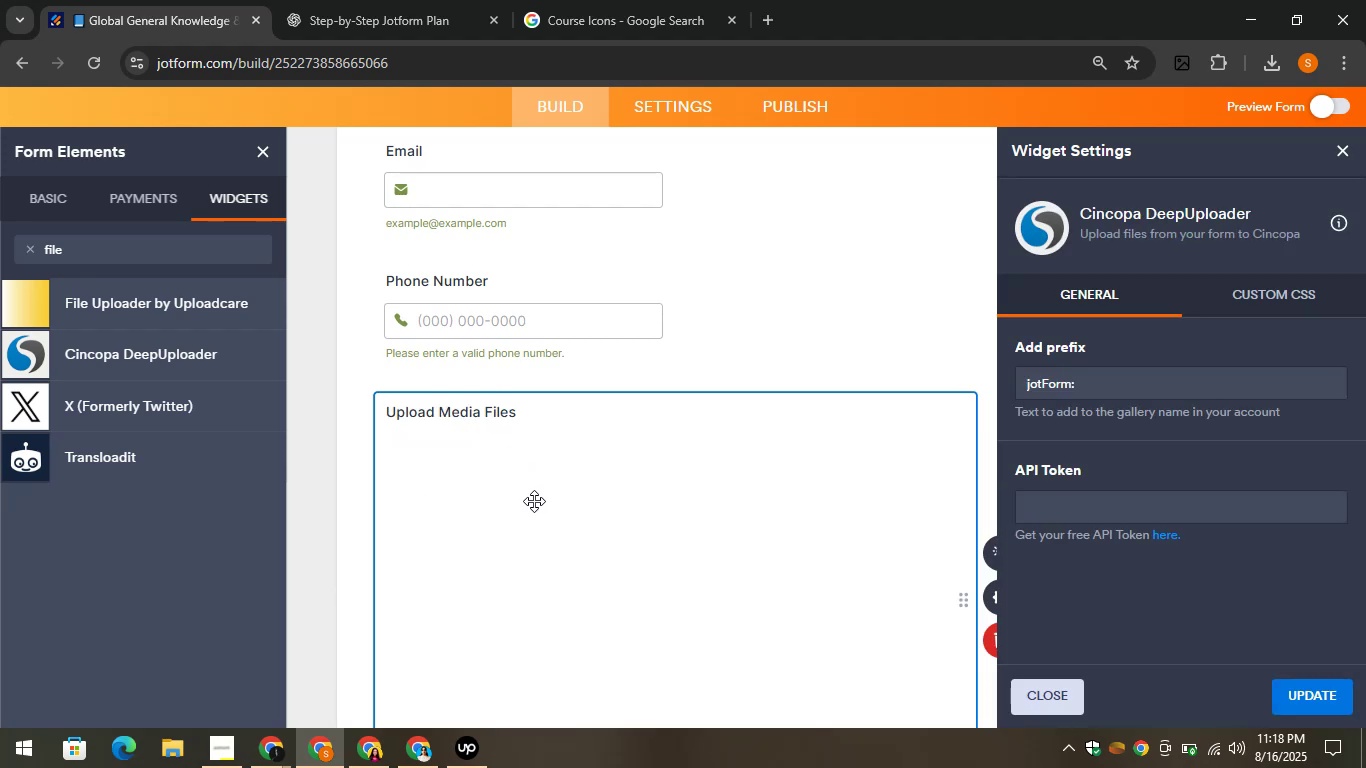 
scroll: coordinate [556, 441], scroll_direction: down, amount: 2.0
 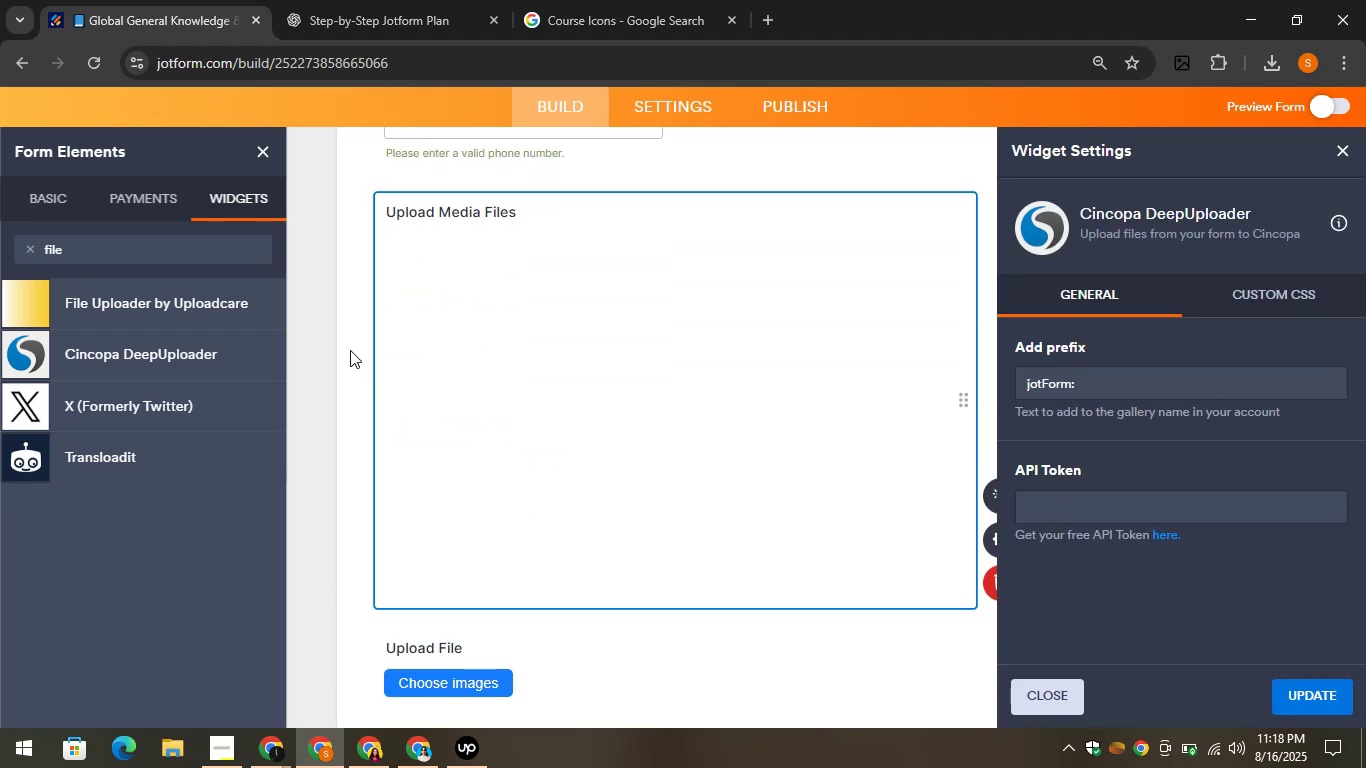 
left_click([350, 350])
 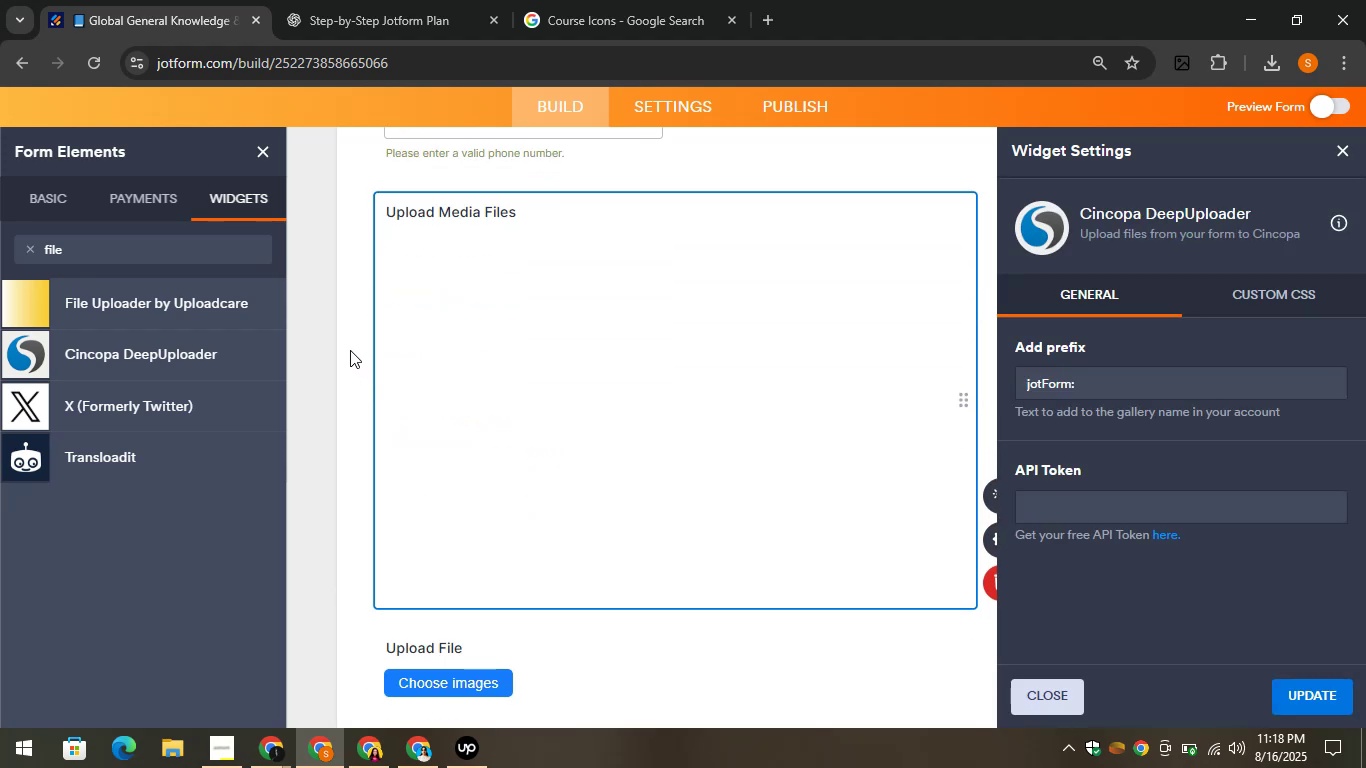 
scroll: coordinate [574, 413], scroll_direction: up, amount: 3.0
 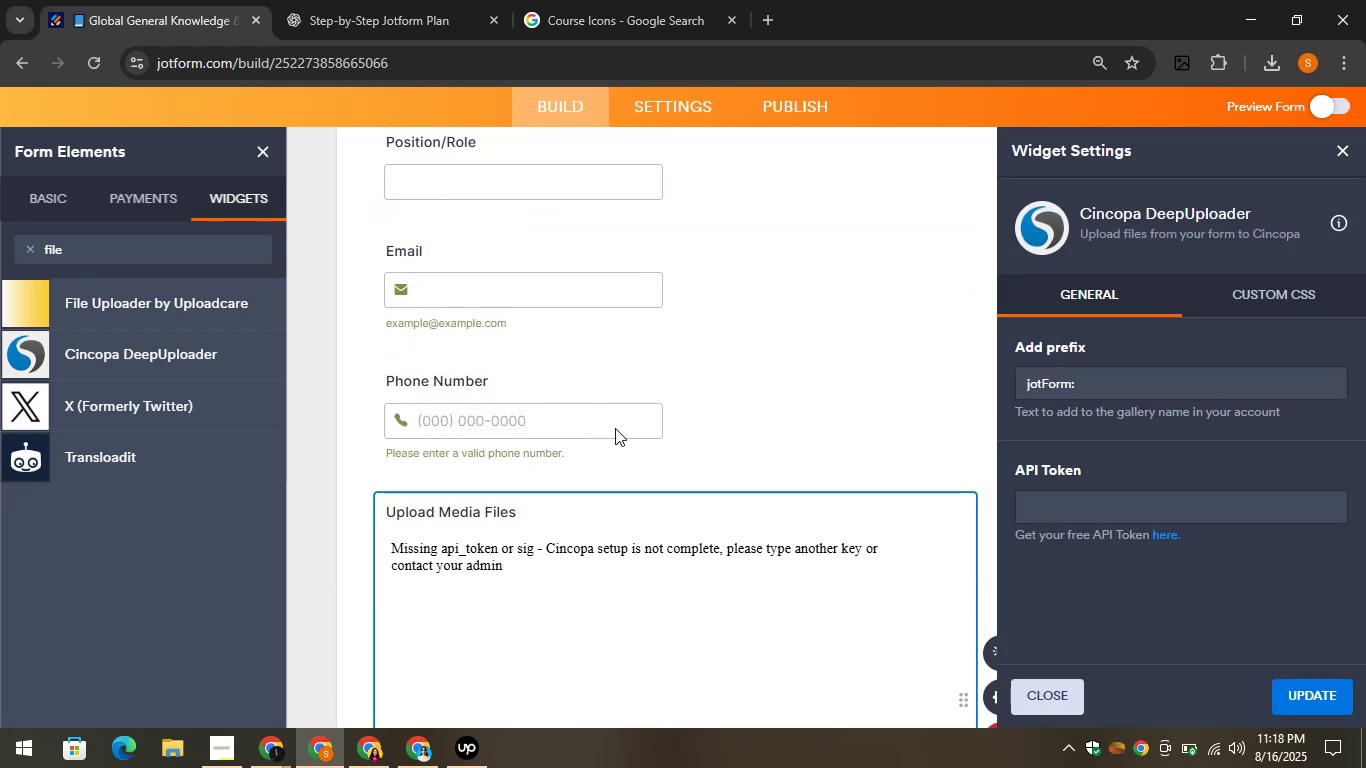 
scroll: coordinate [615, 428], scroll_direction: down, amount: 3.0
 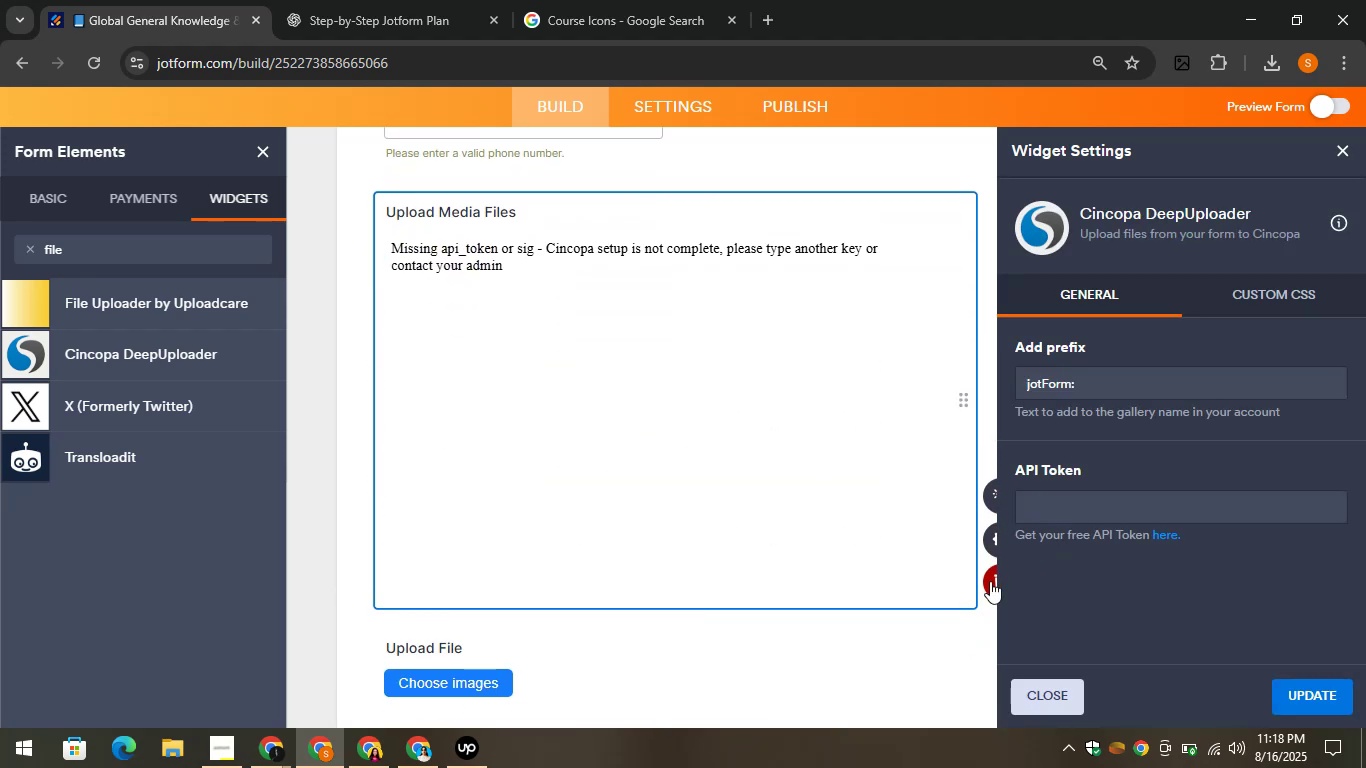 
left_click([989, 581])
 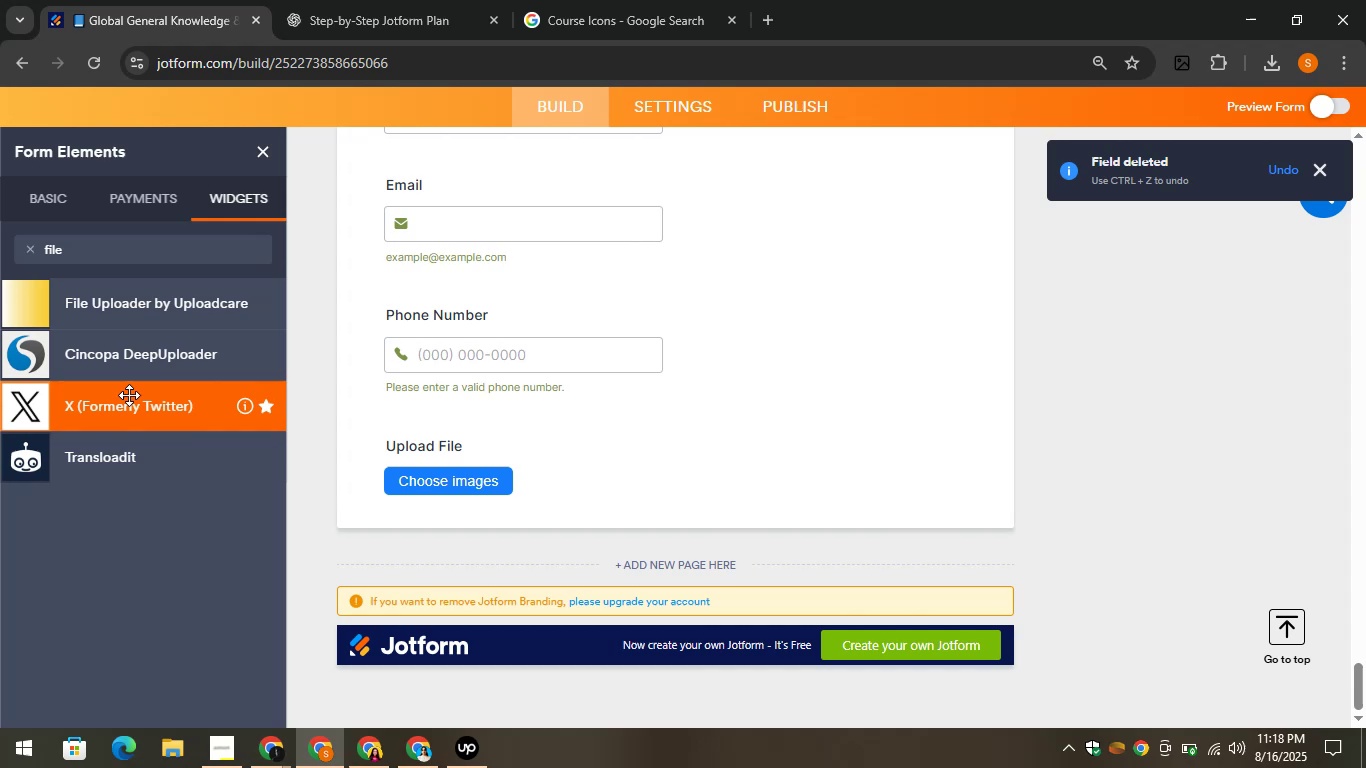 
left_click_drag(start_coordinate=[56, 454], to_coordinate=[539, 448])
 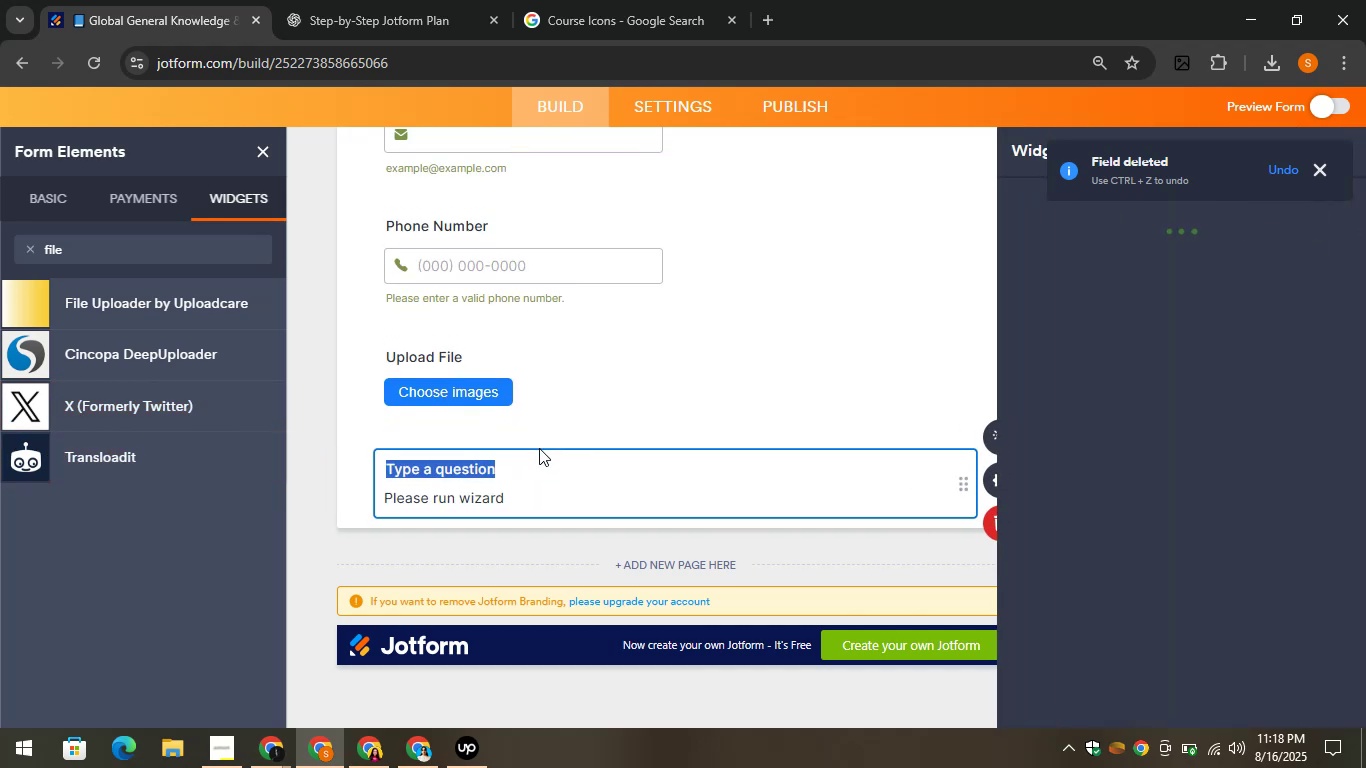 
key(Control+V)
 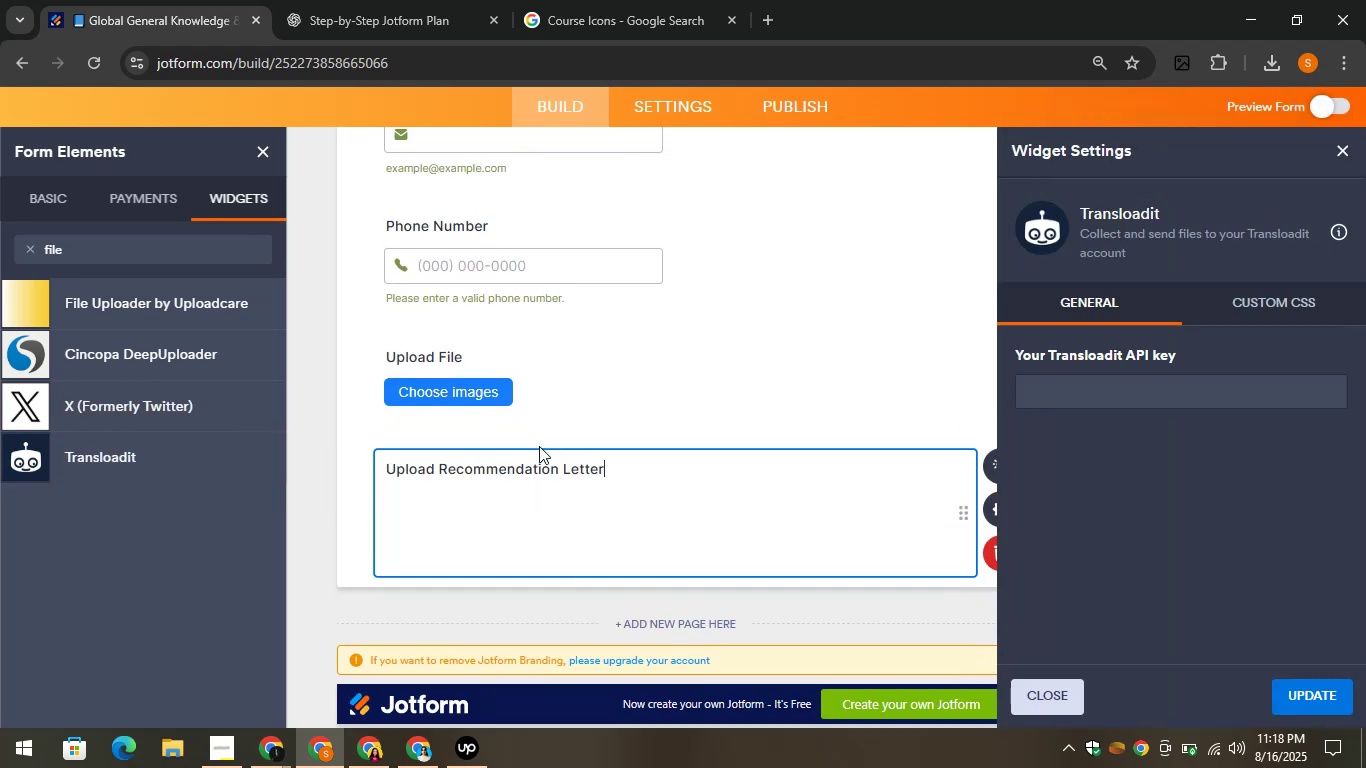 
scroll: coordinate [539, 446], scroll_direction: down, amount: 1.0
 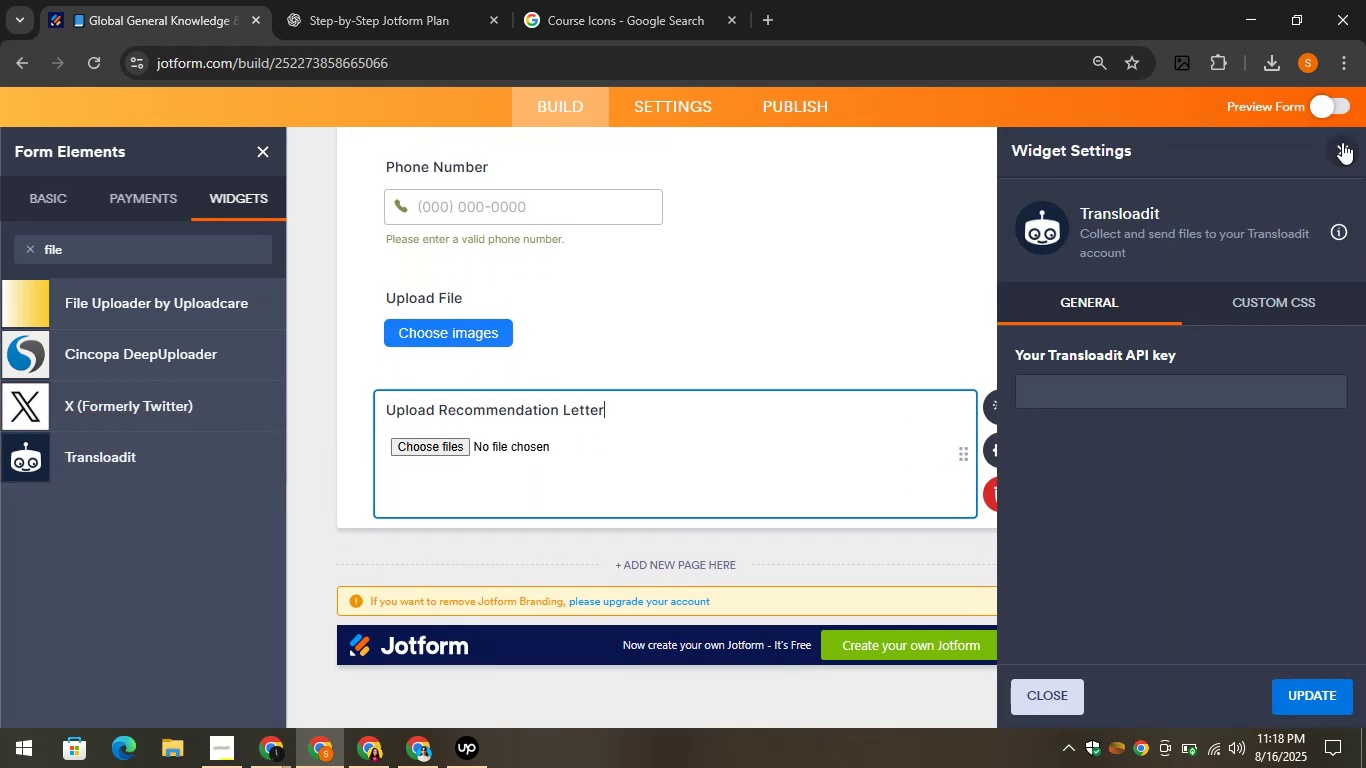 
left_click([1342, 142])
 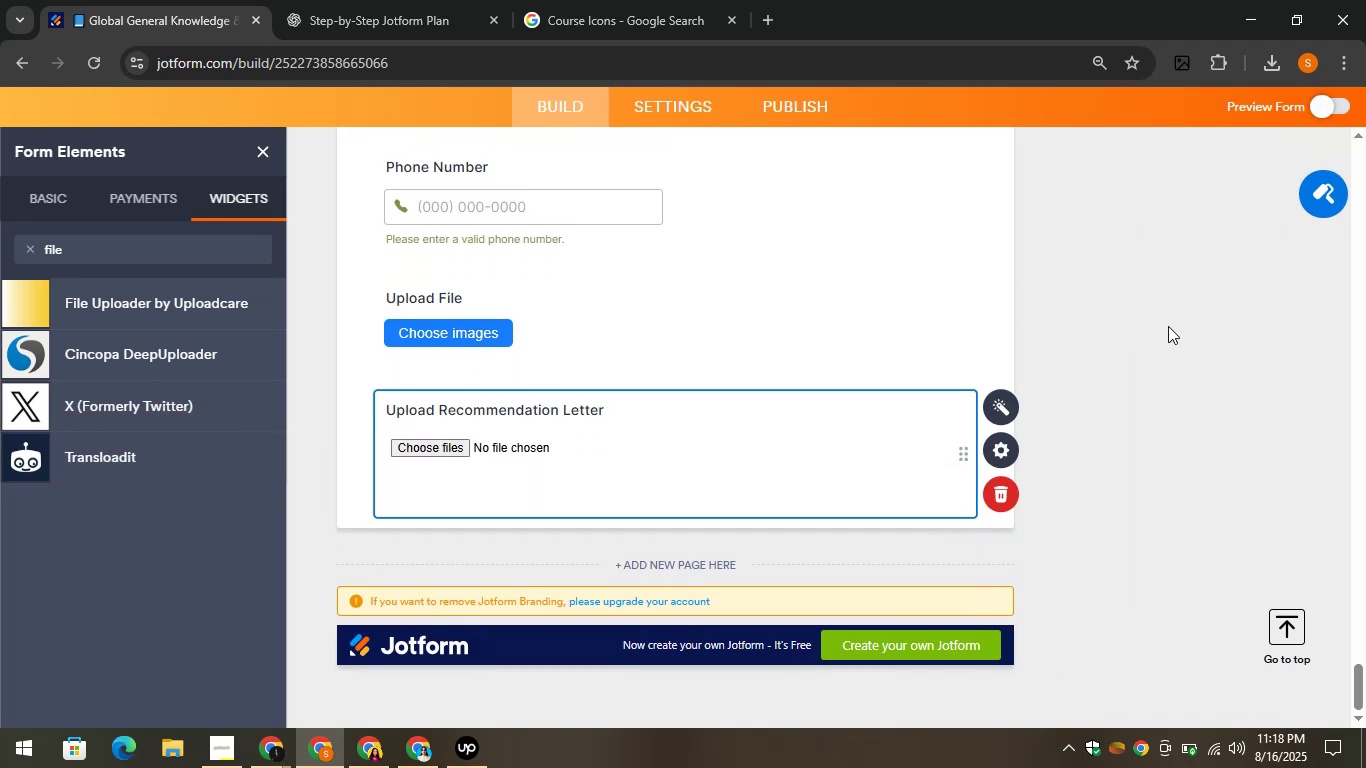 
left_click([469, 322])
 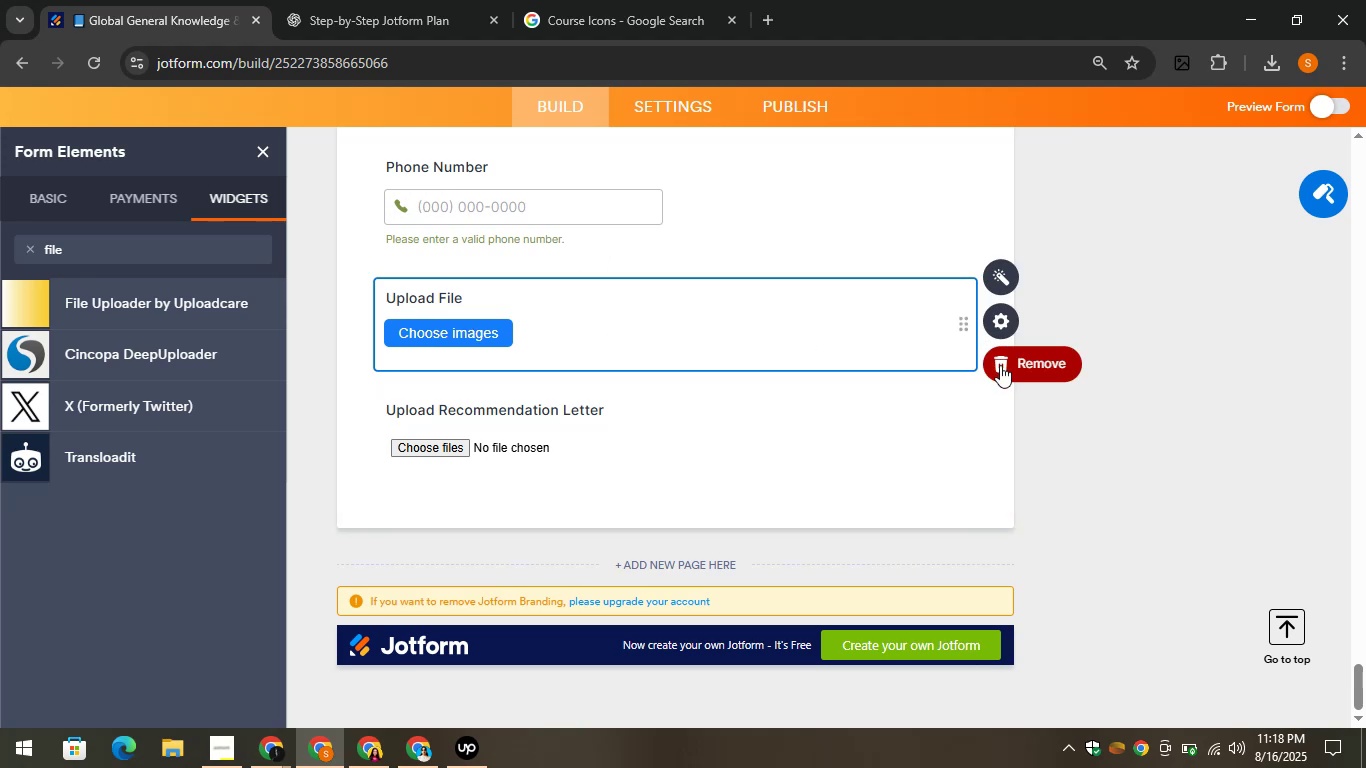 
left_click([1000, 365])
 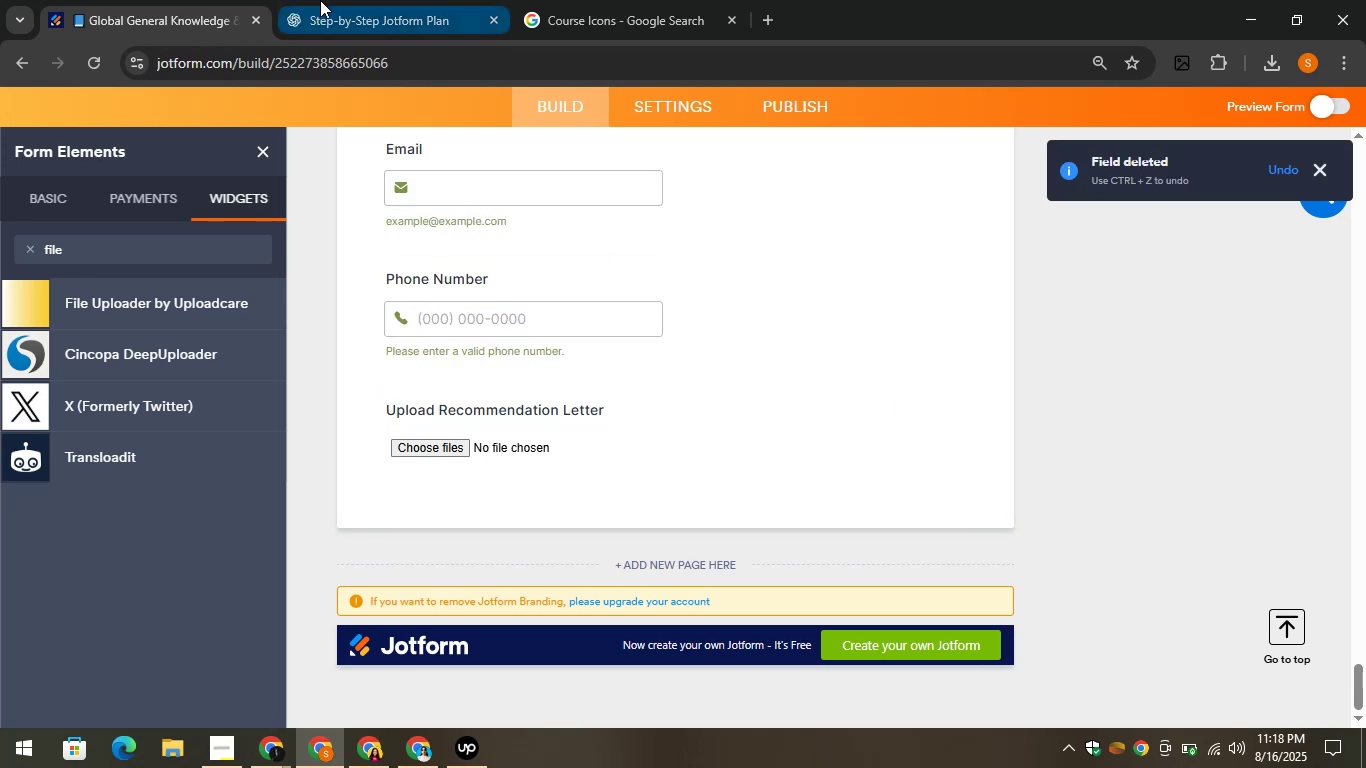 
left_click([321, 0])
 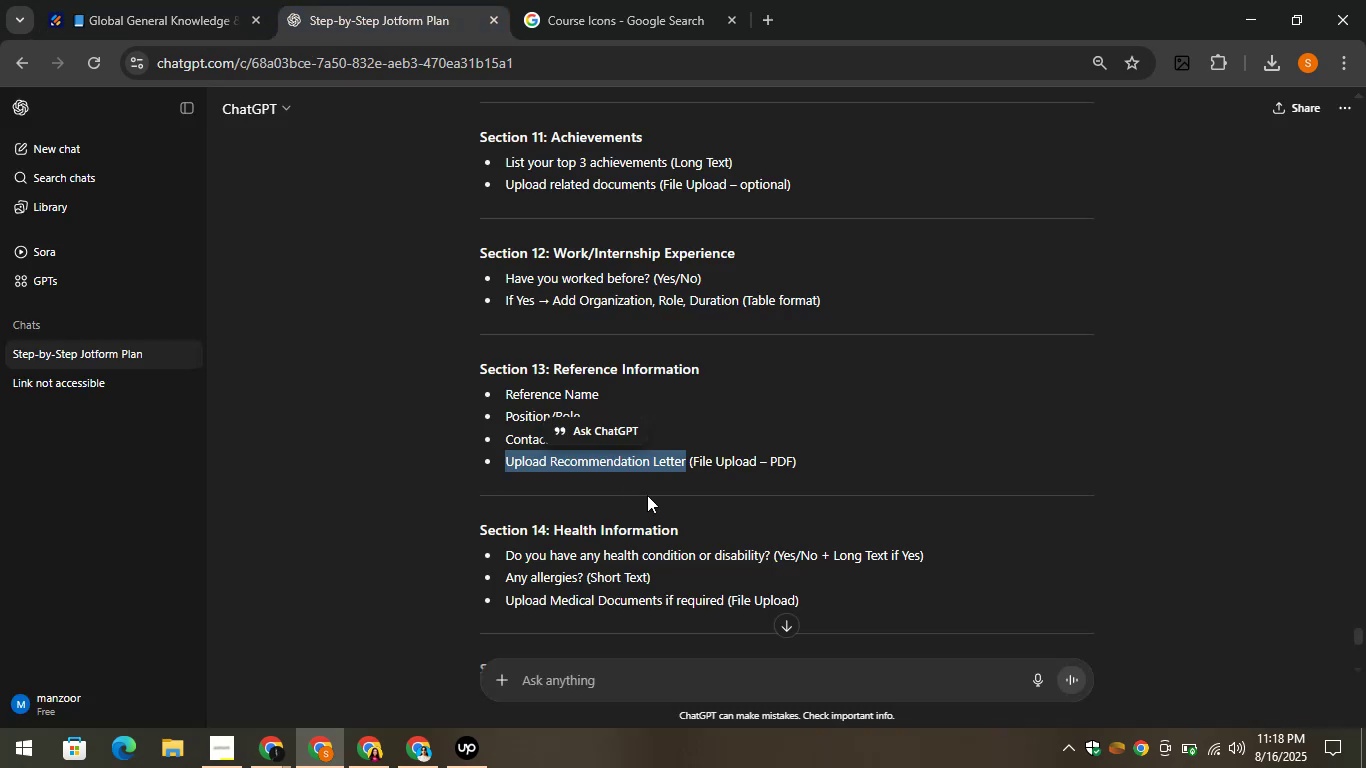 
scroll: coordinate [658, 493], scroll_direction: down, amount: 1.0
 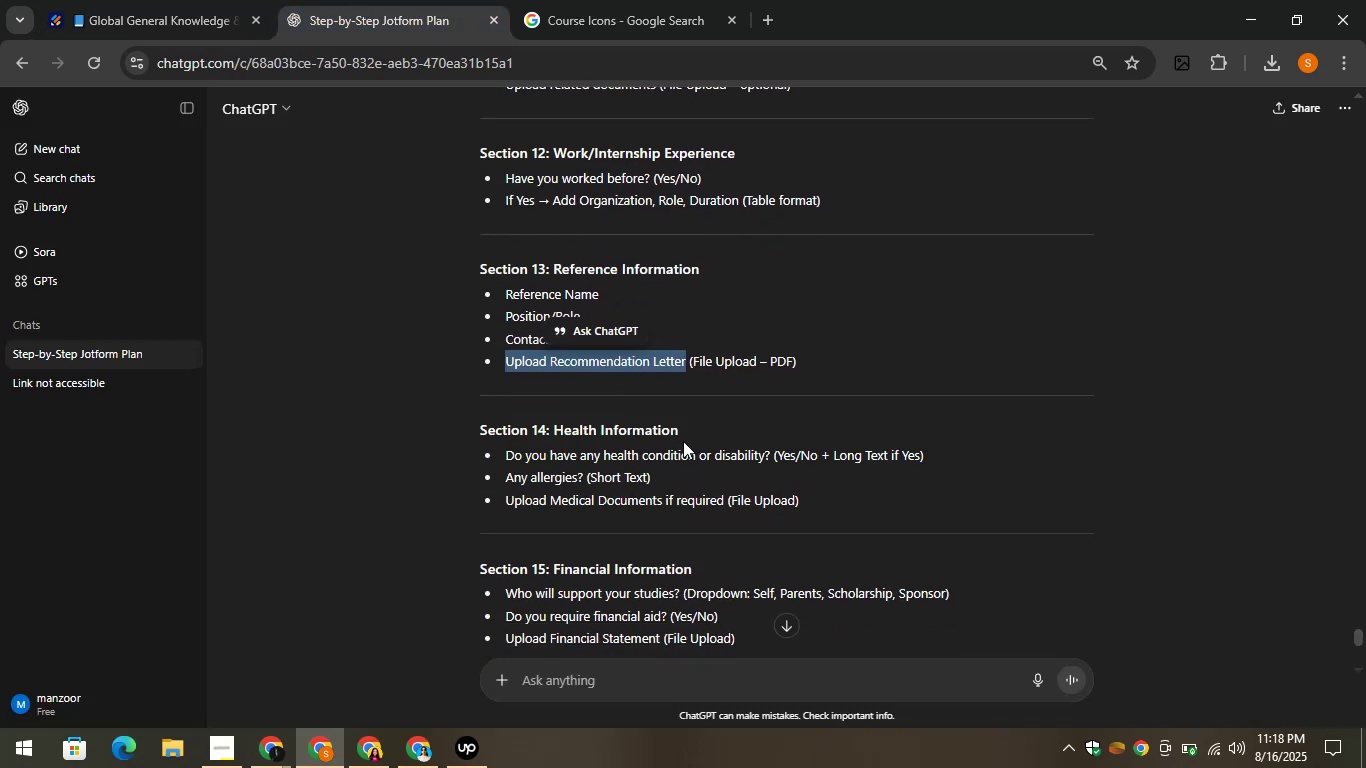 
left_click_drag(start_coordinate=[686, 429], to_coordinate=[556, 428])
 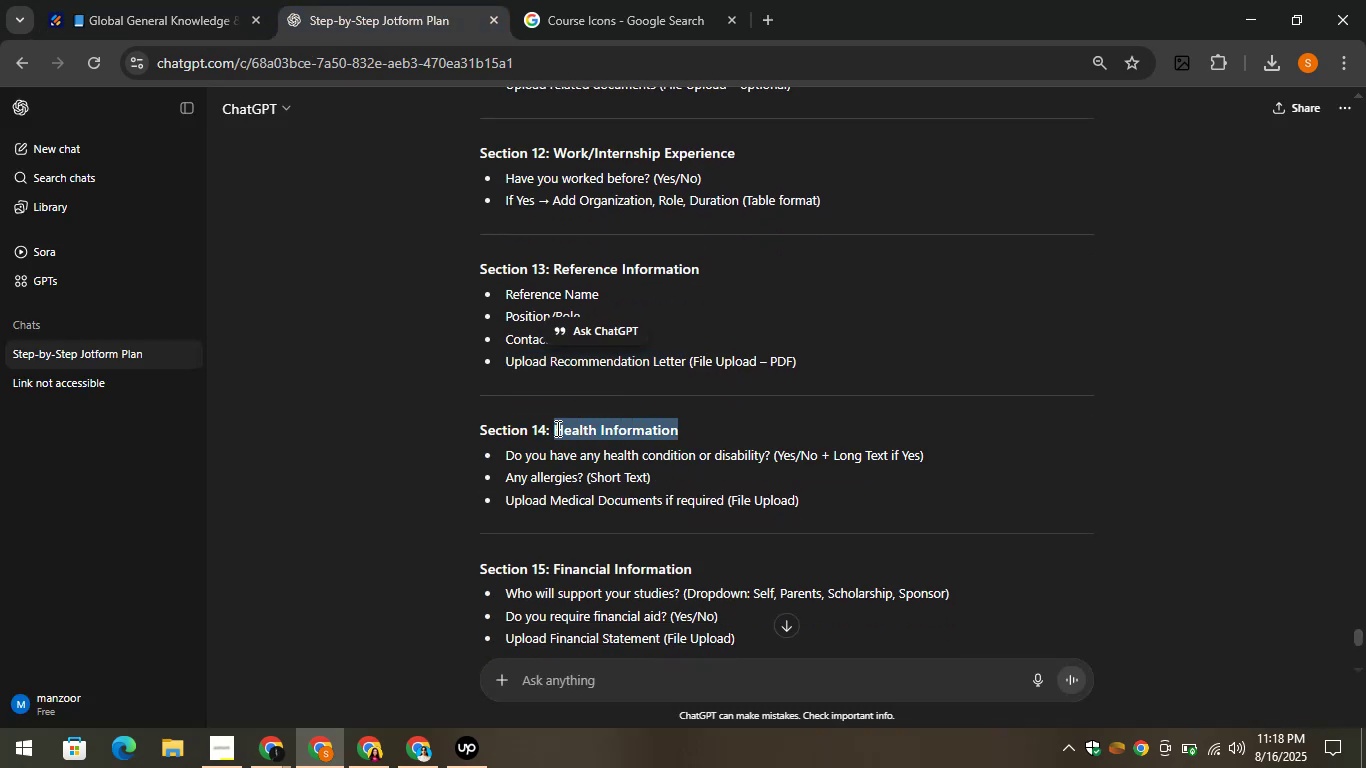 
key(Control+C)
 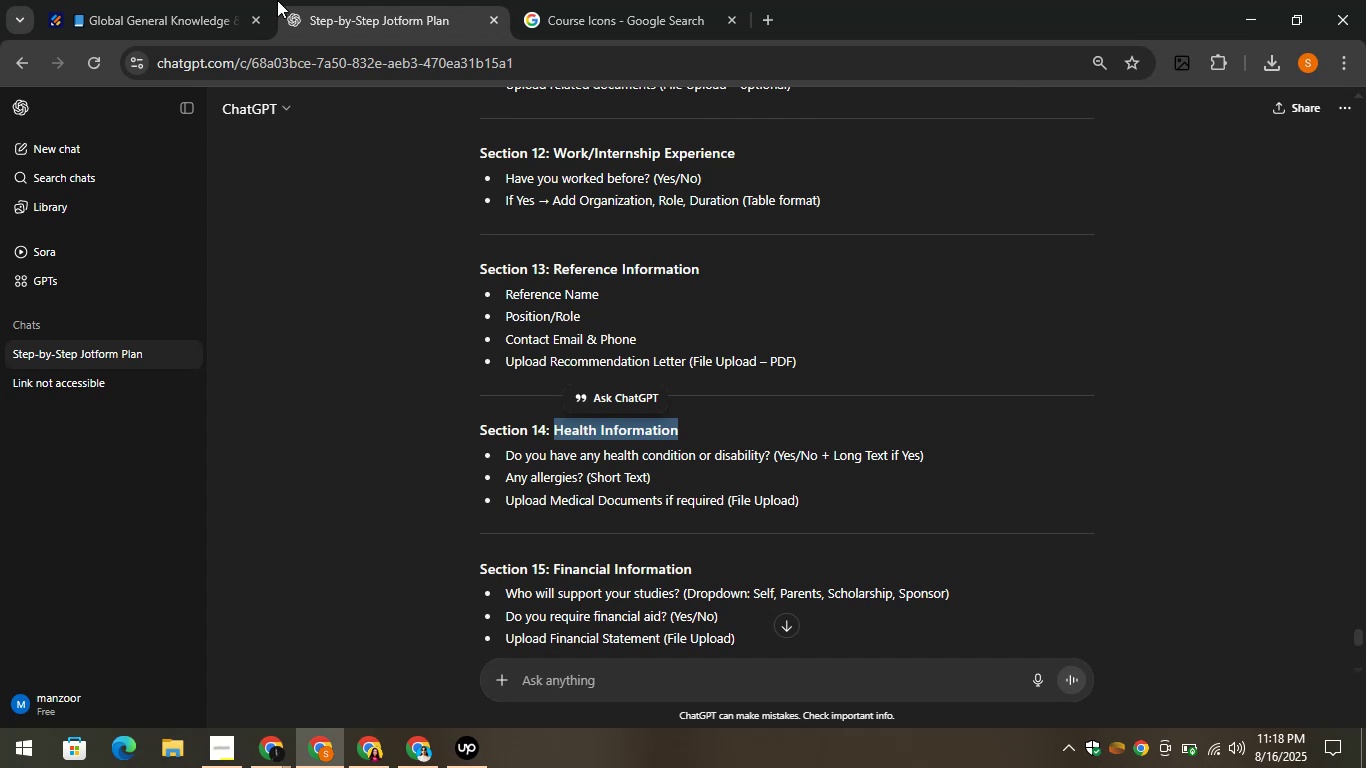 
left_click([202, 0])
 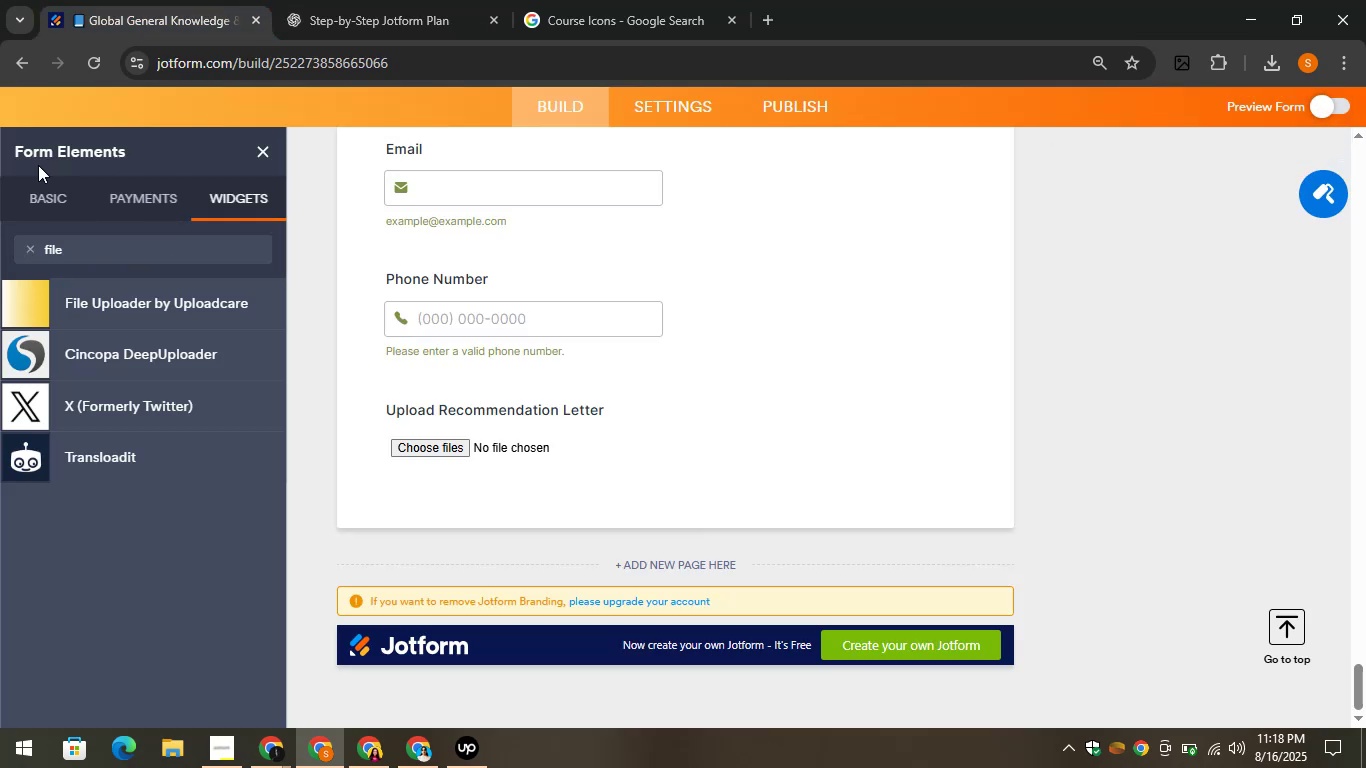 
left_click([41, 196])
 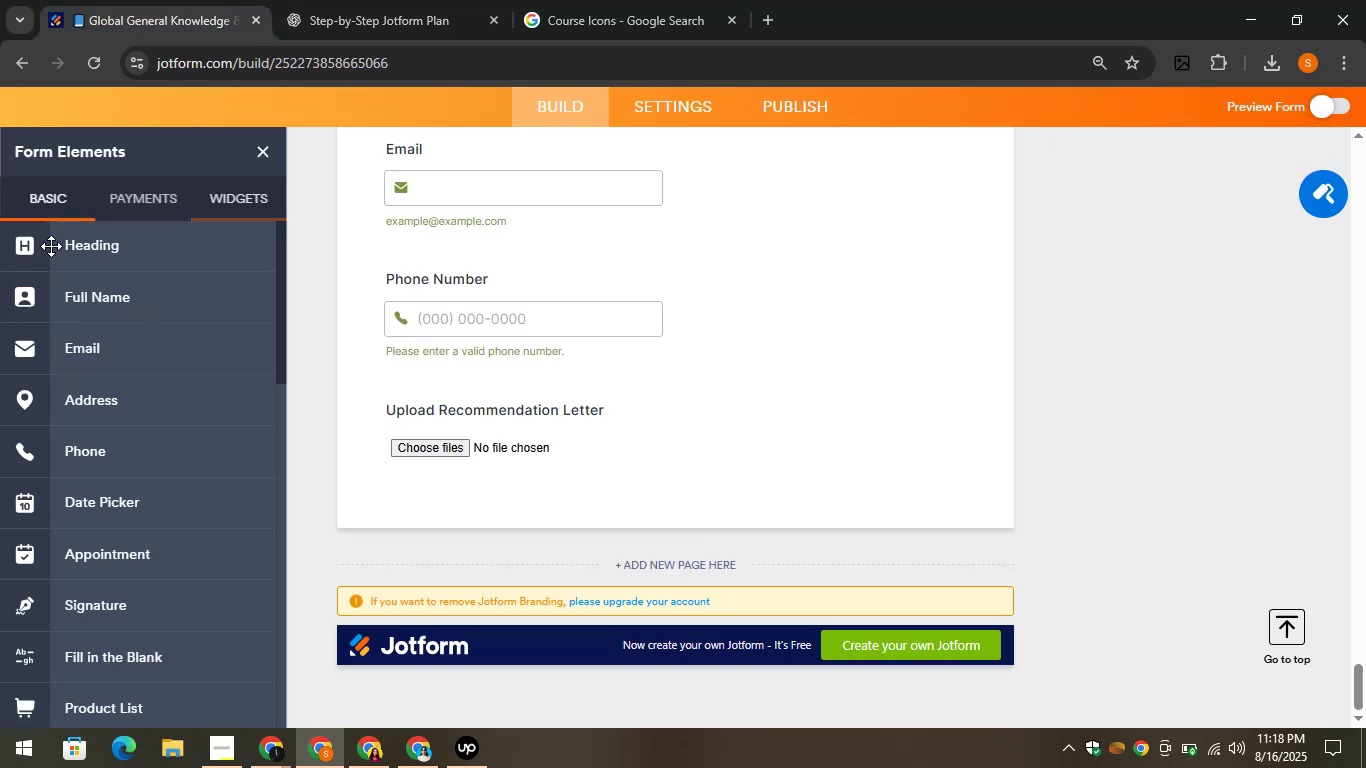 
scroll: coordinate [57, 271], scroll_direction: up, amount: 2.0
 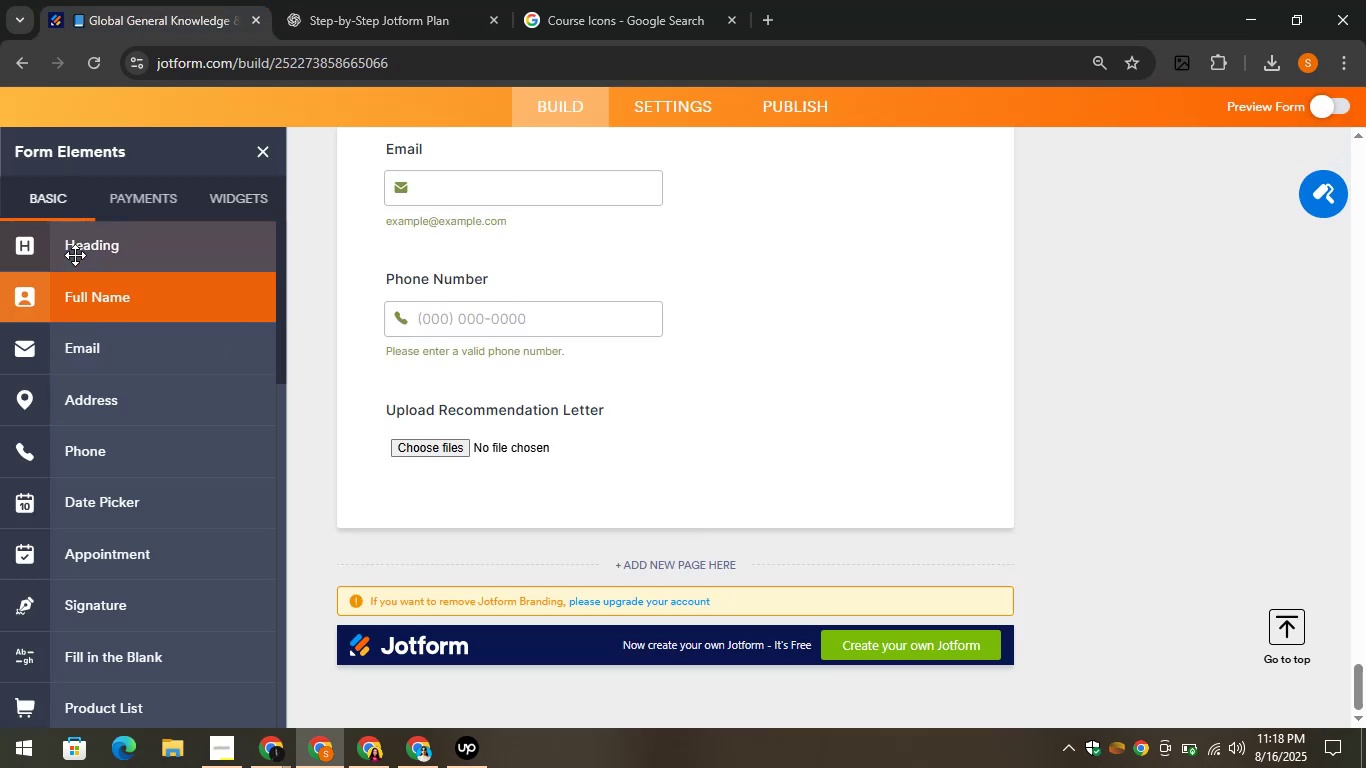 
left_click_drag(start_coordinate=[76, 246], to_coordinate=[490, 465])
 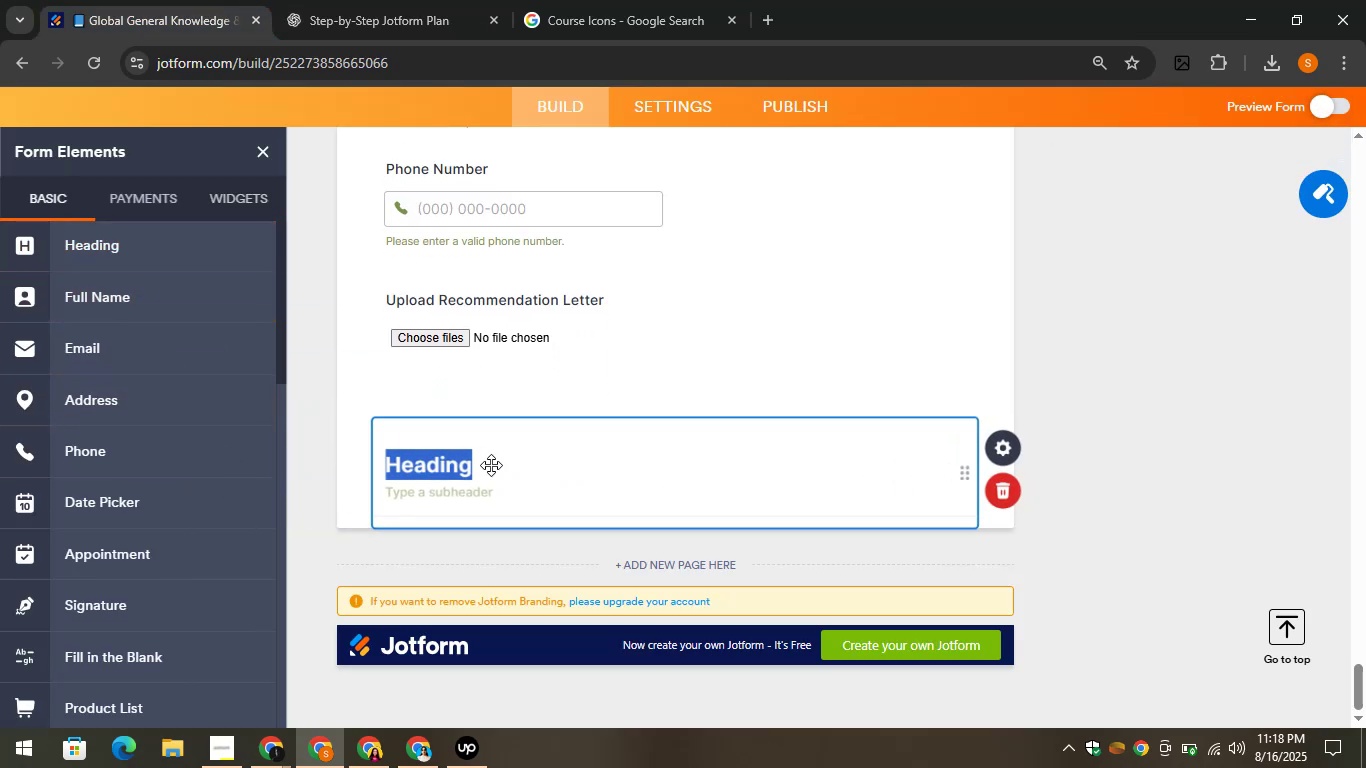 
key(Control+V)
 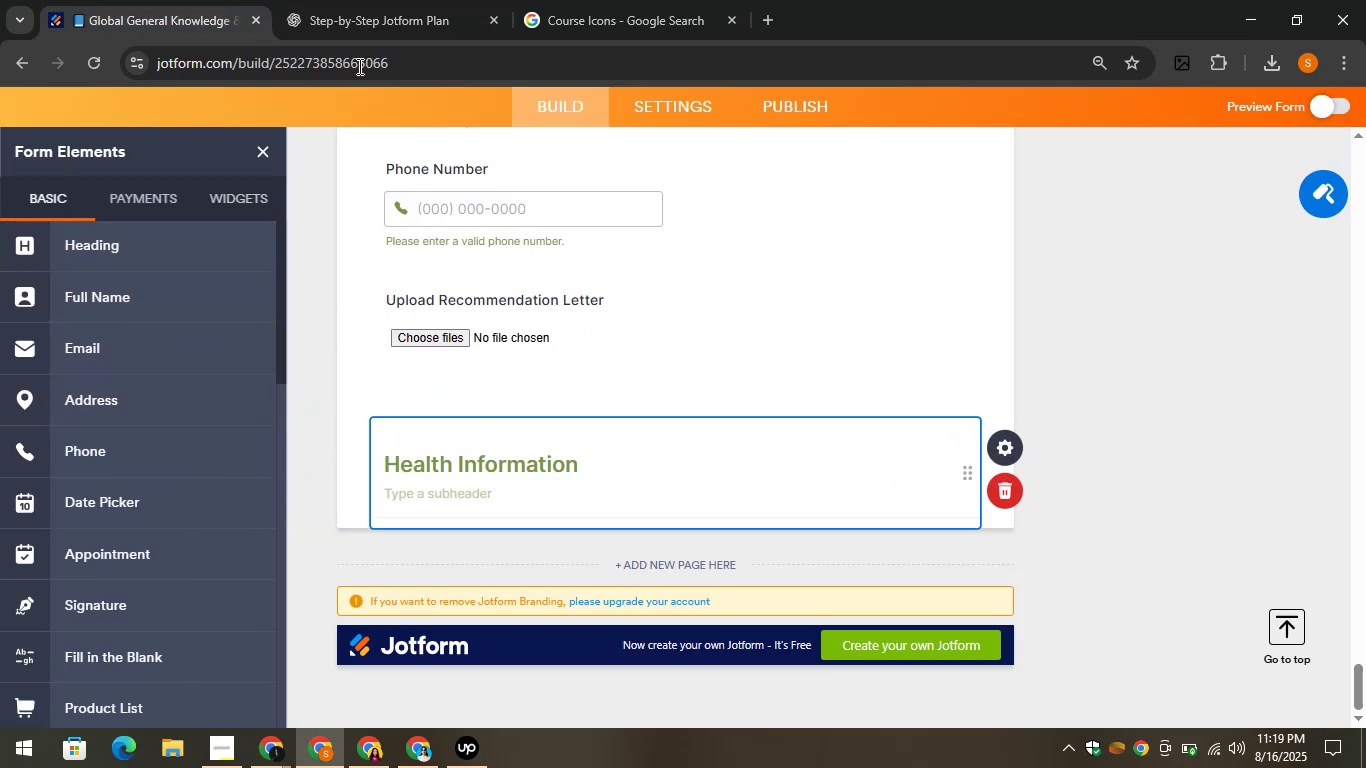 
left_click([368, 0])
 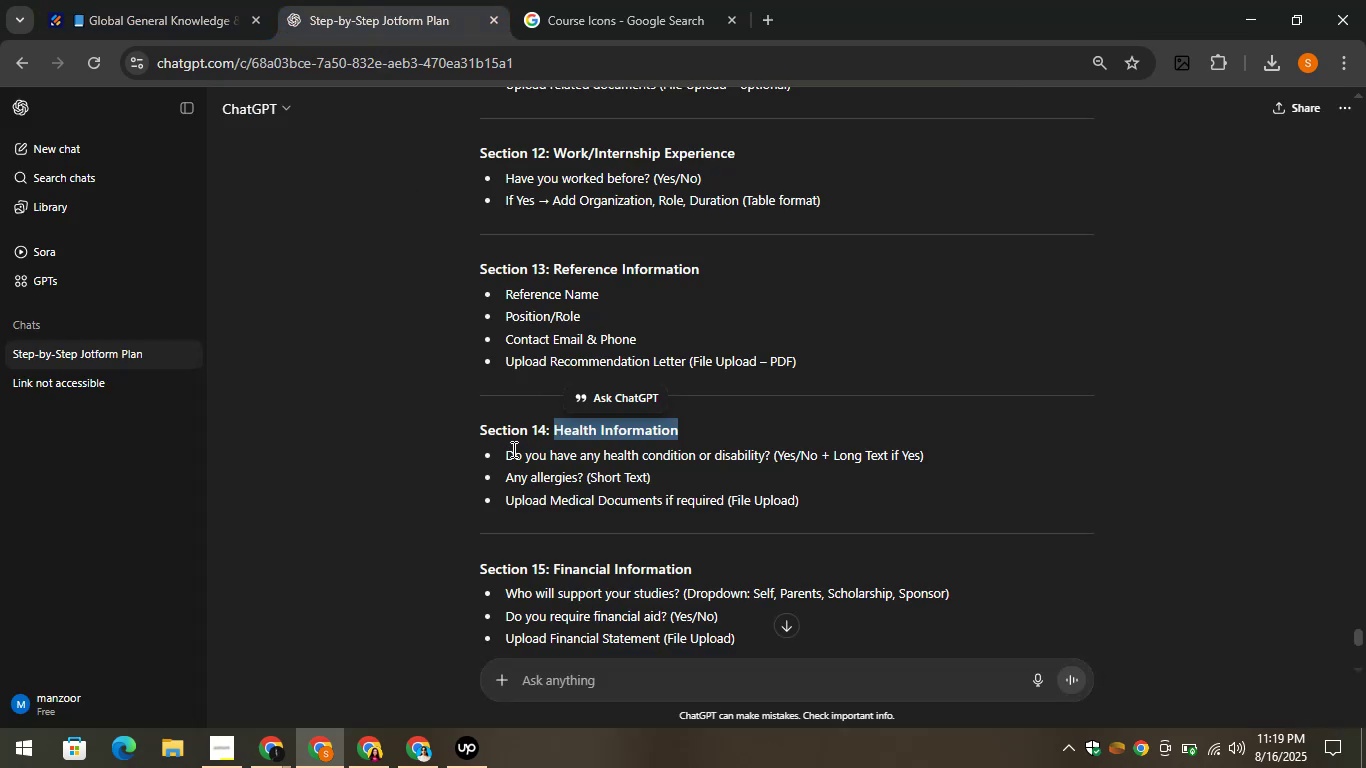 
left_click_drag(start_coordinate=[507, 452], to_coordinate=[769, 459])
 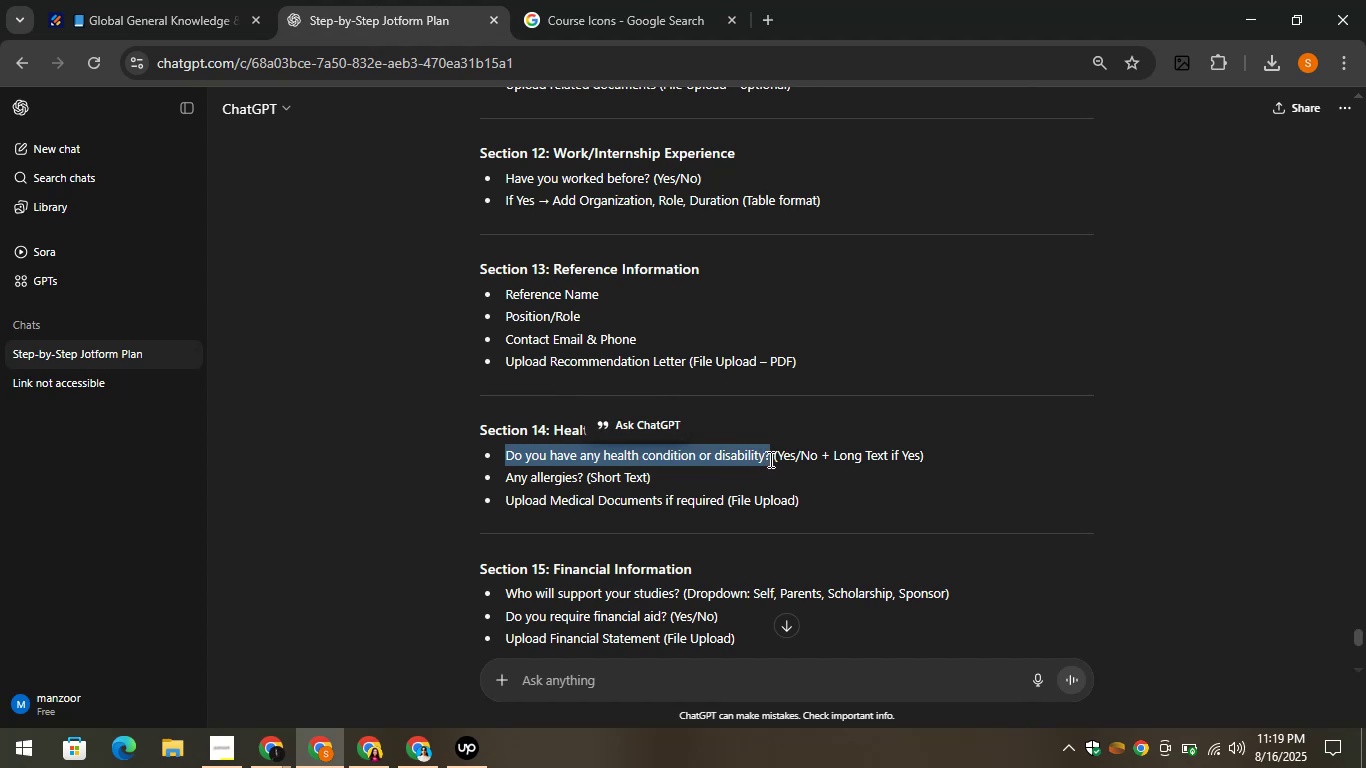 
key(Control+C)
 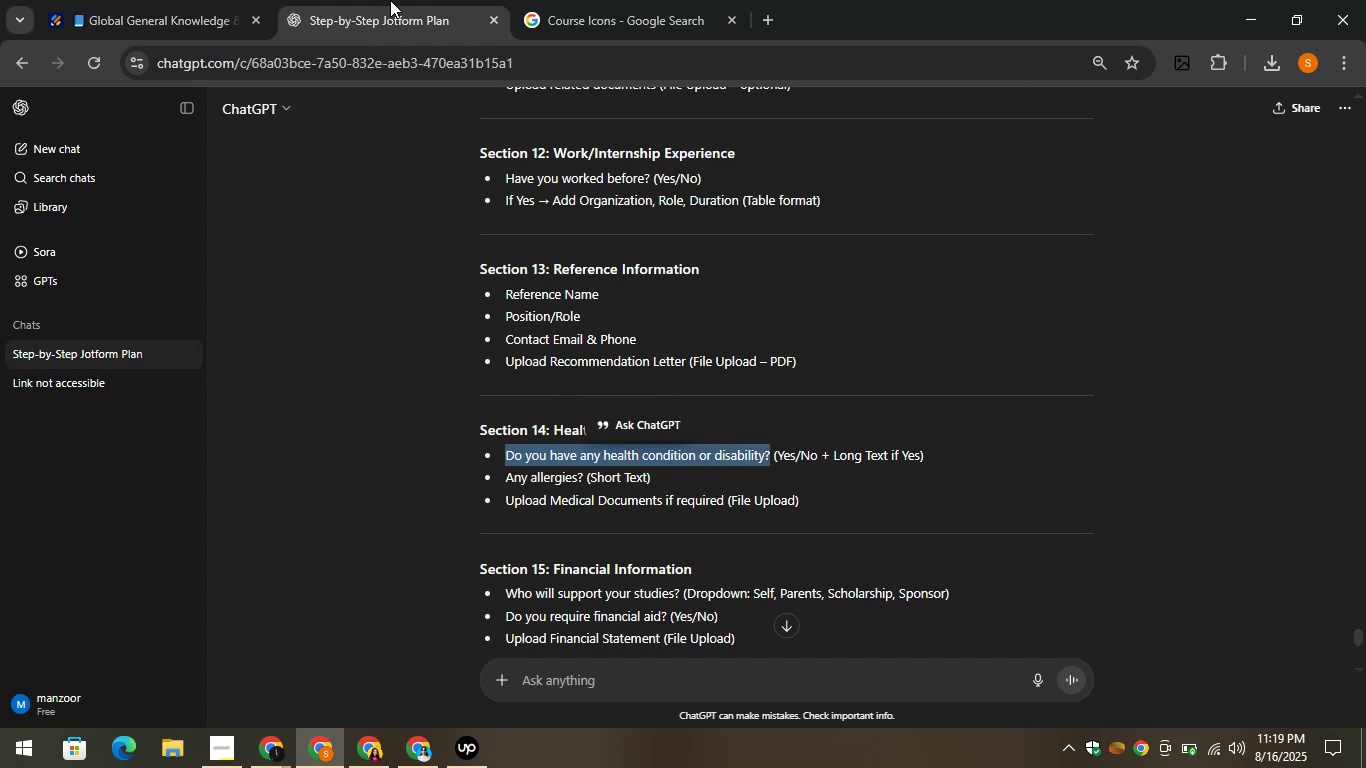 
left_click([116, 0])
 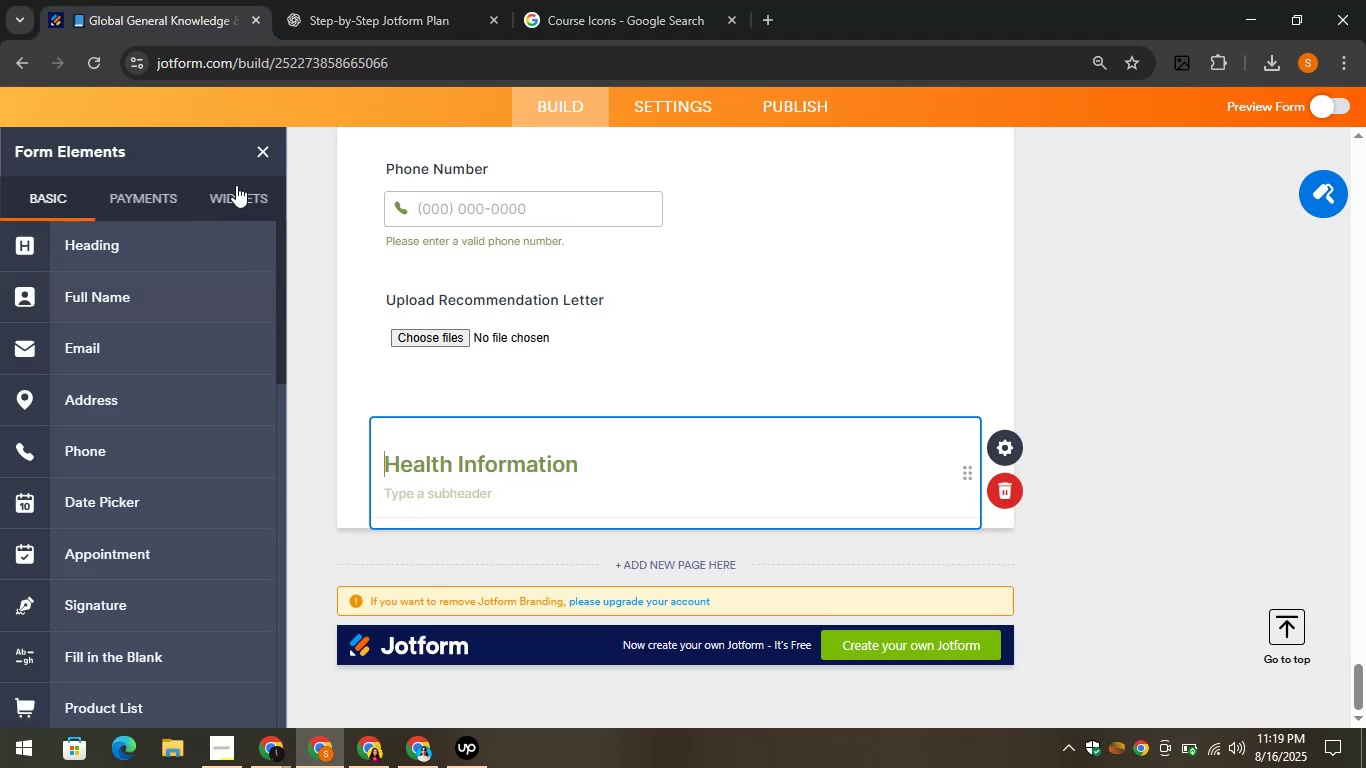 
left_click([352, 0])
 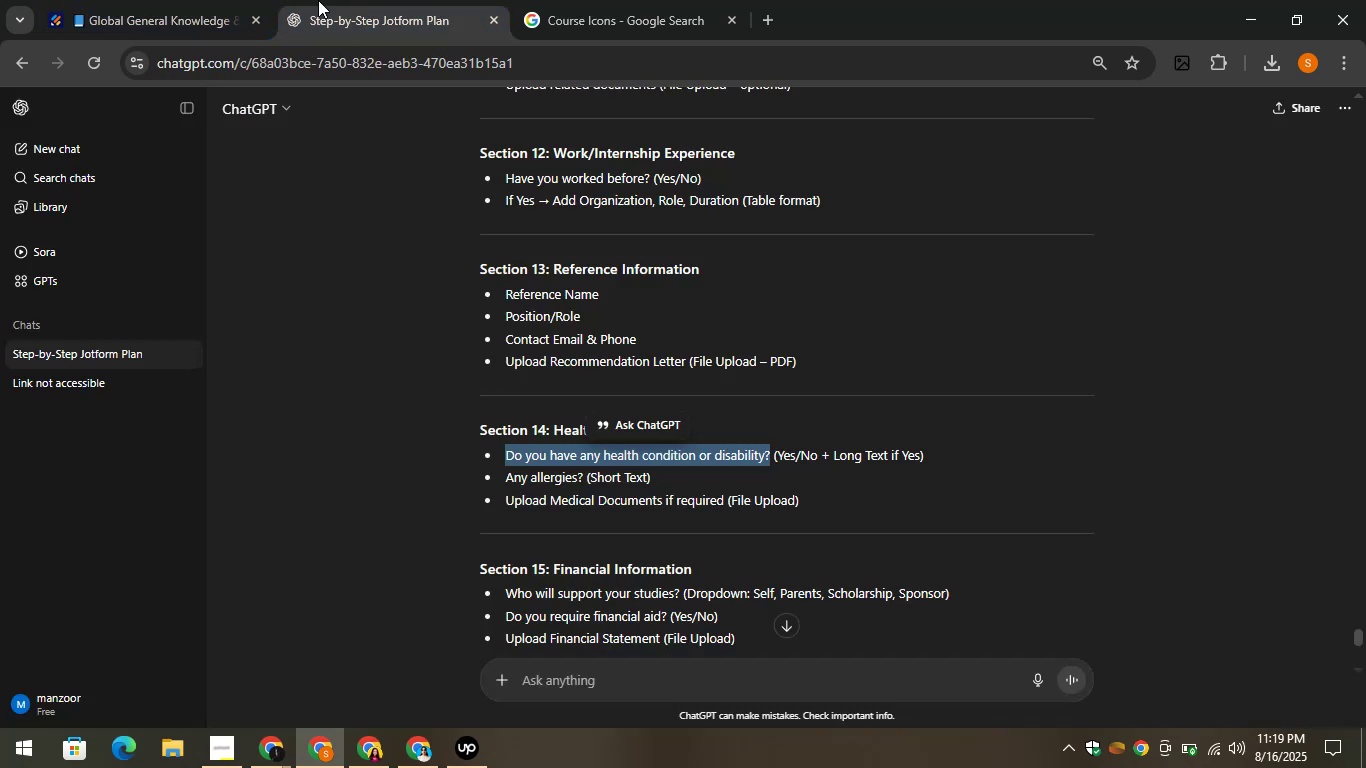 
left_click([156, 0])
 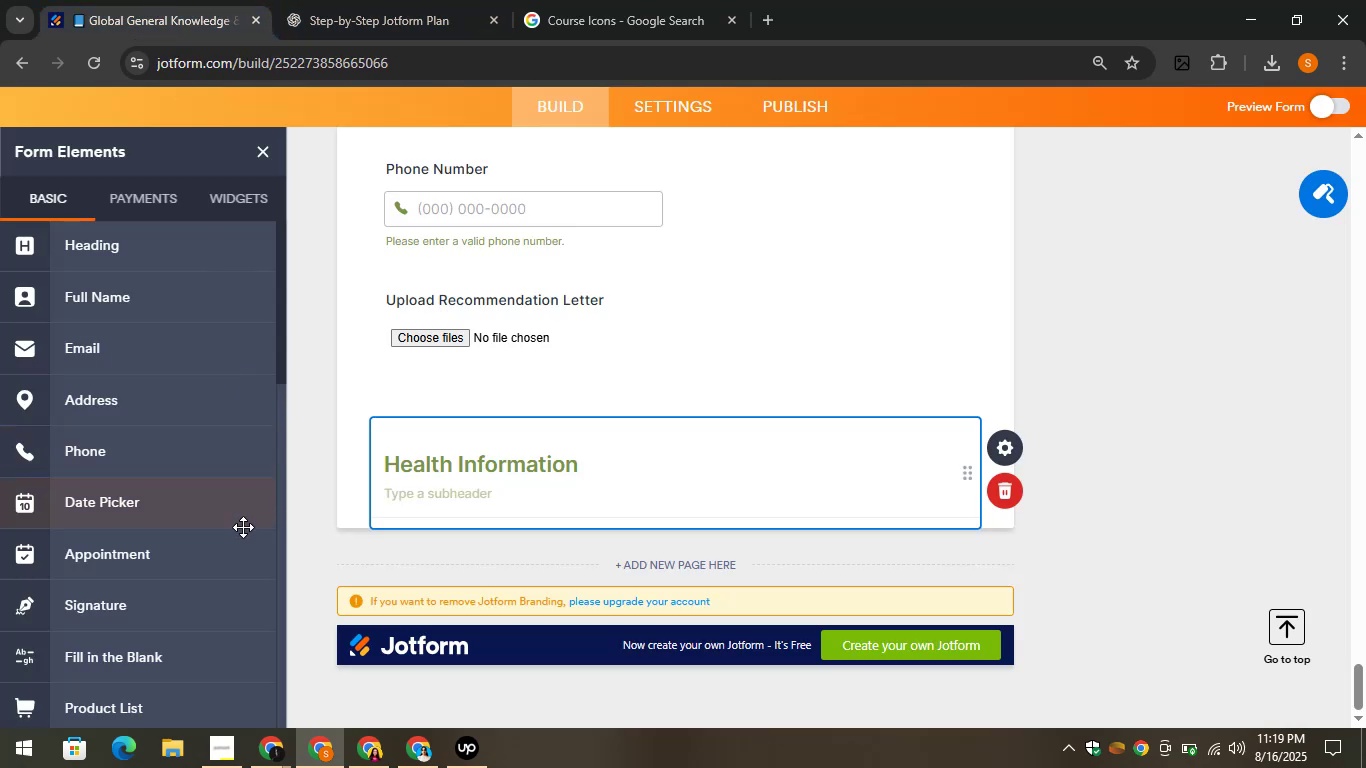 
scroll: coordinate [215, 490], scroll_direction: down, amount: 2.0
 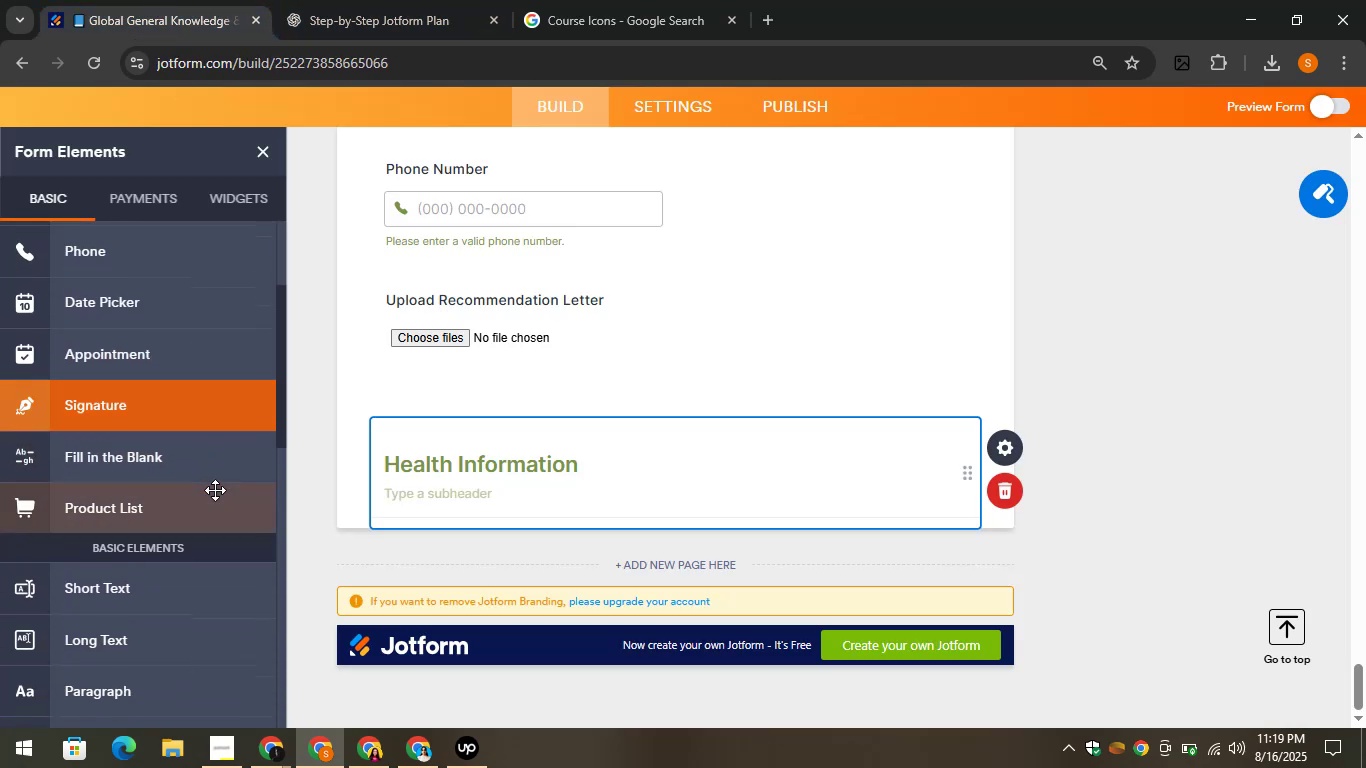 
scroll: coordinate [215, 490], scroll_direction: up, amount: 3.0
 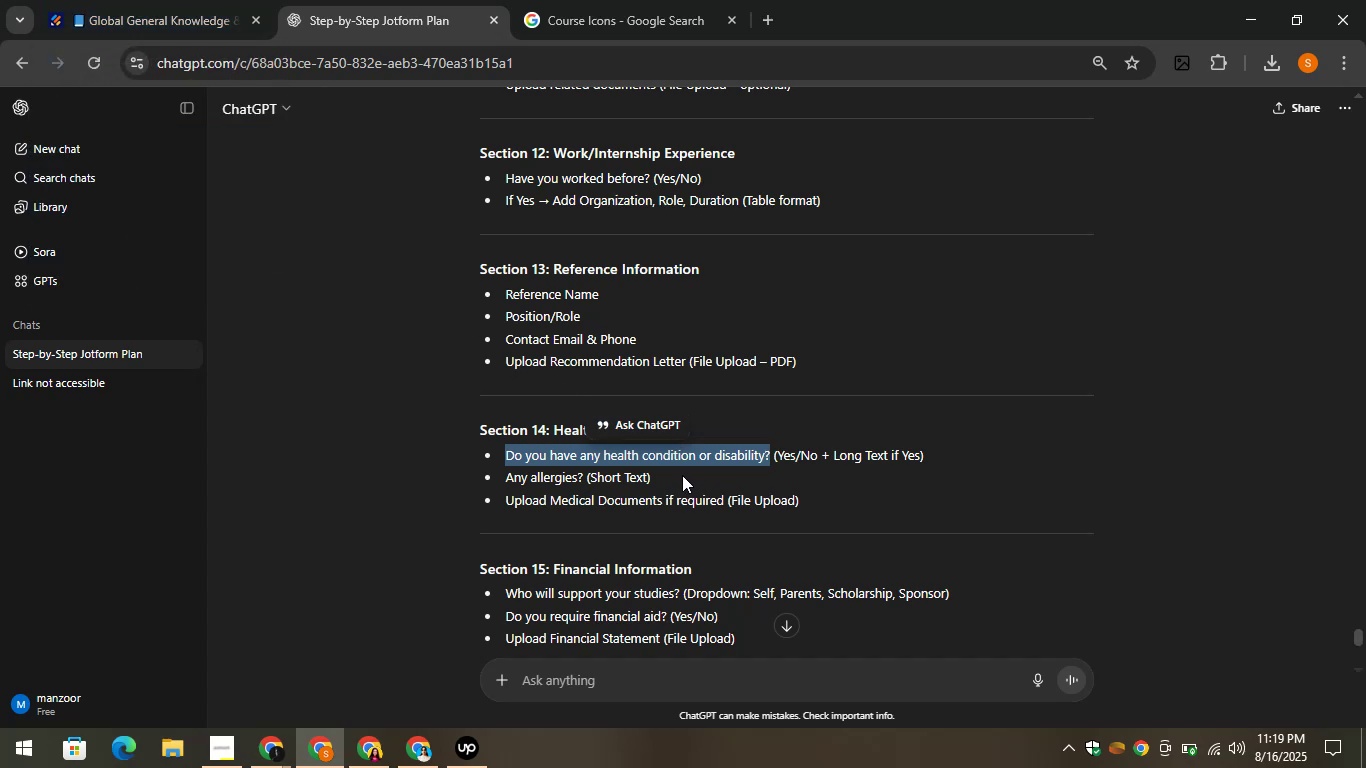 
wait(33.04)
 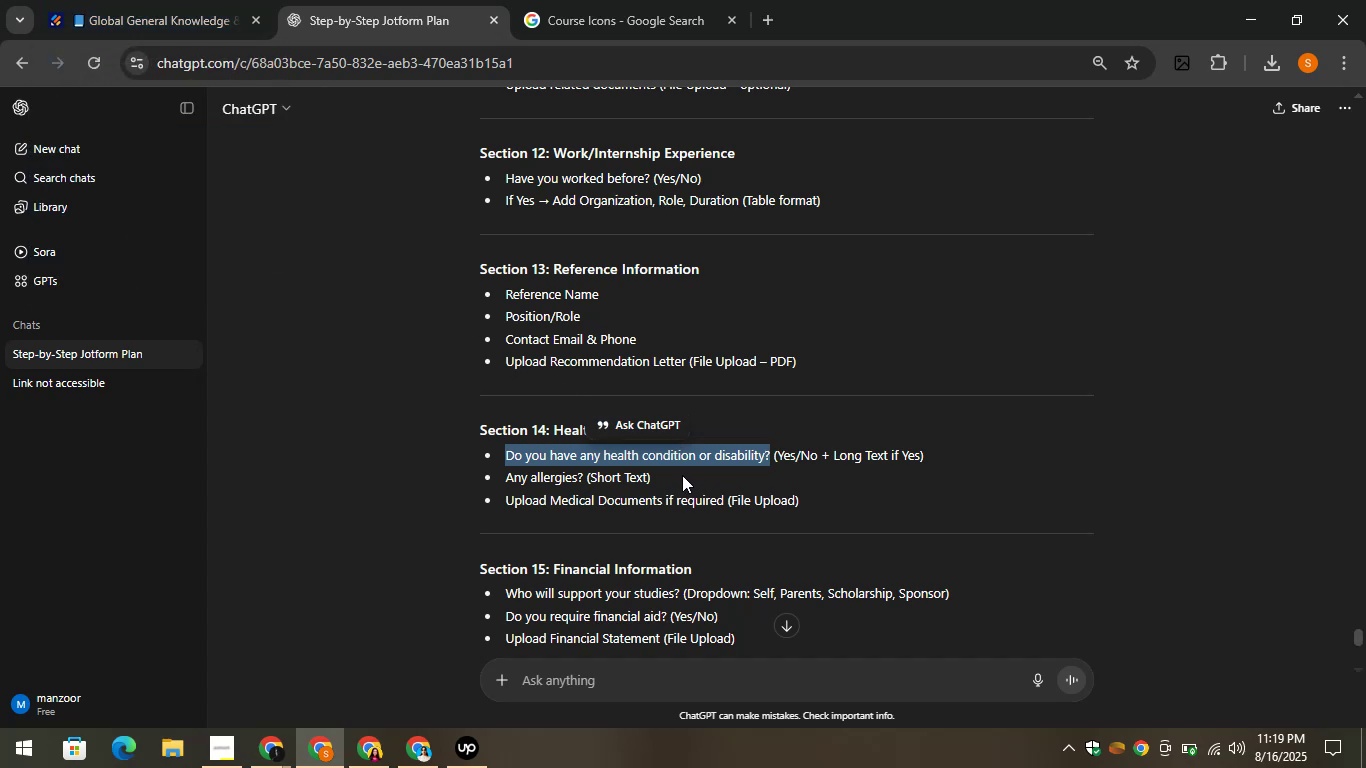 
left_click([157, 0])
 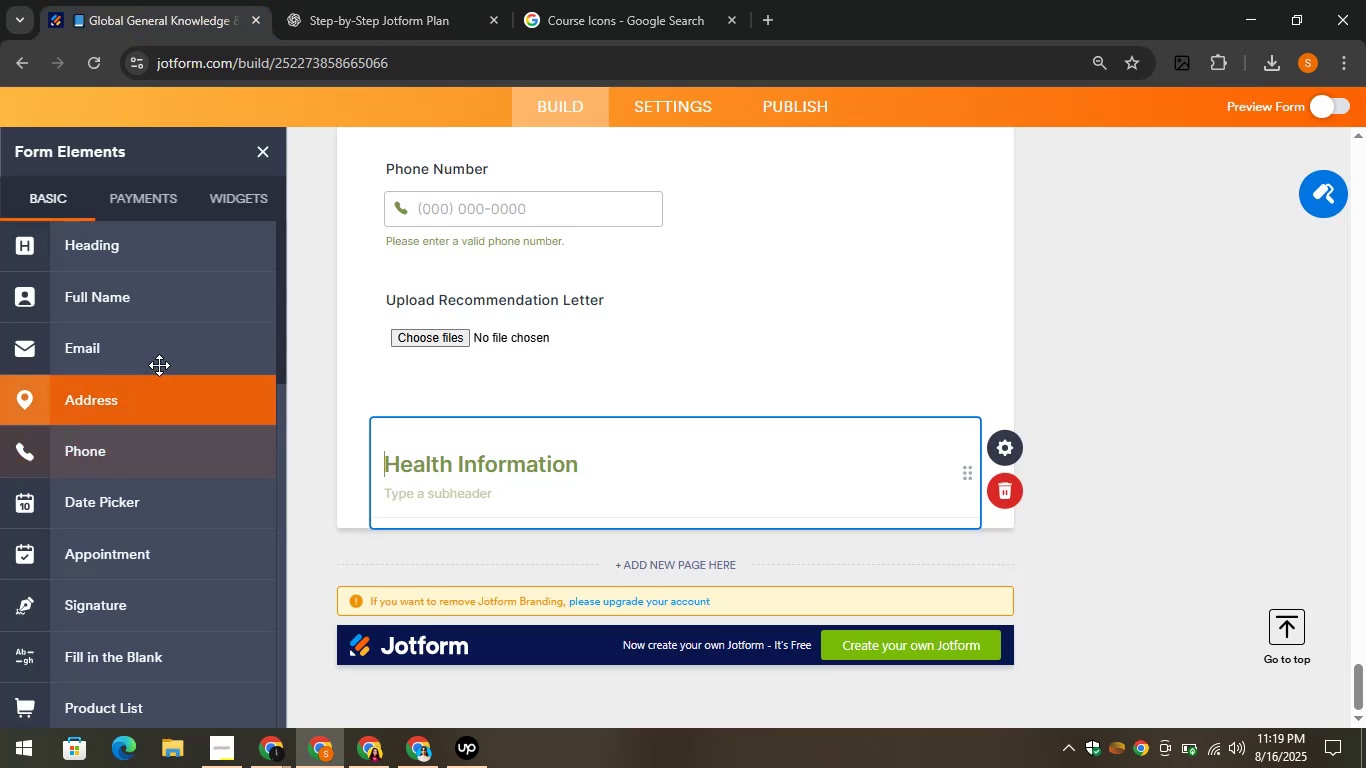 
scroll: coordinate [163, 475], scroll_direction: down, amount: 3.0
 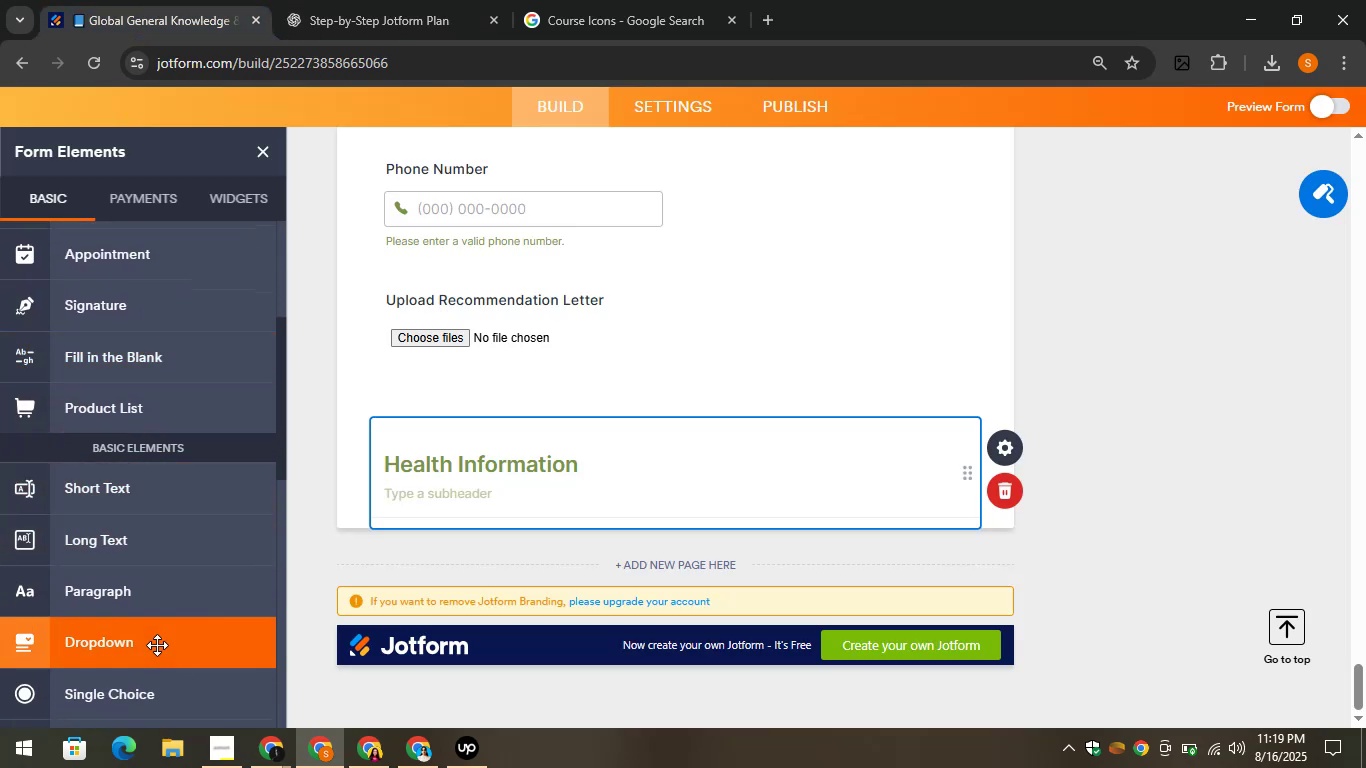 
left_click_drag(start_coordinate=[155, 643], to_coordinate=[543, 504])
 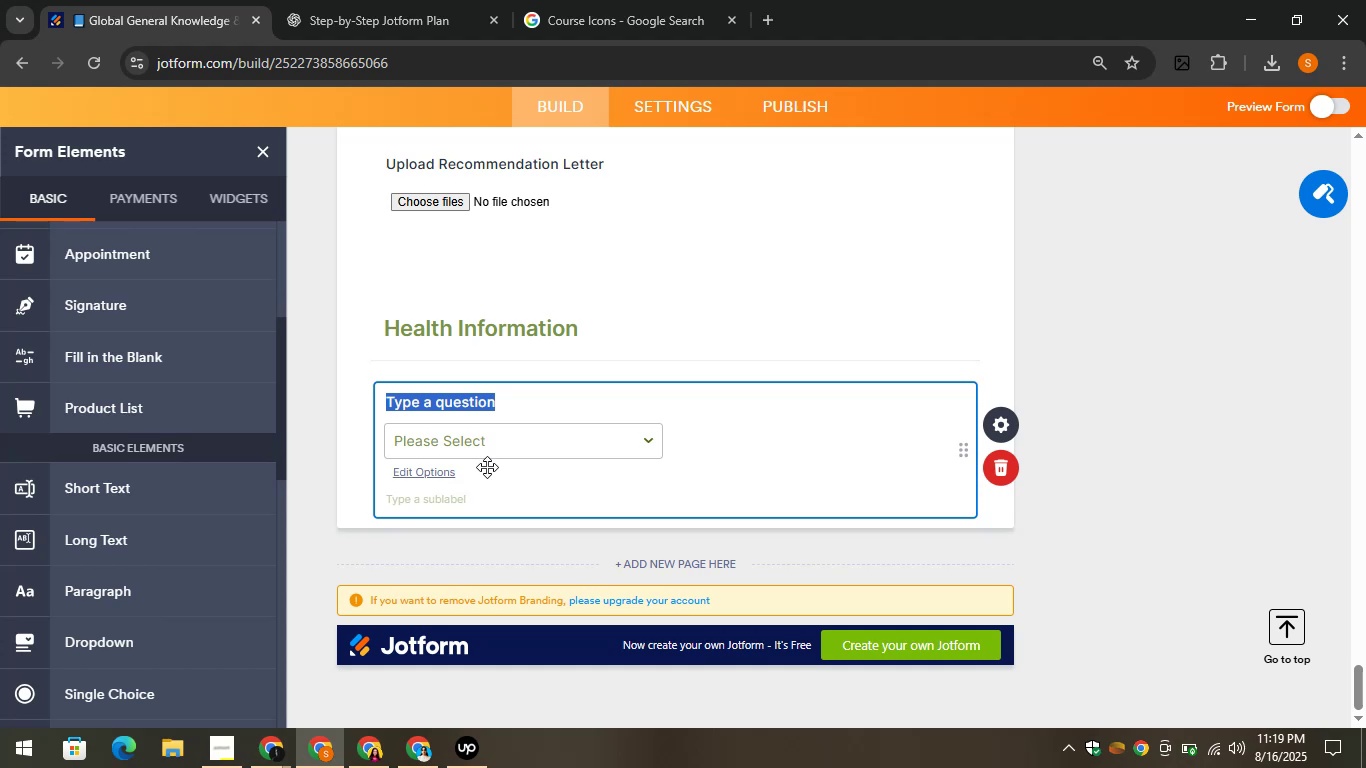 
right_click([432, 405])
 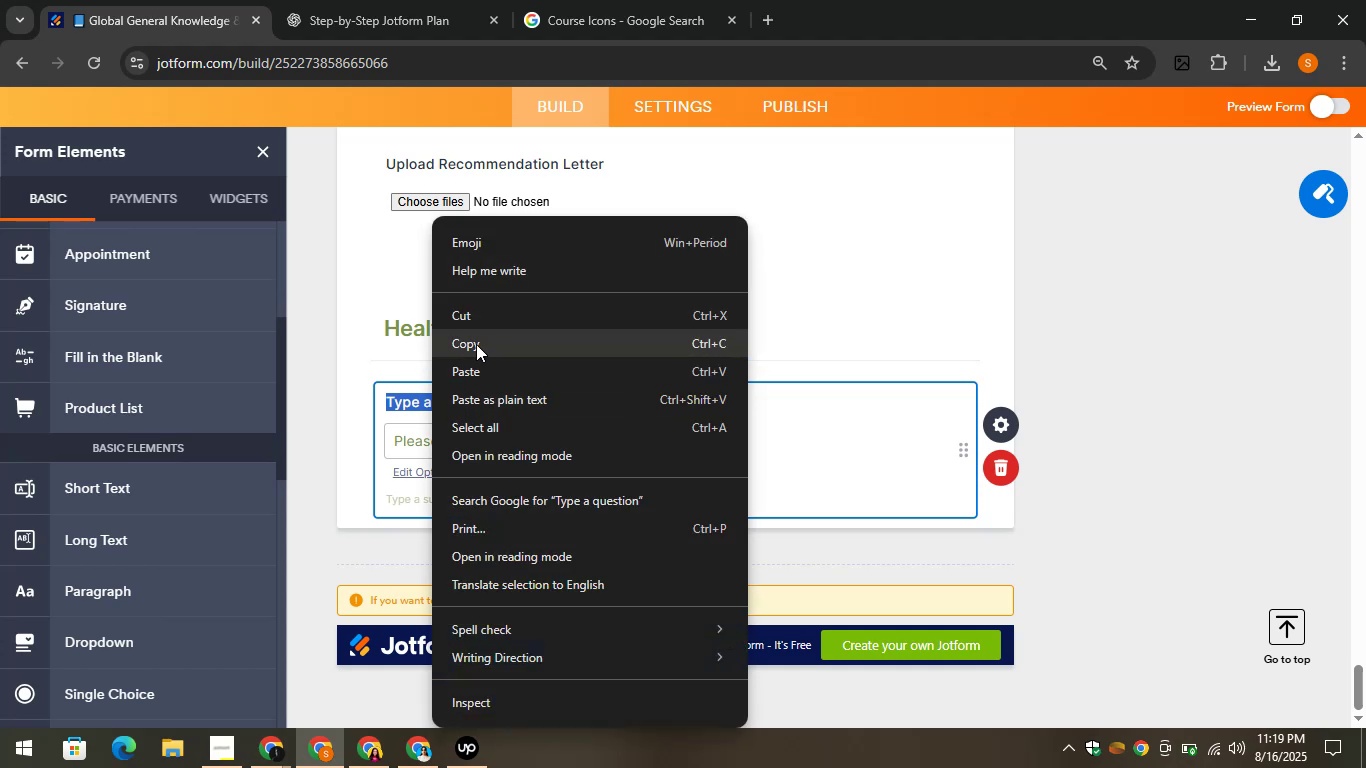 
left_click([473, 368])
 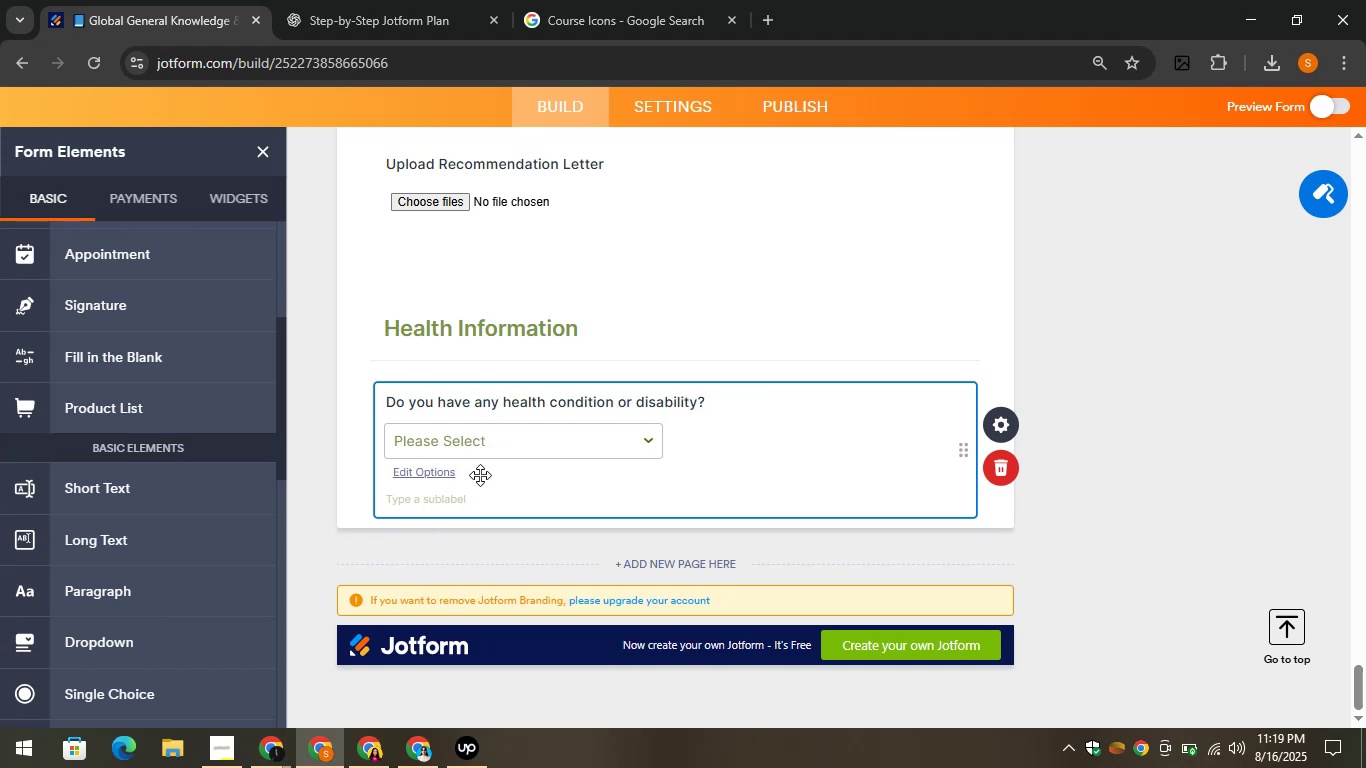 
left_click([464, 438])
 